 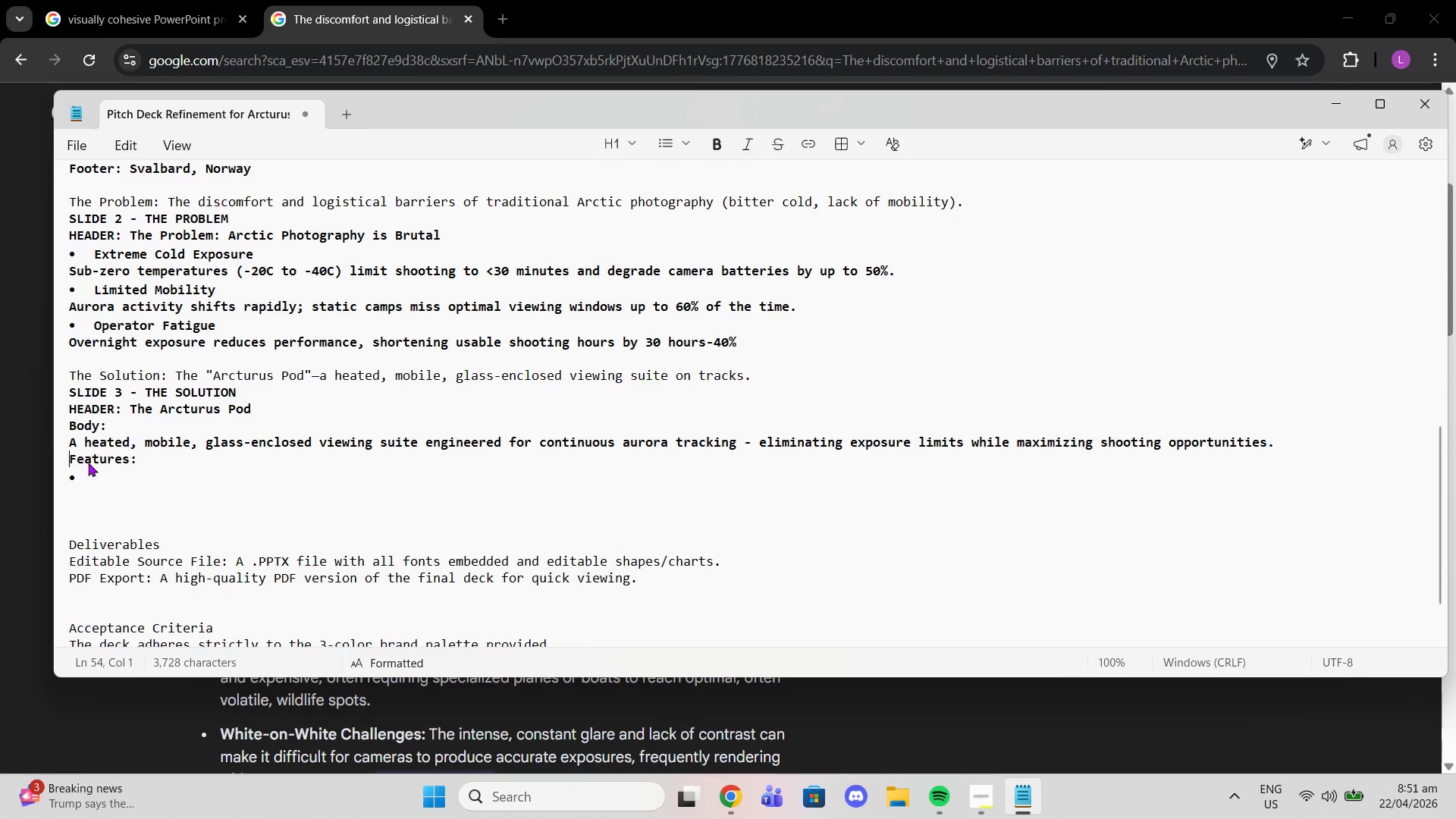 
hold_key(key=ShiftLeft, duration=0.59)
 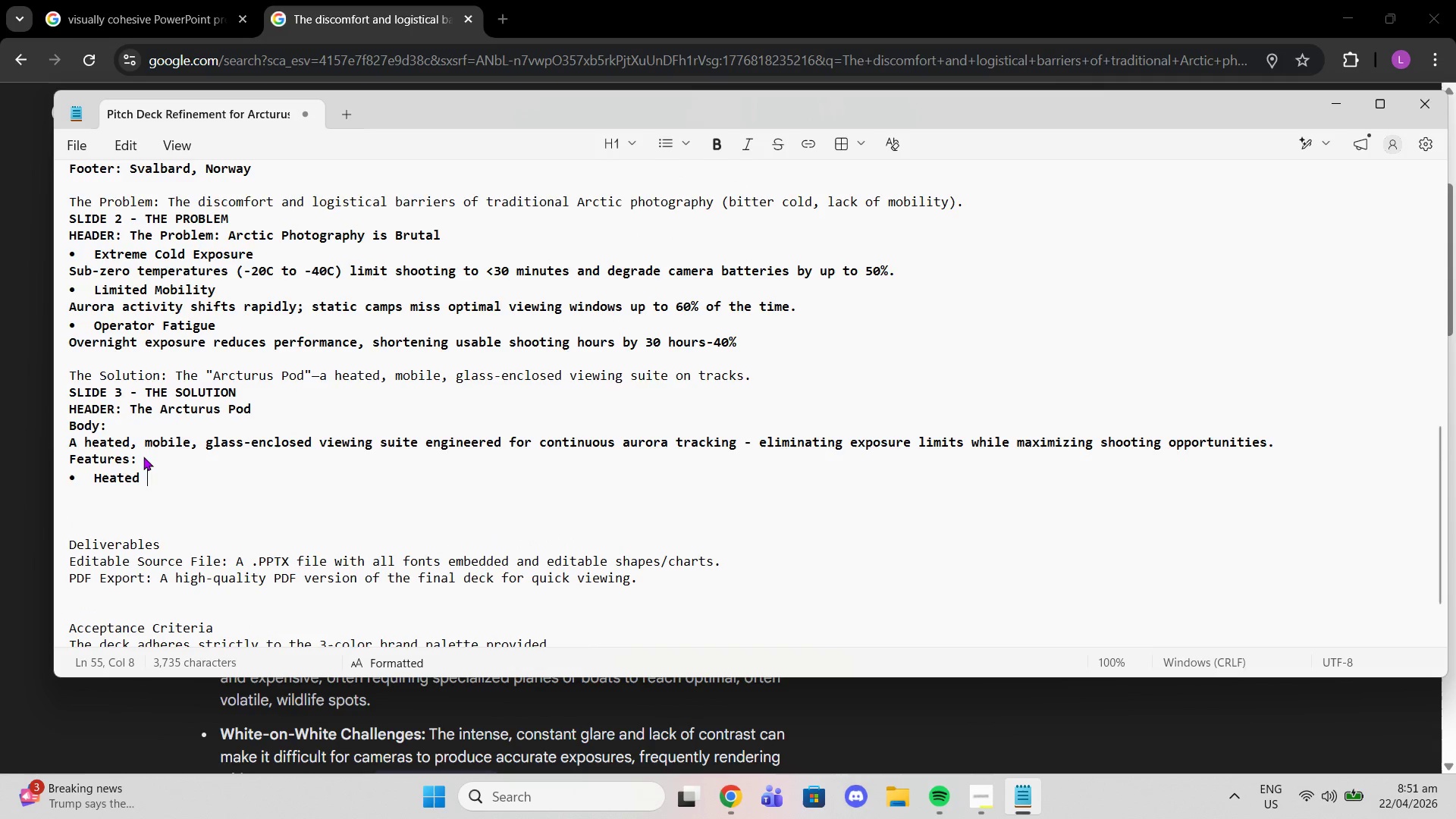 
hold_key(key=ShiftLeft, duration=0.5)
 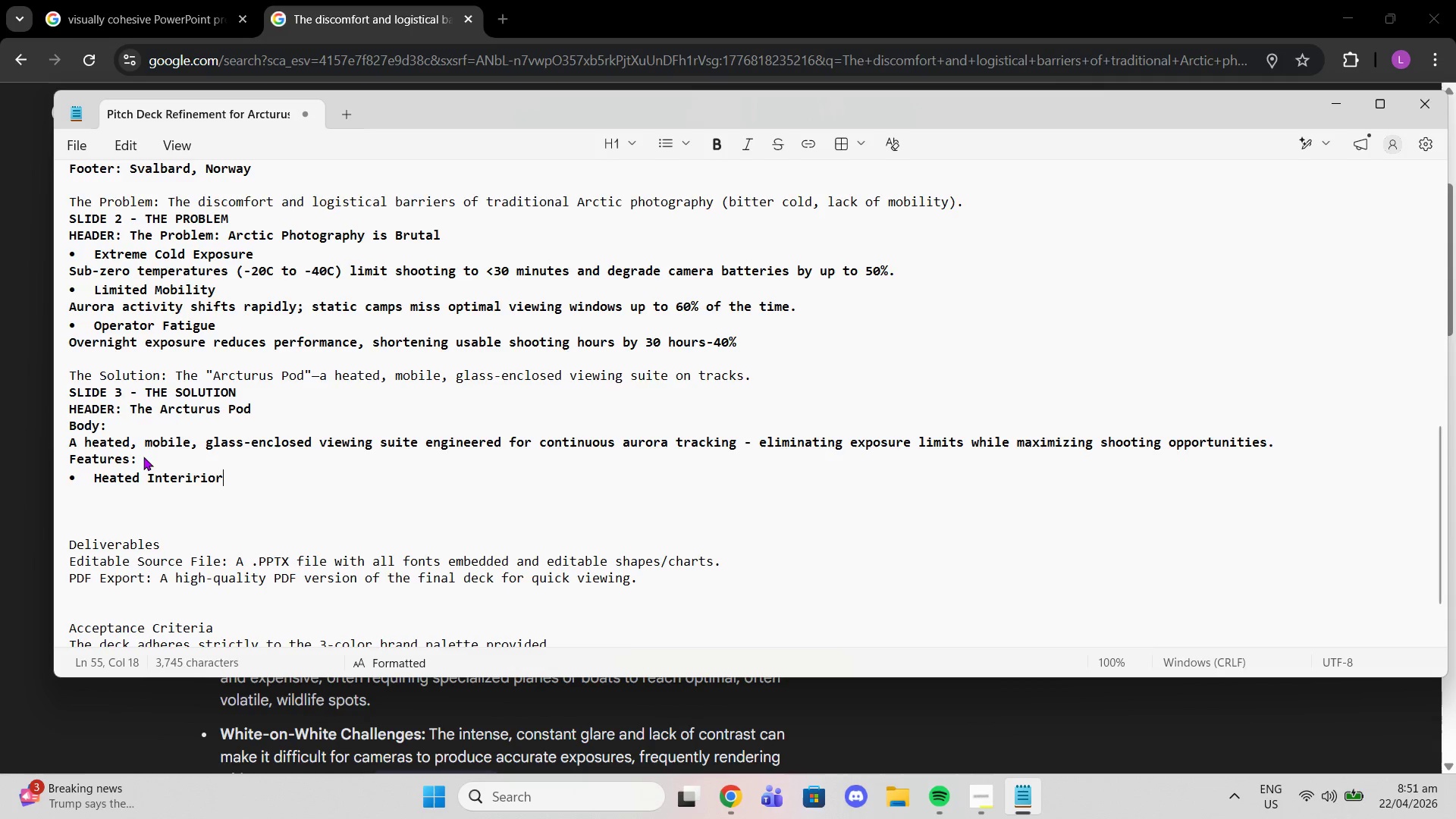 
hold_key(key=ShiftLeft, duration=0.89)
 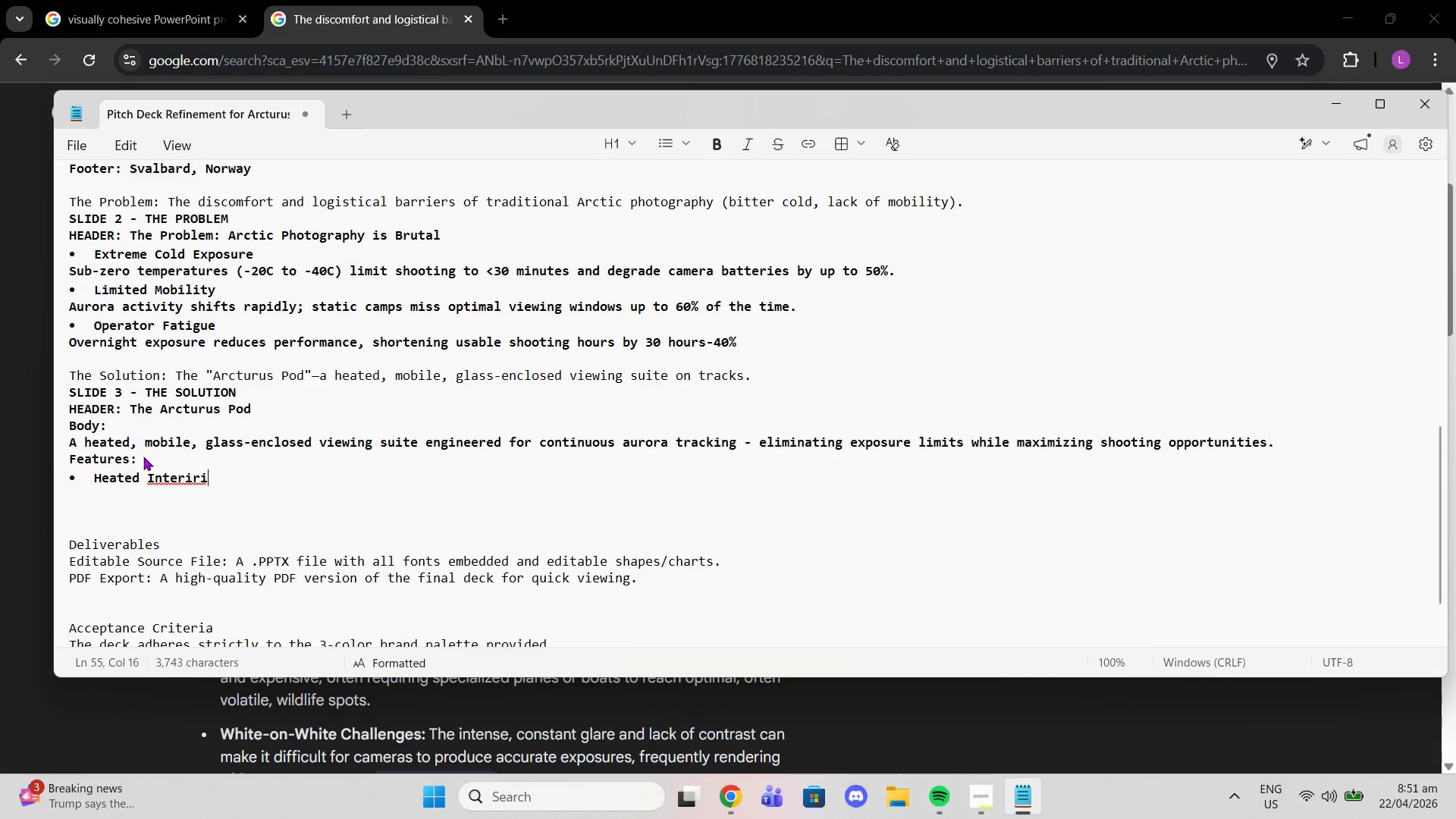 
hold_key(key=Backspace, duration=0.59)
 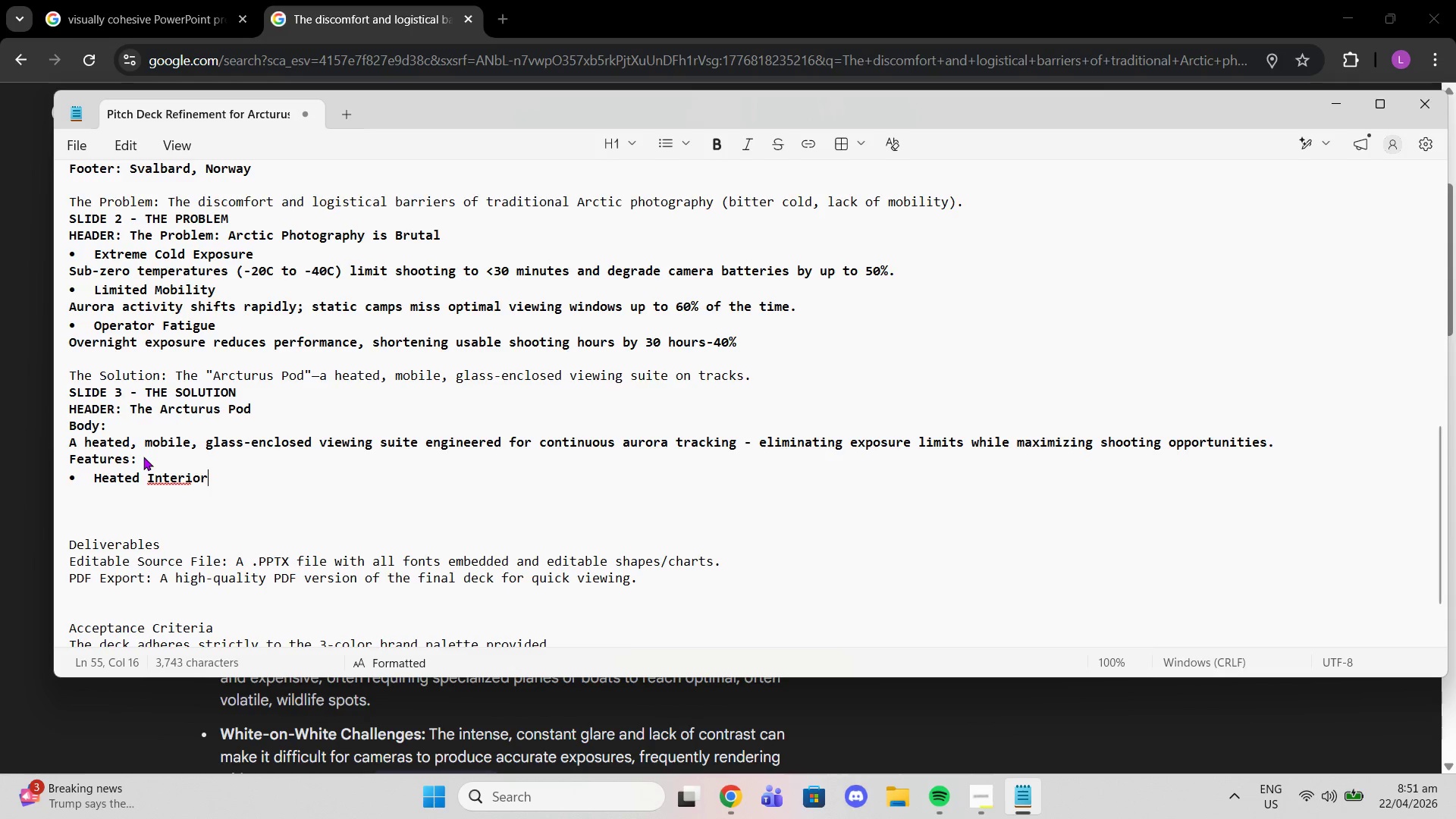 
hold_key(key=ShiftLeft, duration=1.98)
 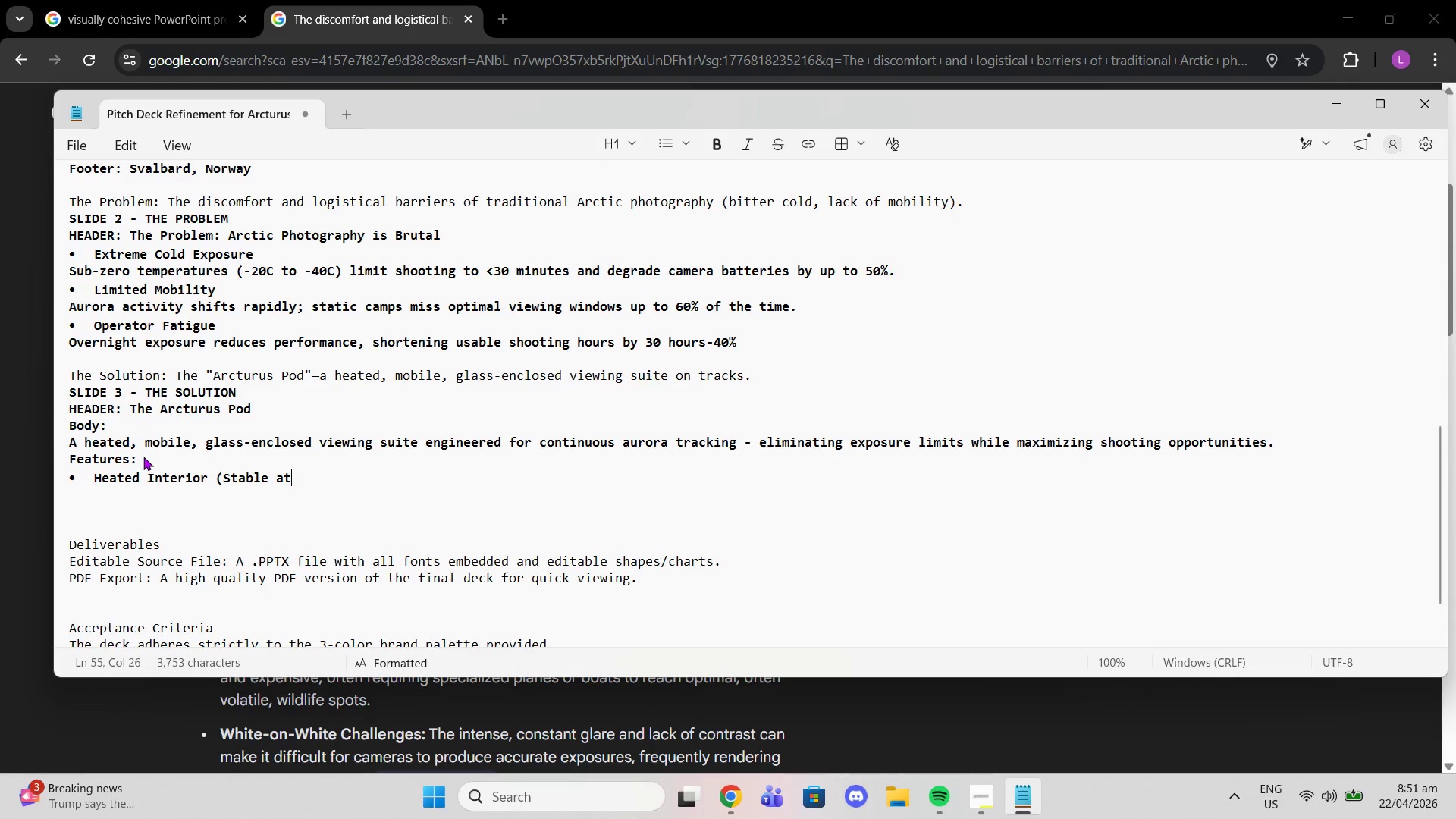 
hold_key(key=ShiftLeft, duration=1.33)
 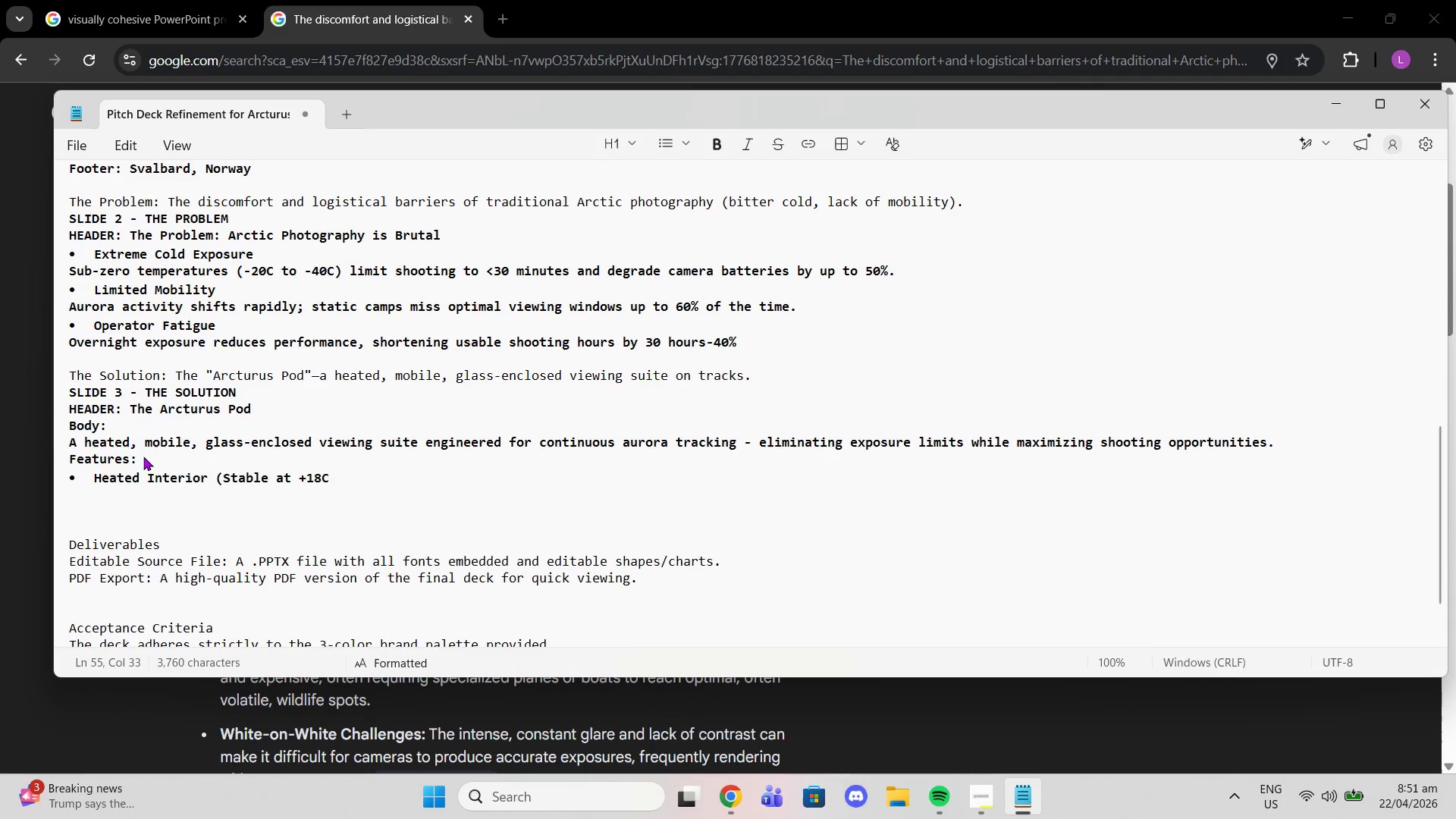 
wait(8.84)
 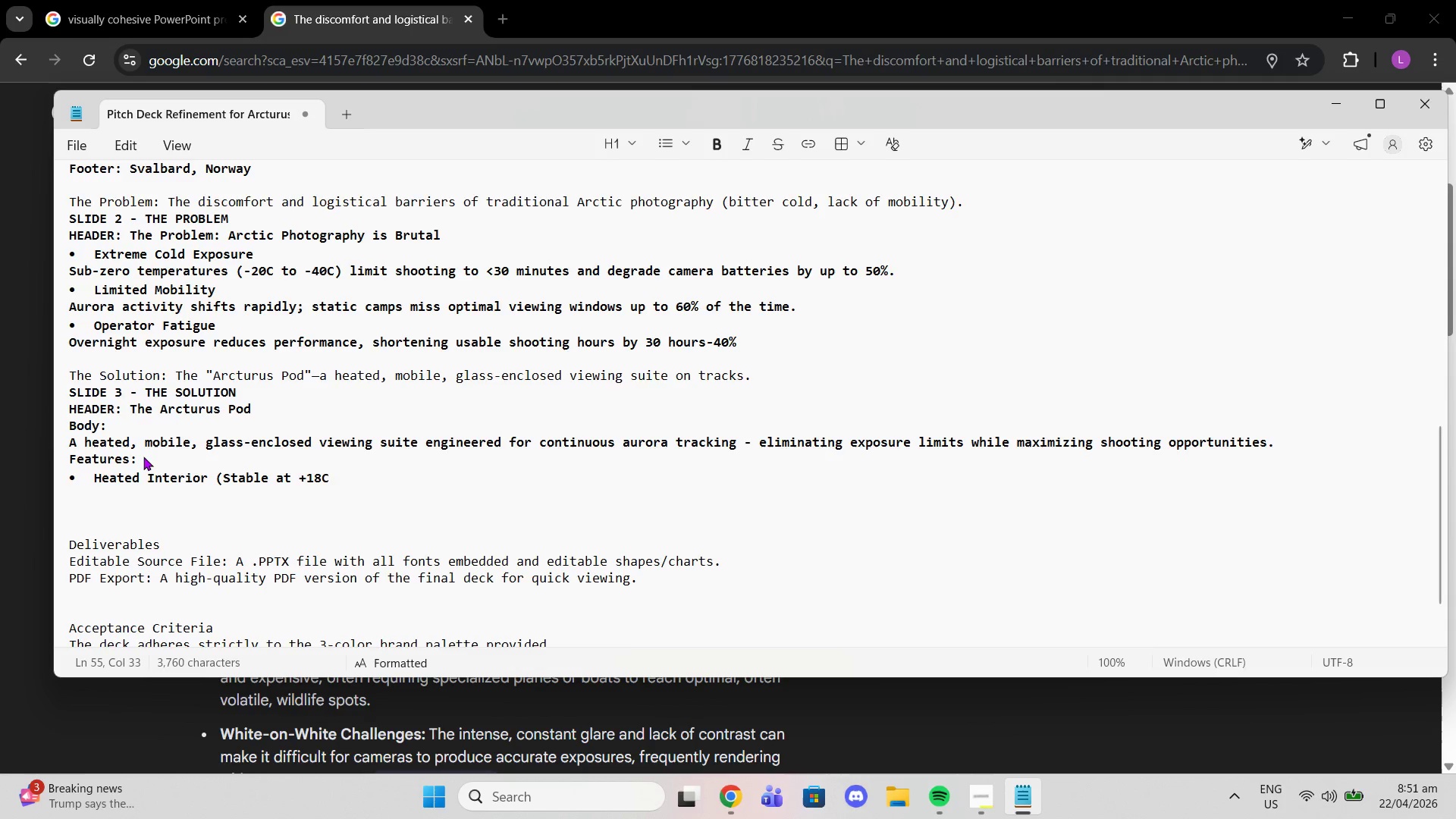 
hold_key(key=ShiftLeft, duration=0.86)
 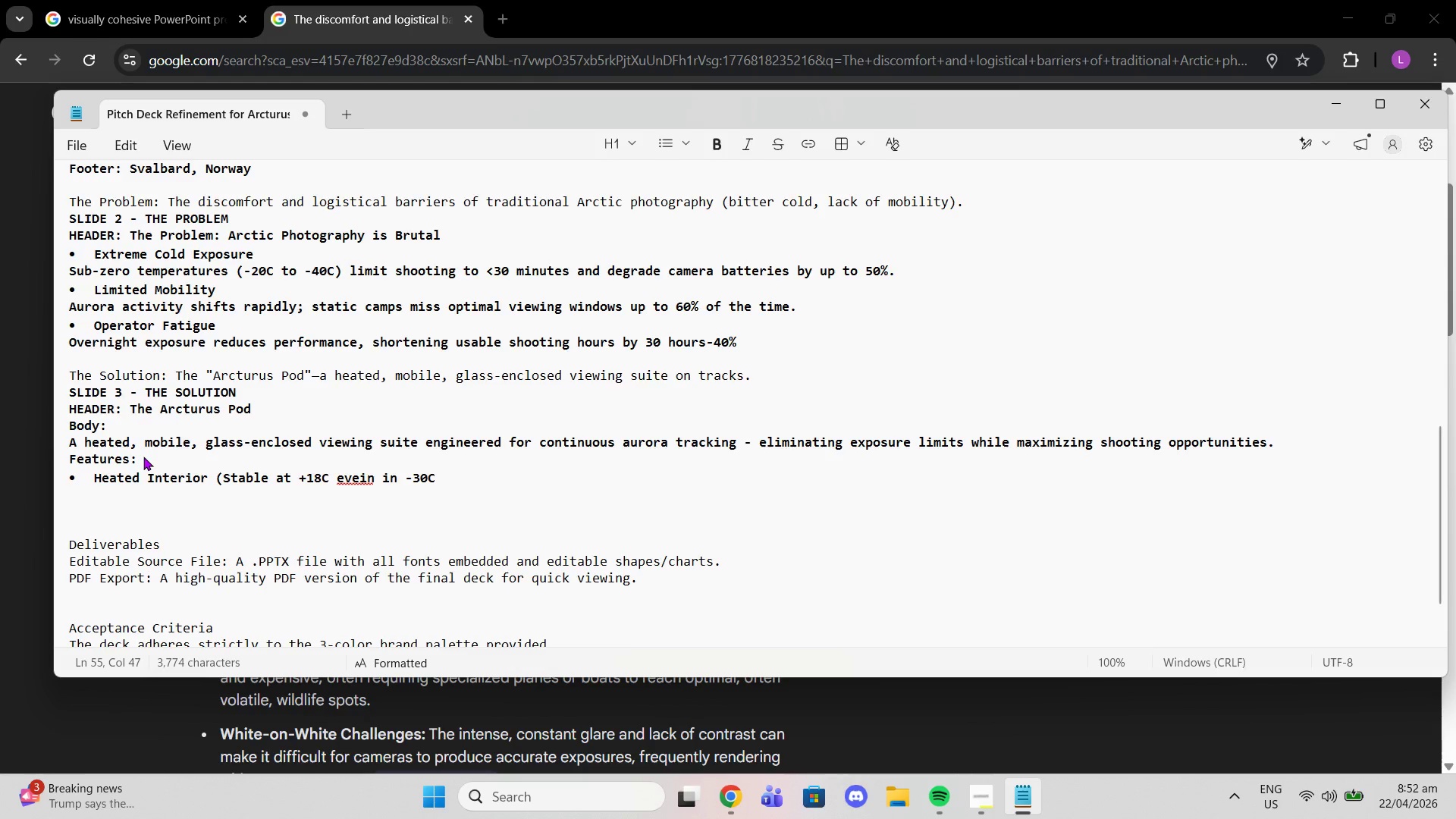 
wait(37.67)
 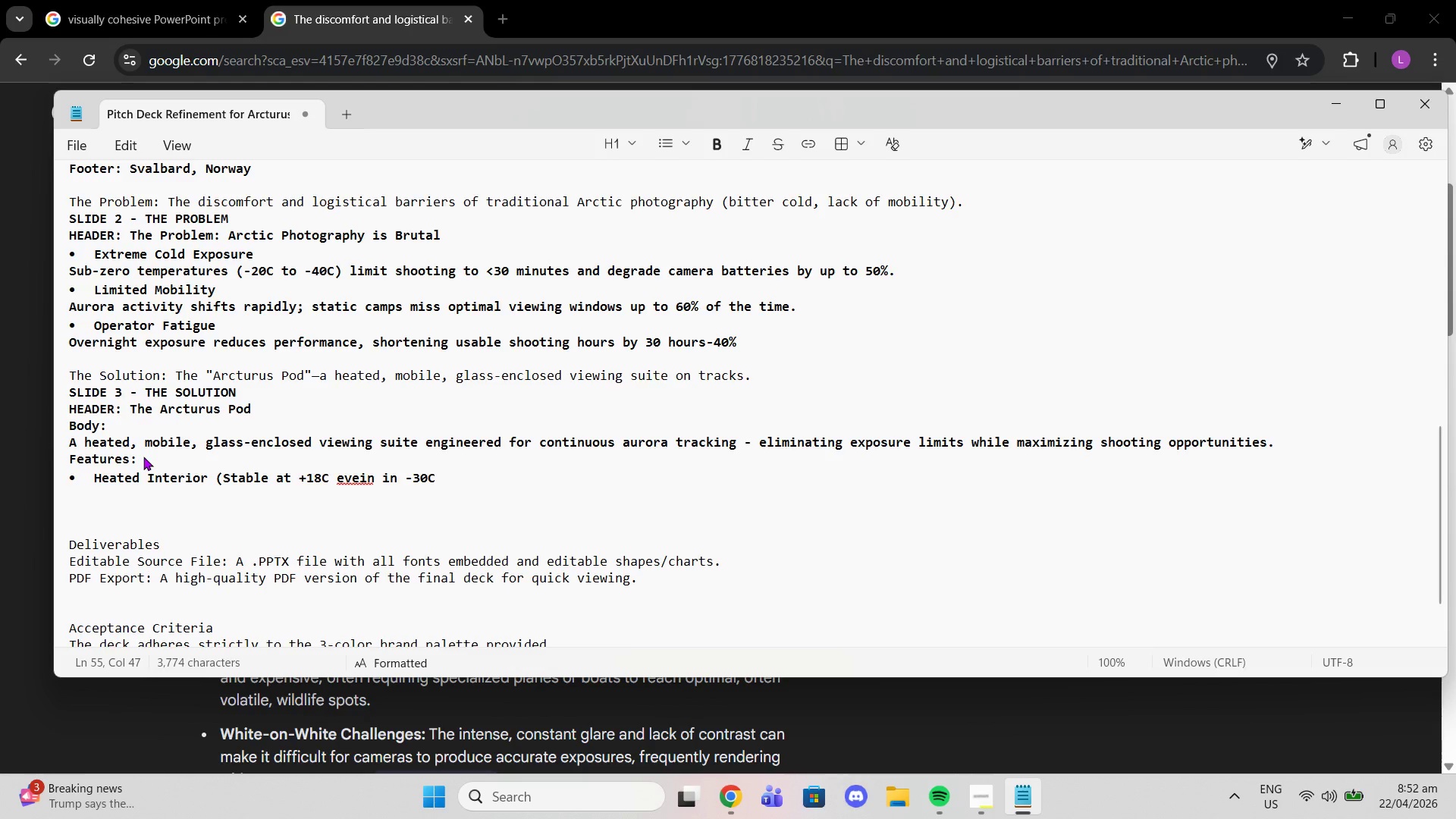 
double_click([372, 479])
 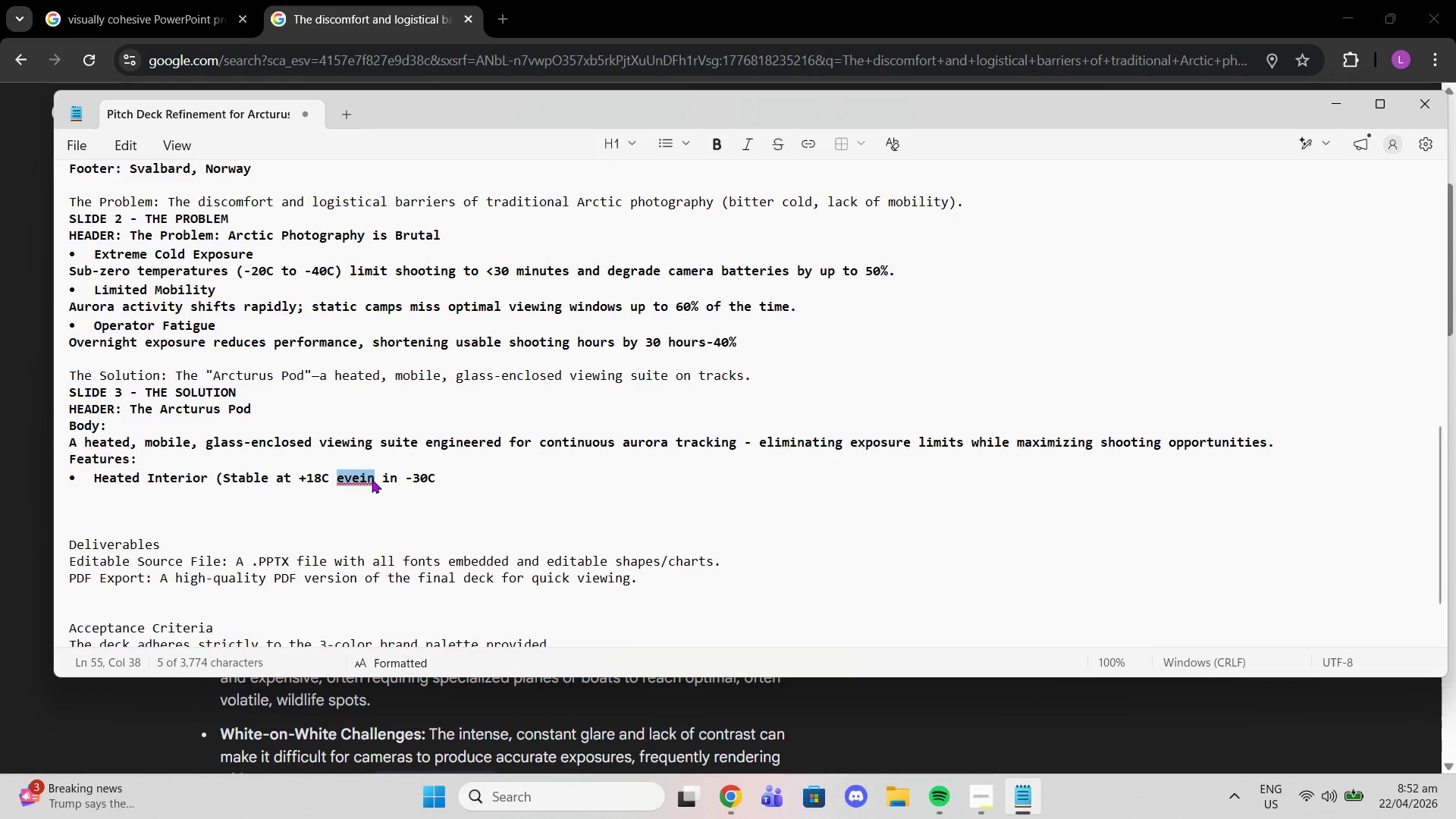 
left_click([372, 479])
 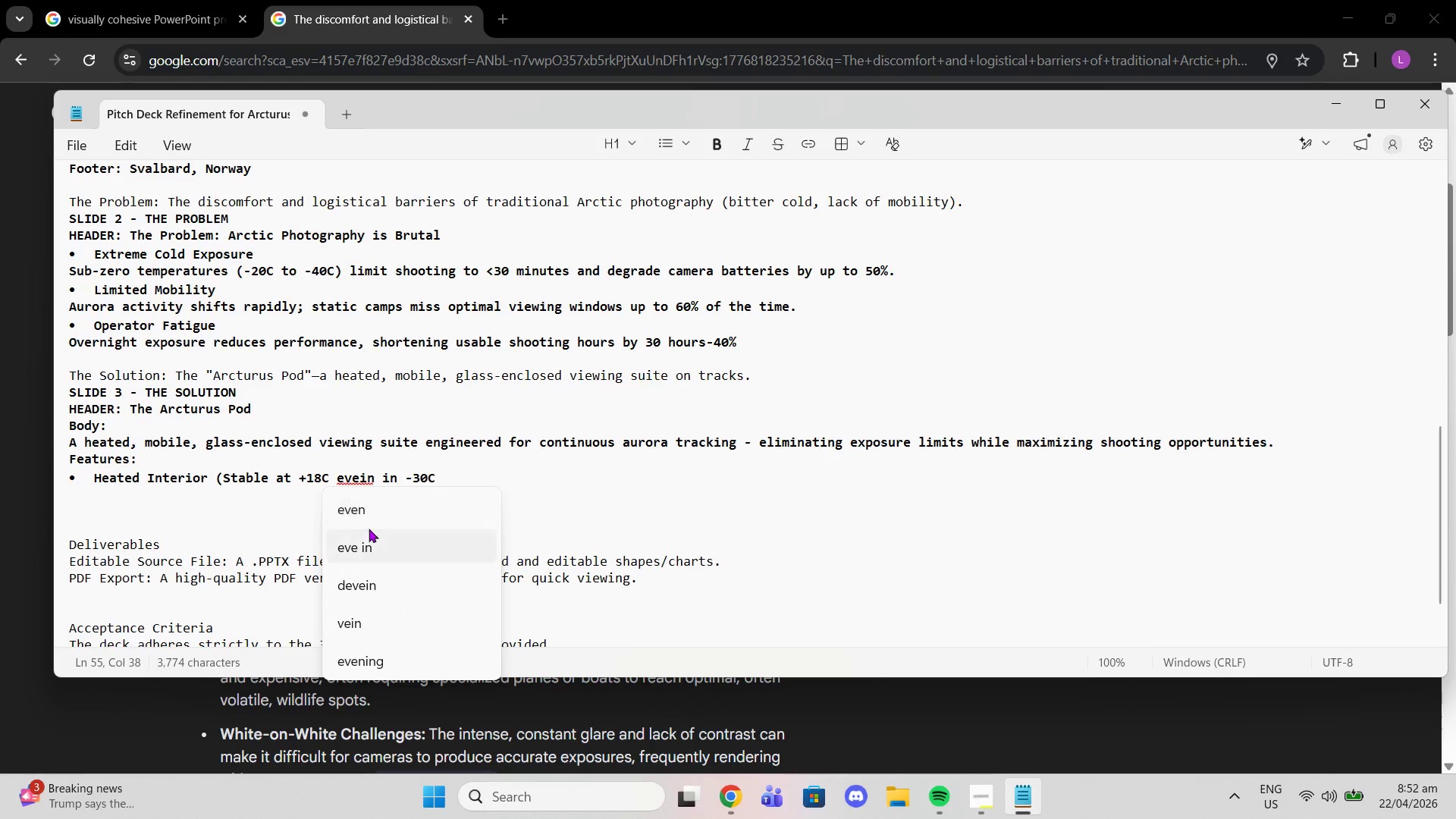 
left_click([369, 529])
 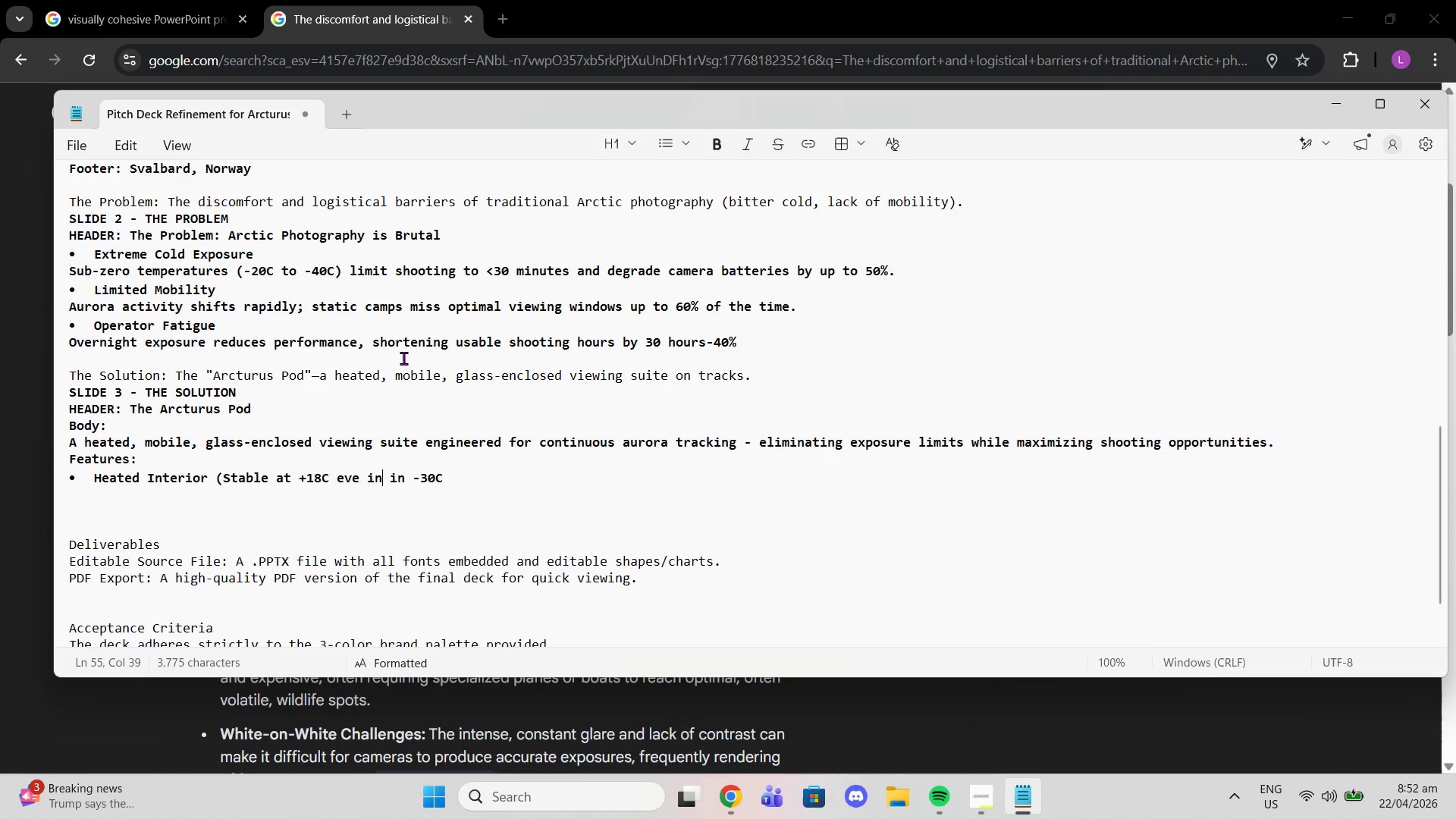 
key(Backspace)
 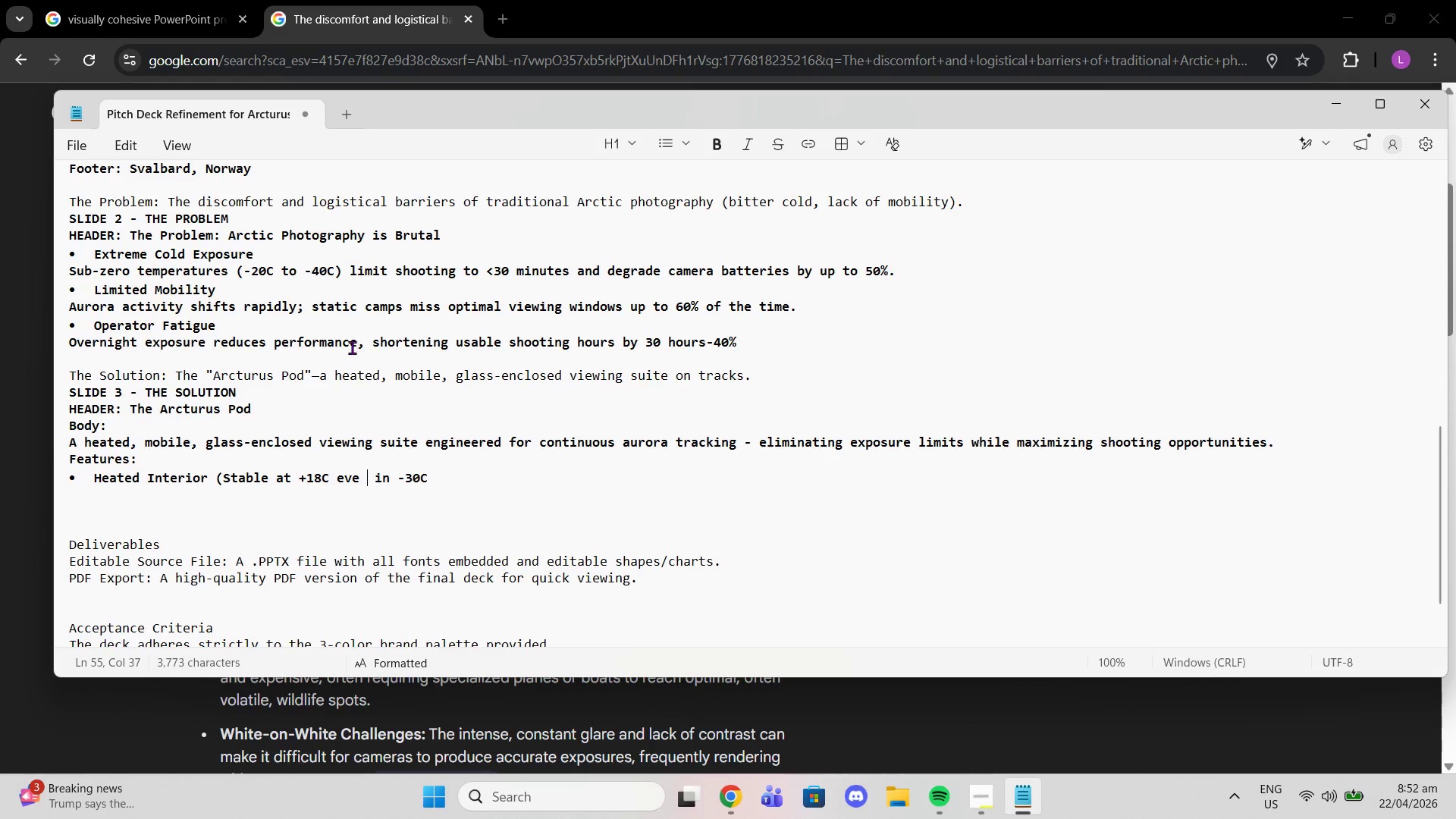 
key(Backspace)
 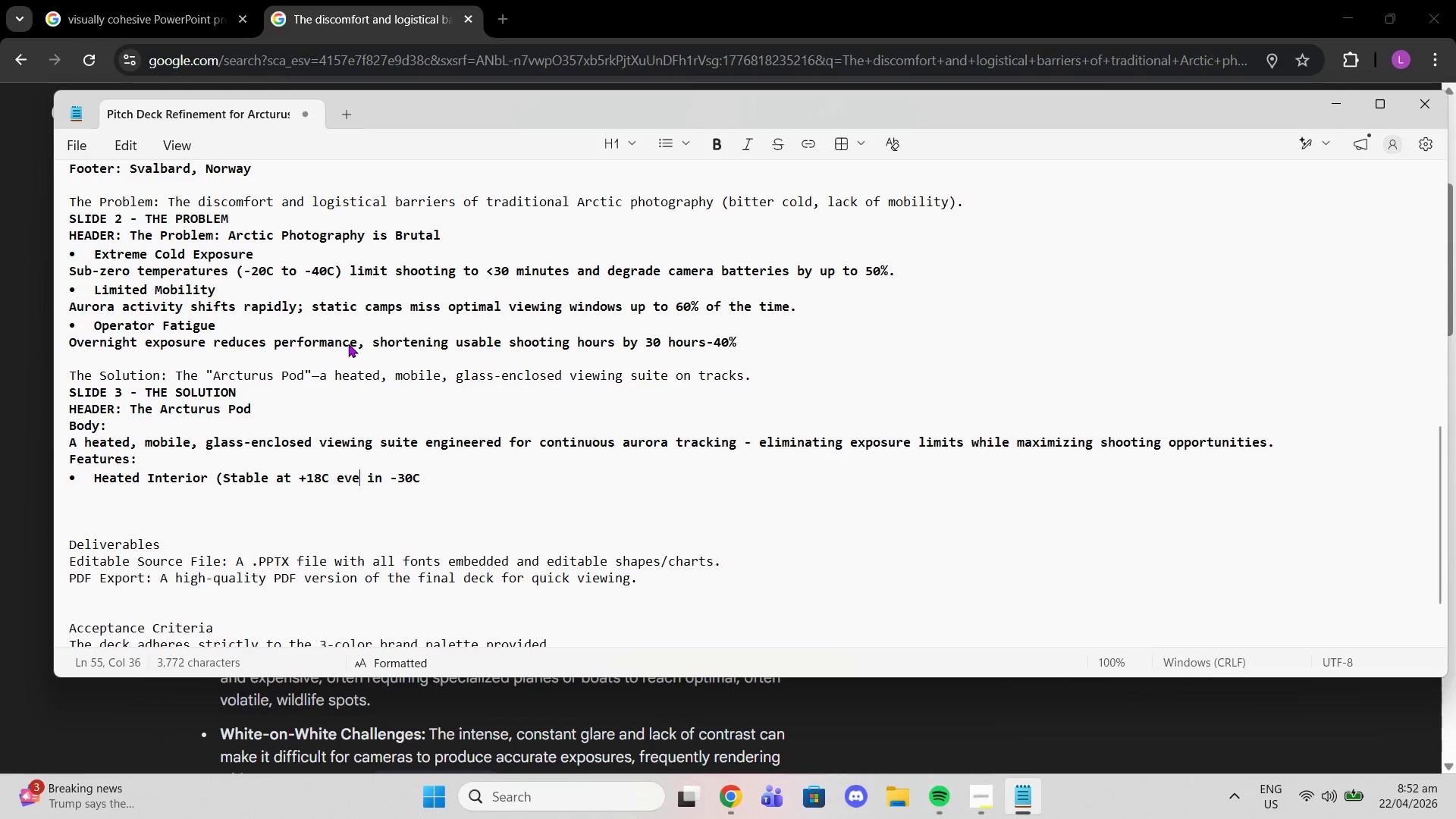 
key(Backspace)
 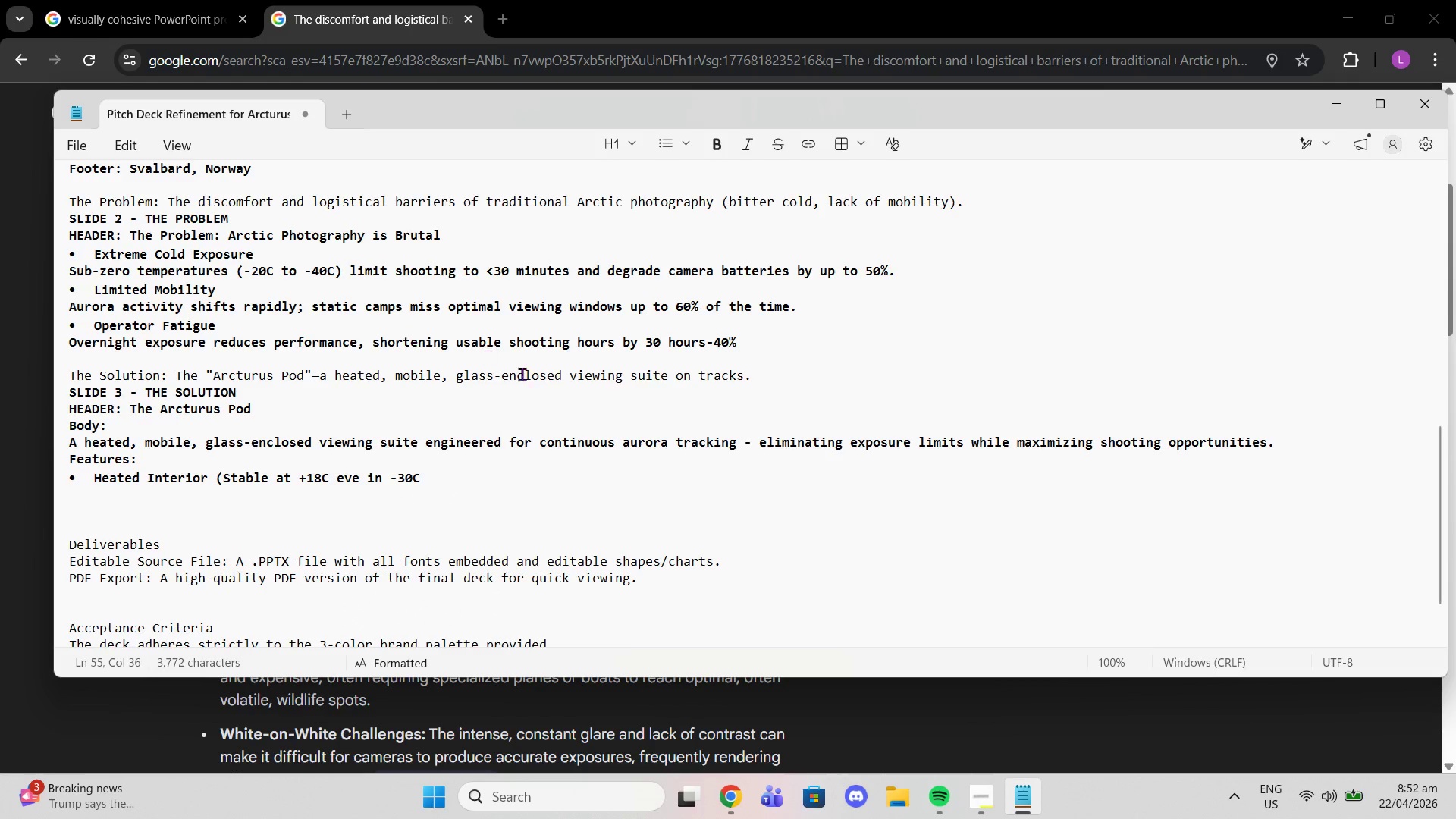 
key(N)
 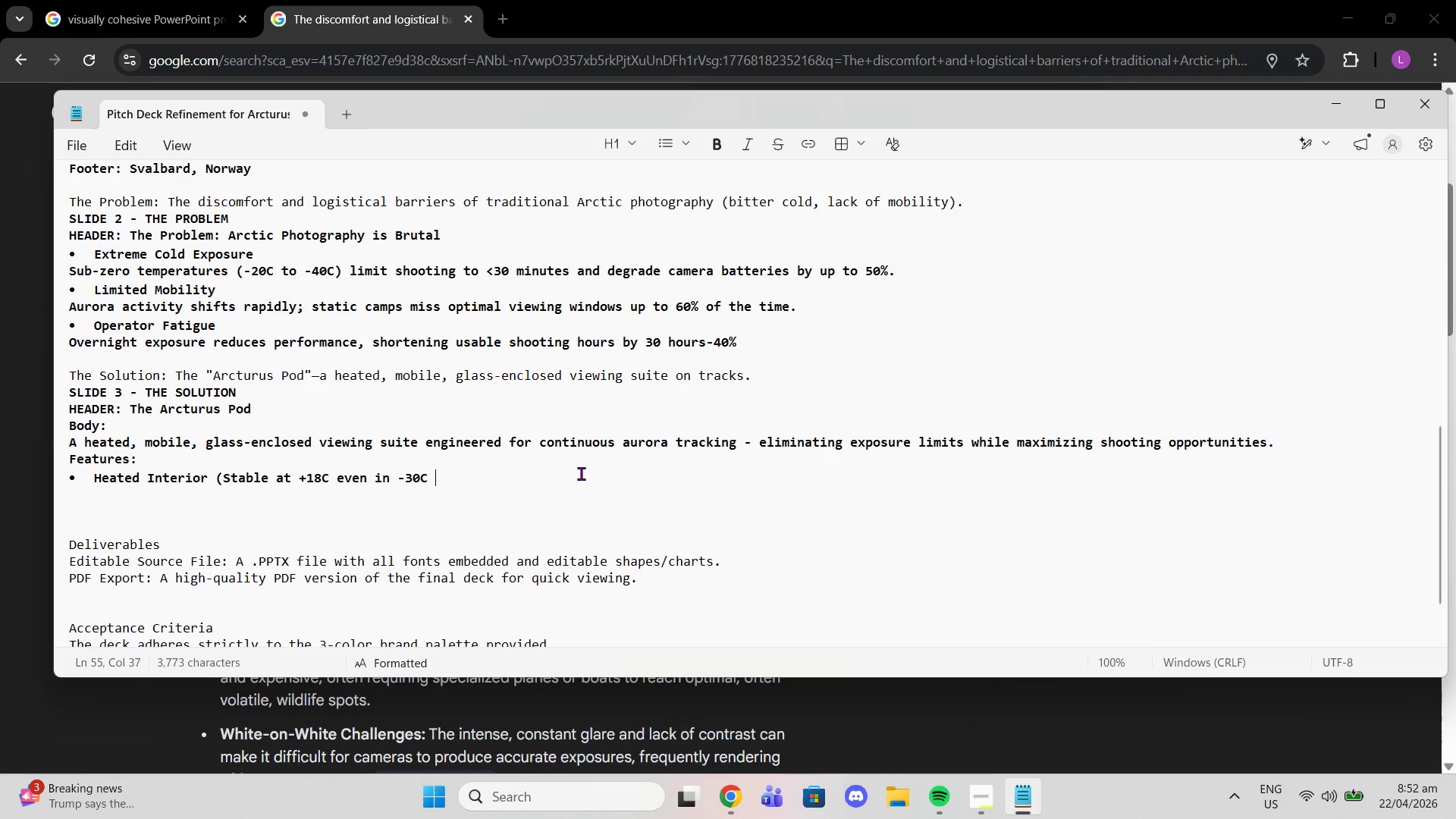 
left_click([581, 473])
 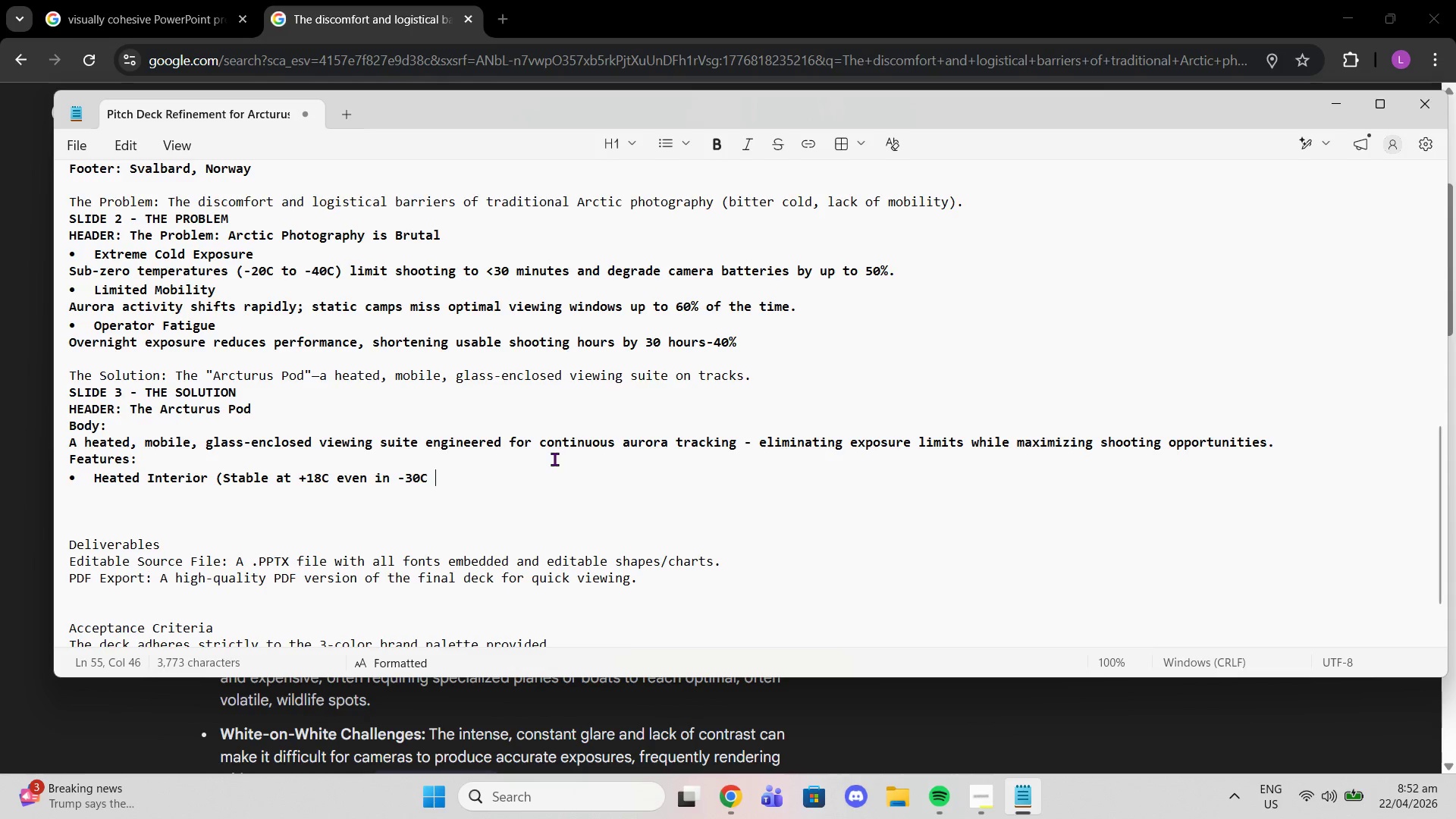 
type(external conditions)
 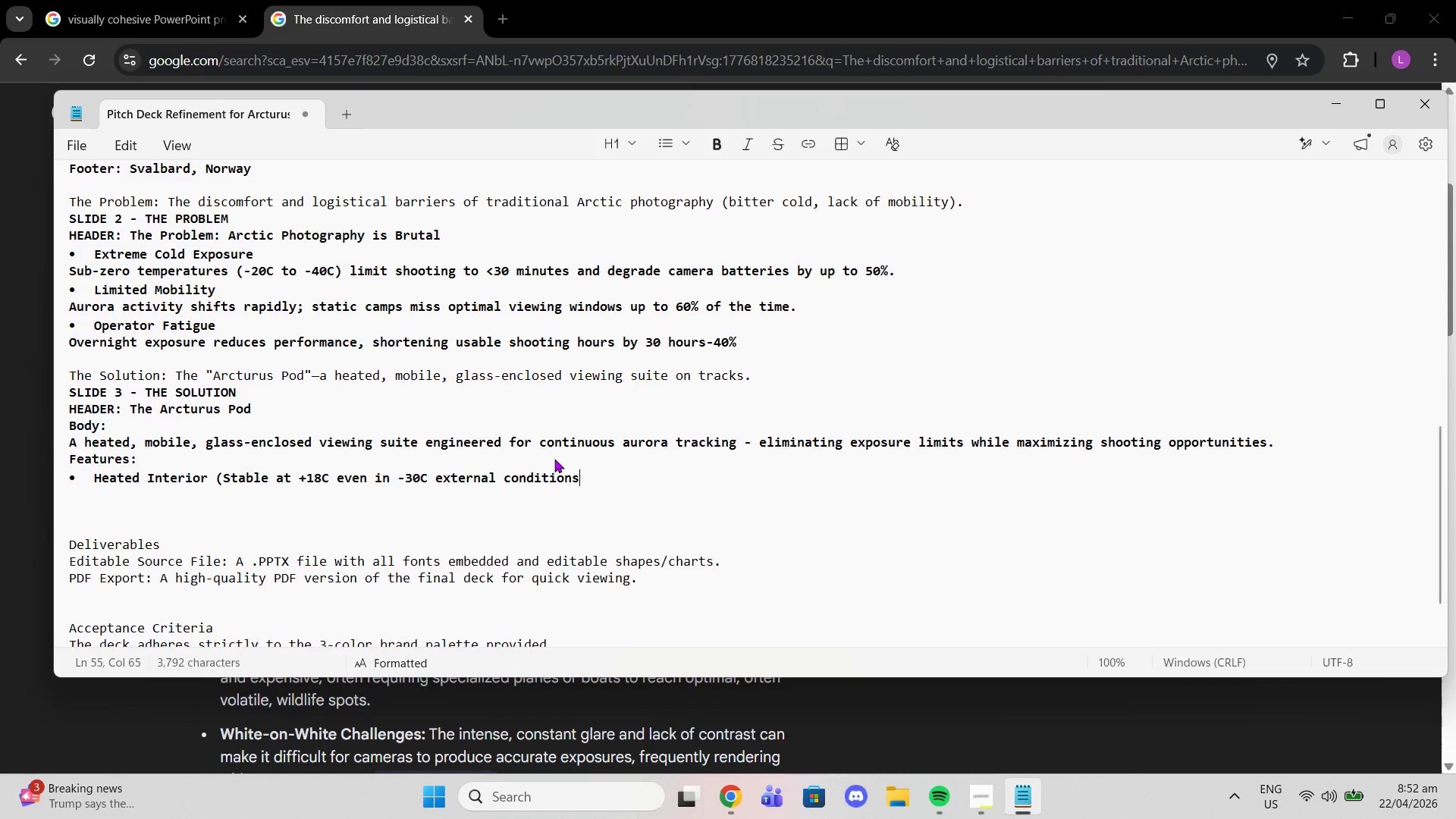 
key(Enter)
 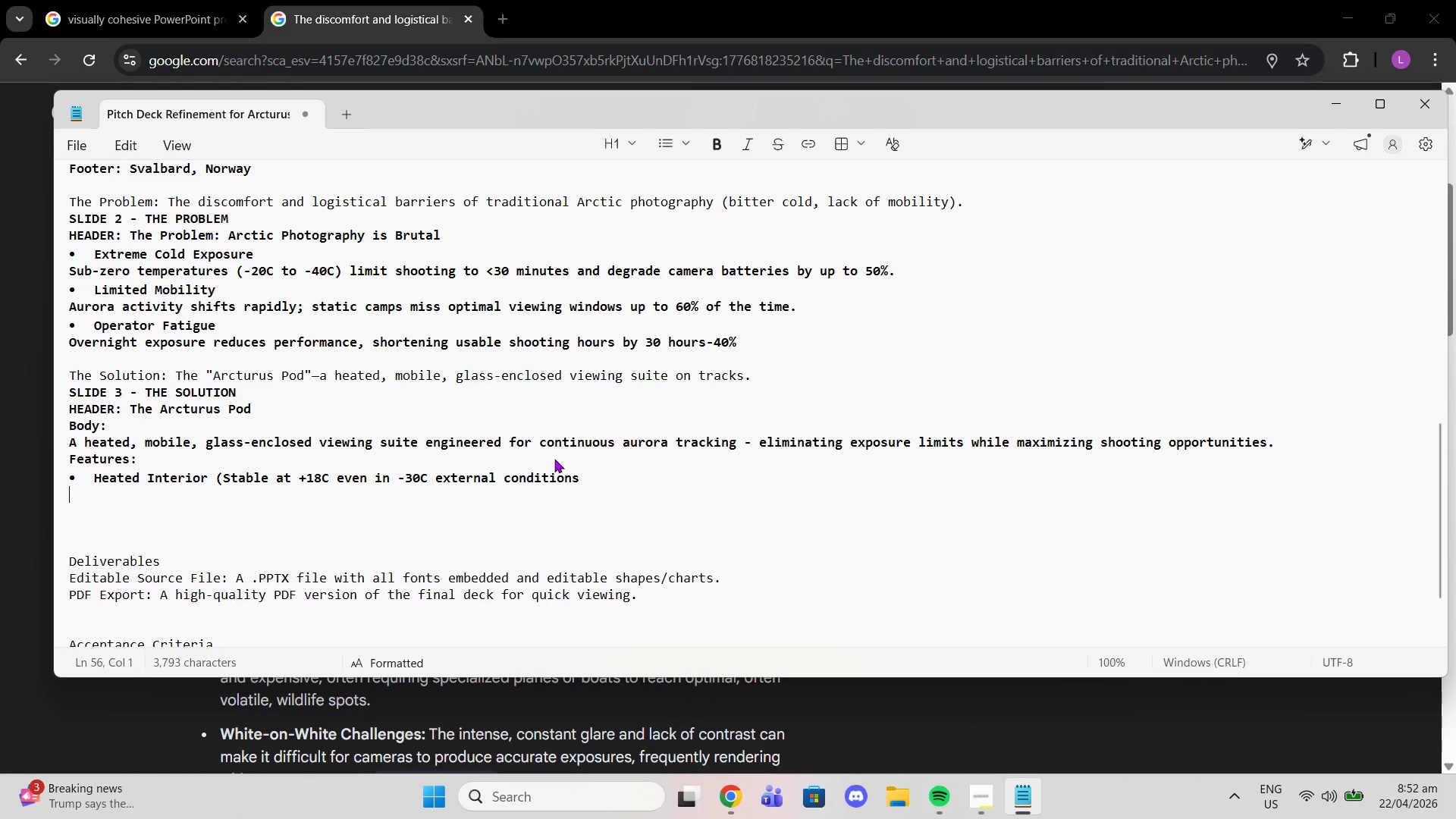 
key(Backspace)
 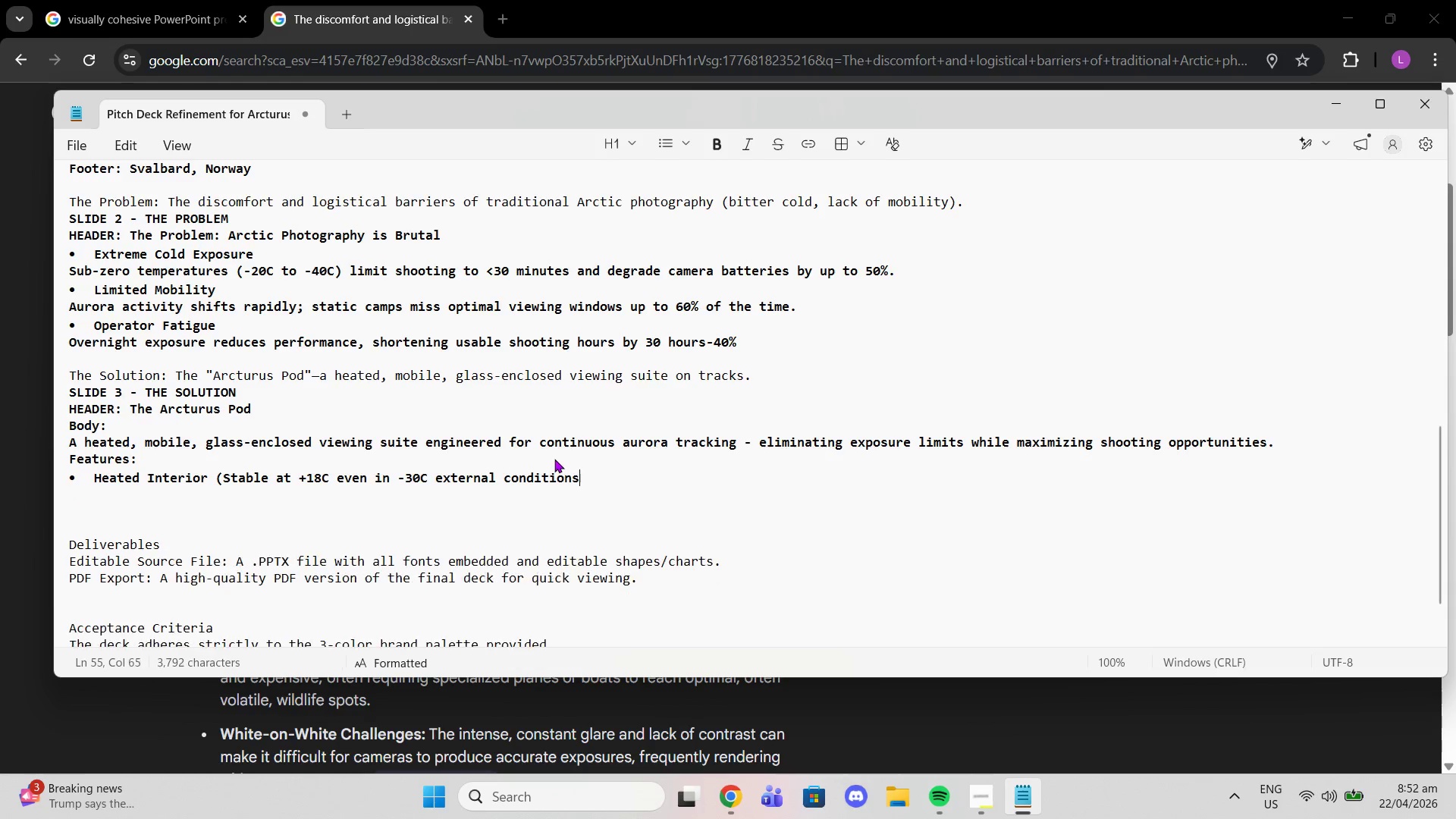 
key(Backspace)
 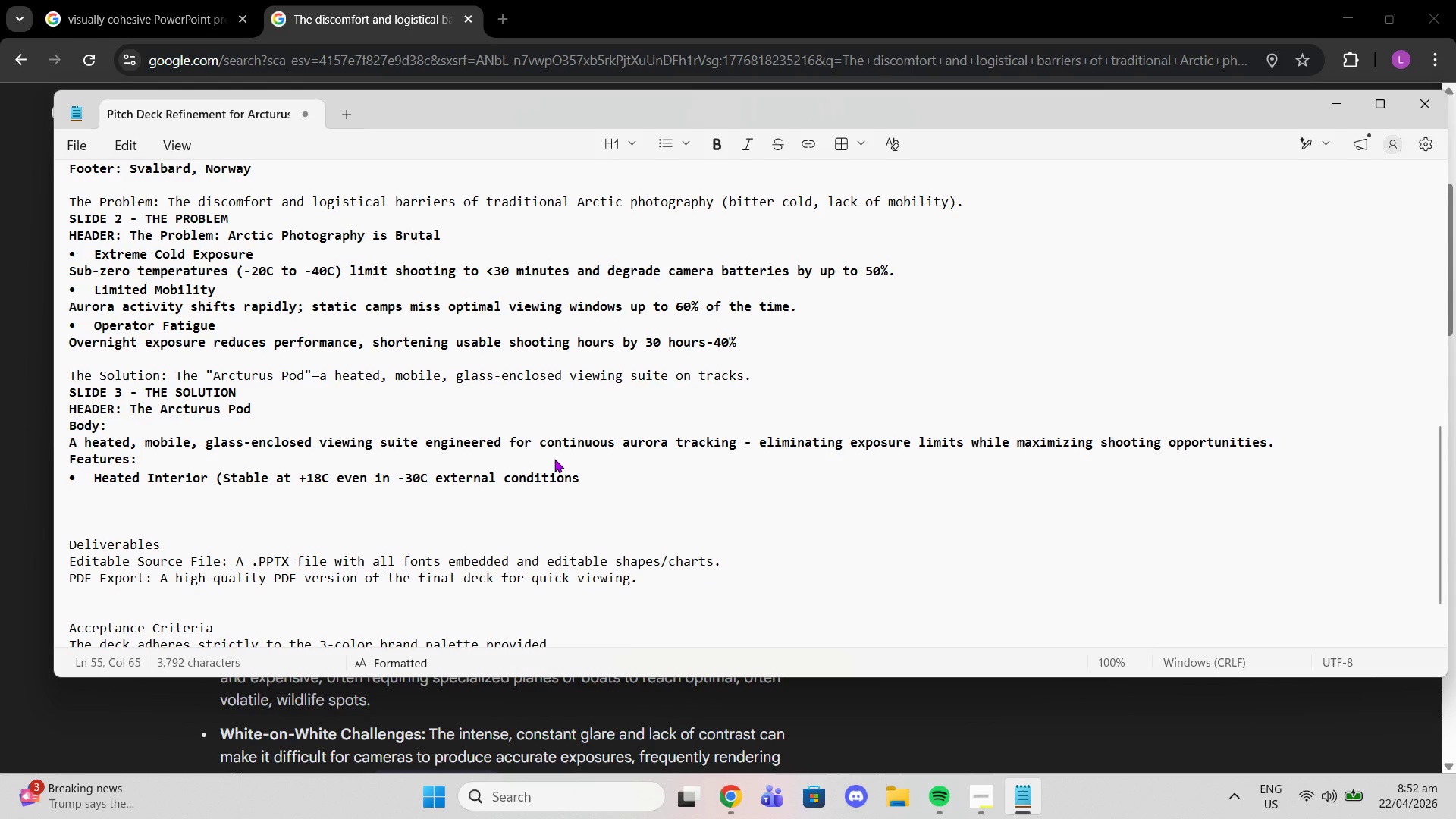 
key(Shift+0)
 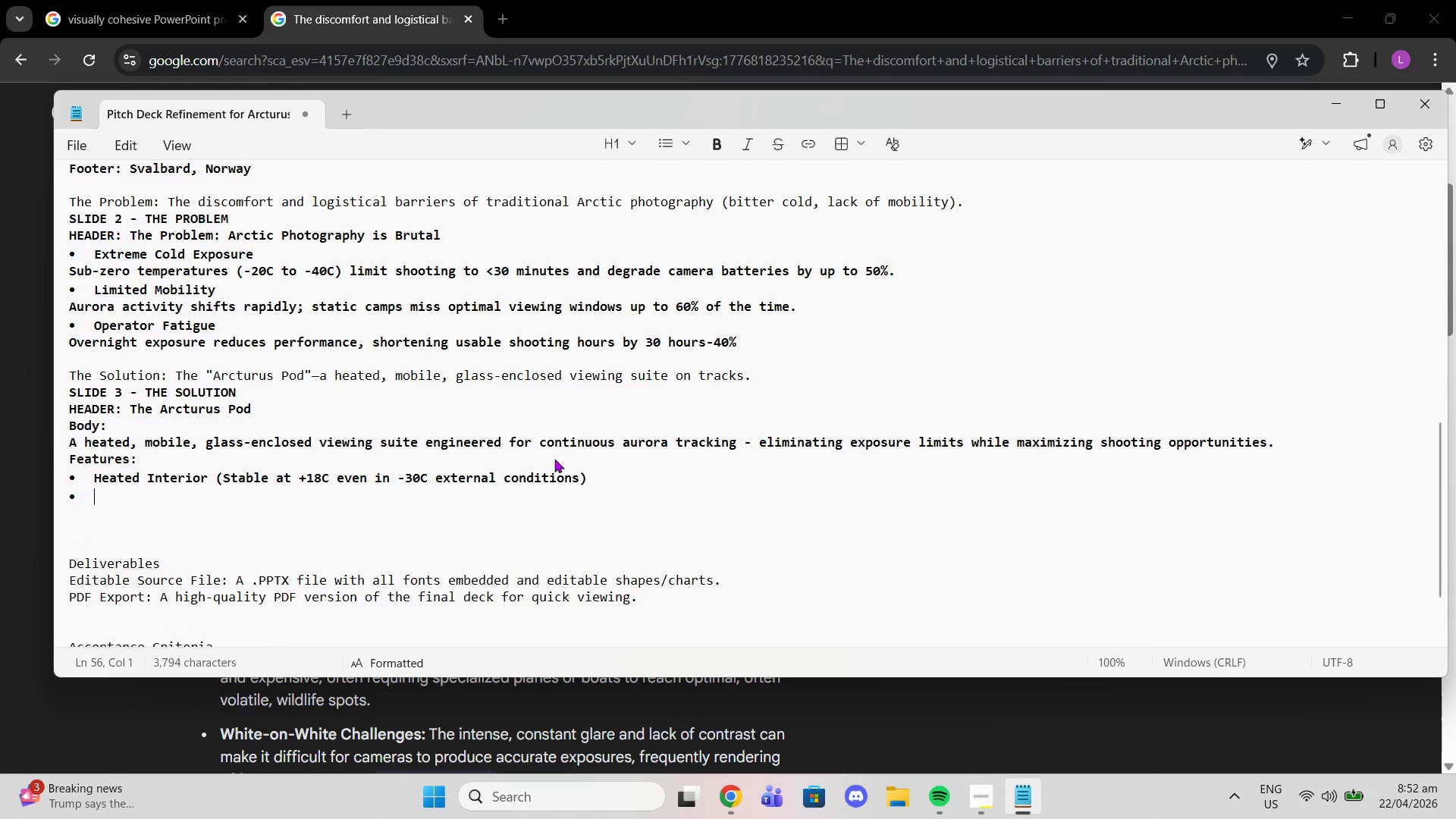 
key(Enter)
 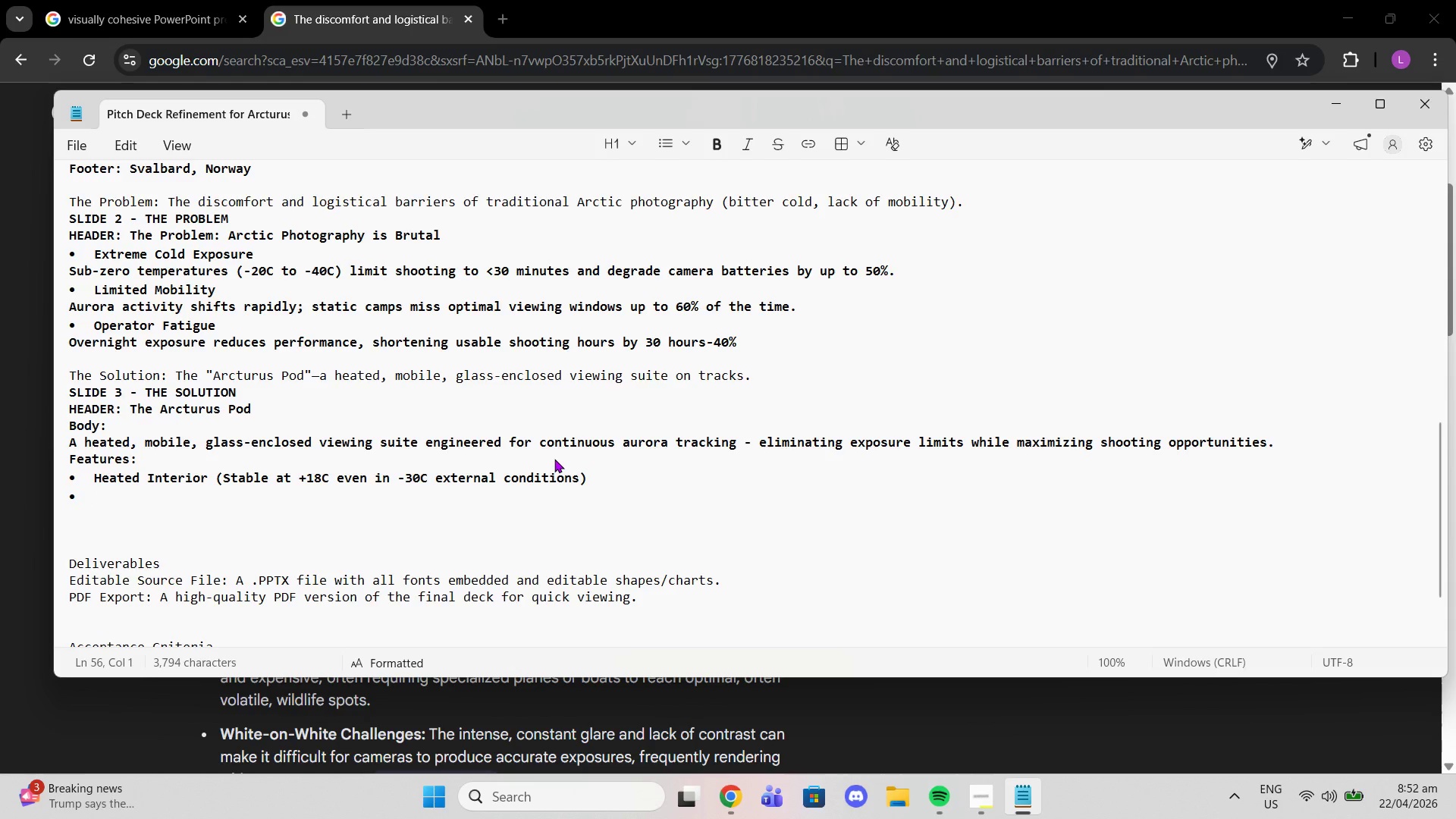 
wait(8.89)
 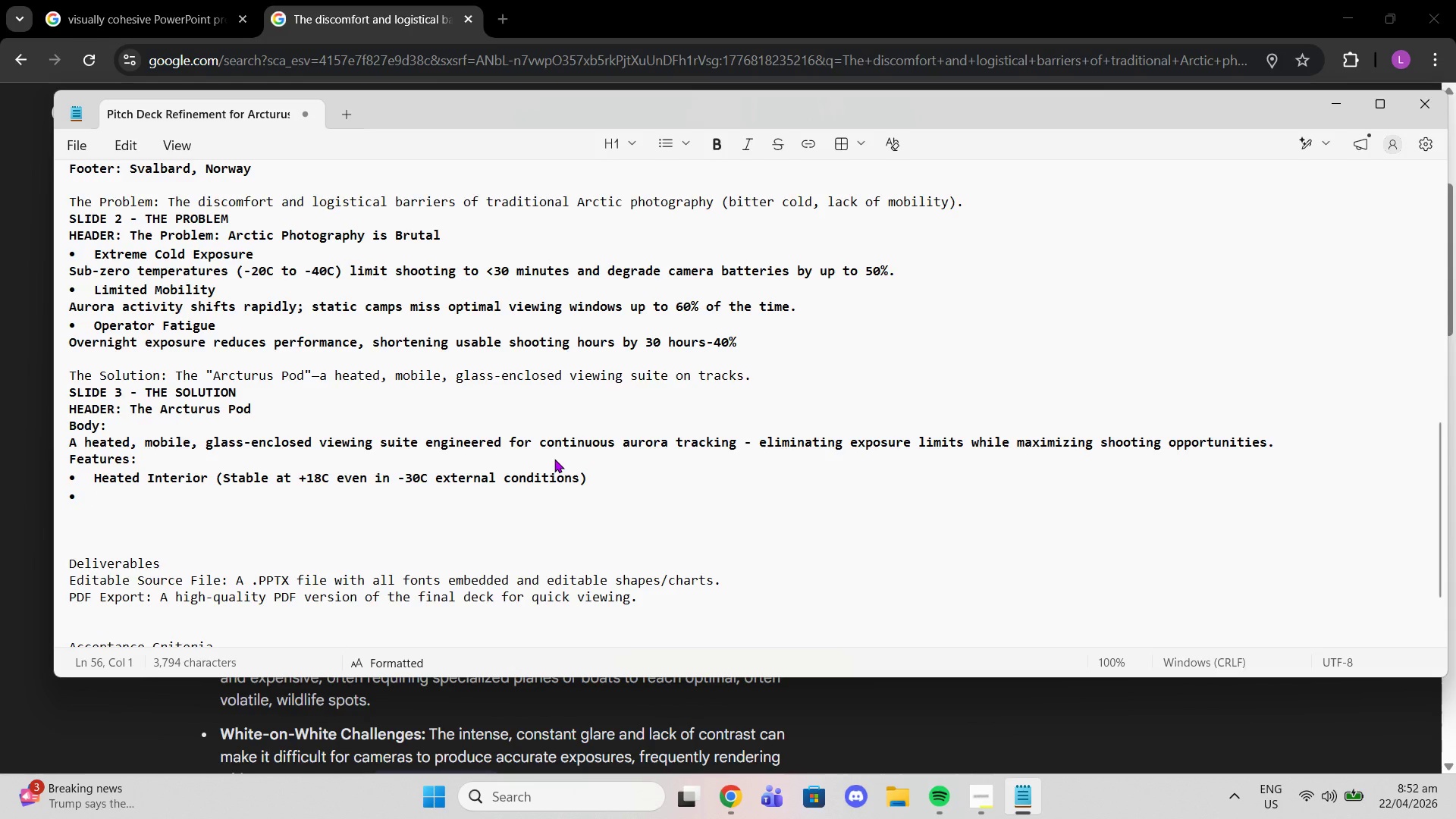 
type(360(degrees) Gls)
key(Backspace)
type(ass Roof Visibility)
 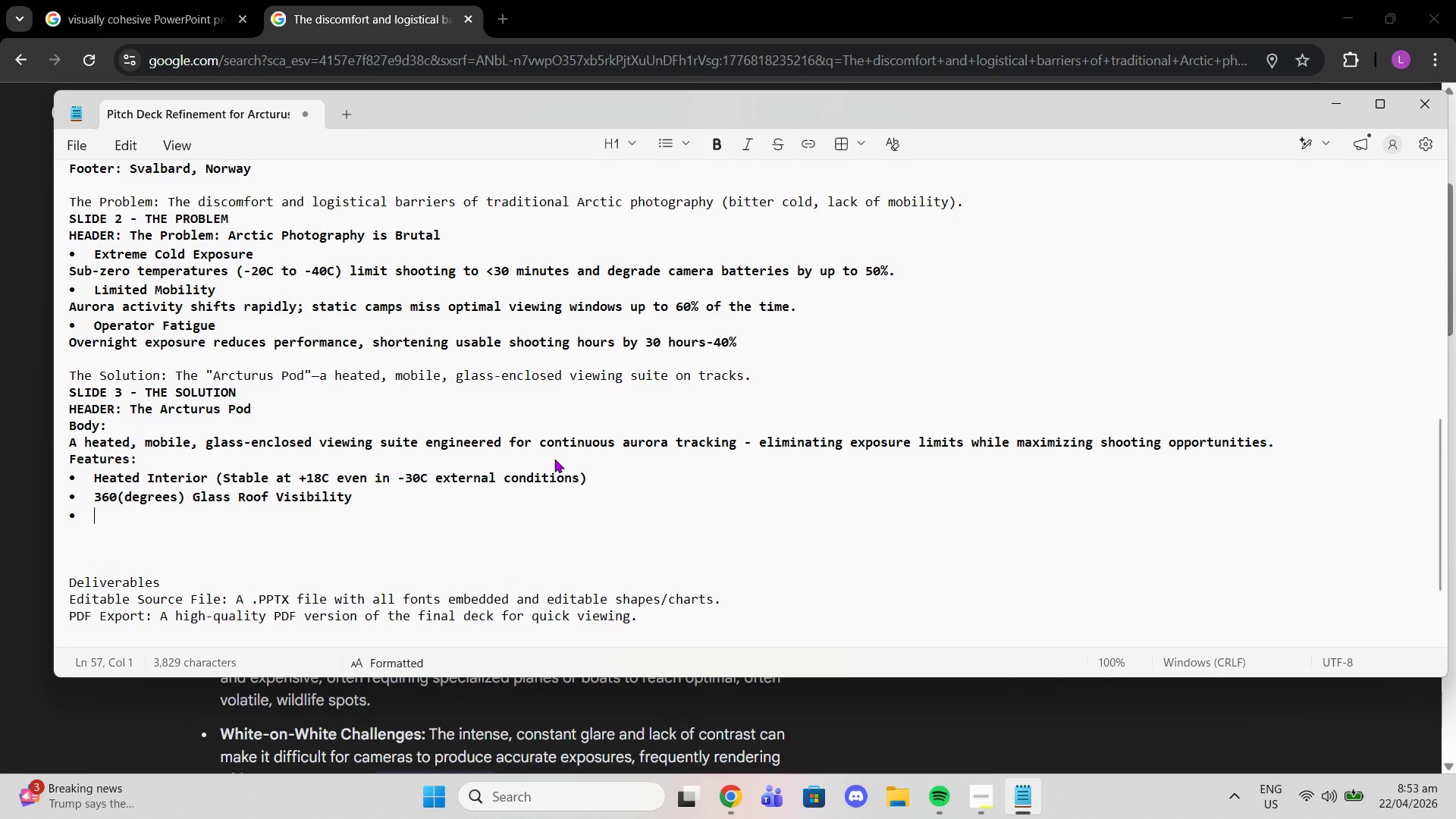 
 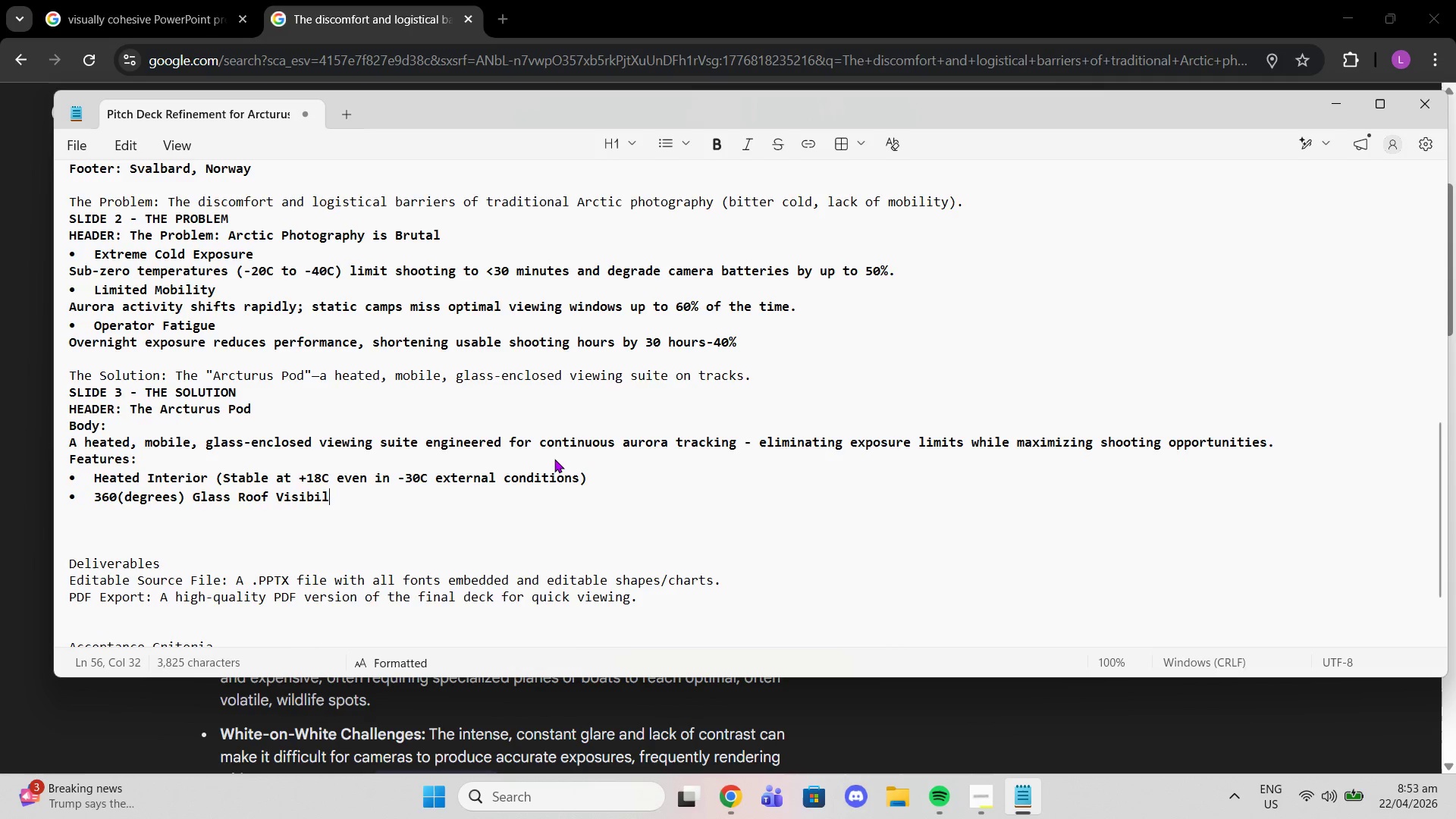 
key(Enter)
 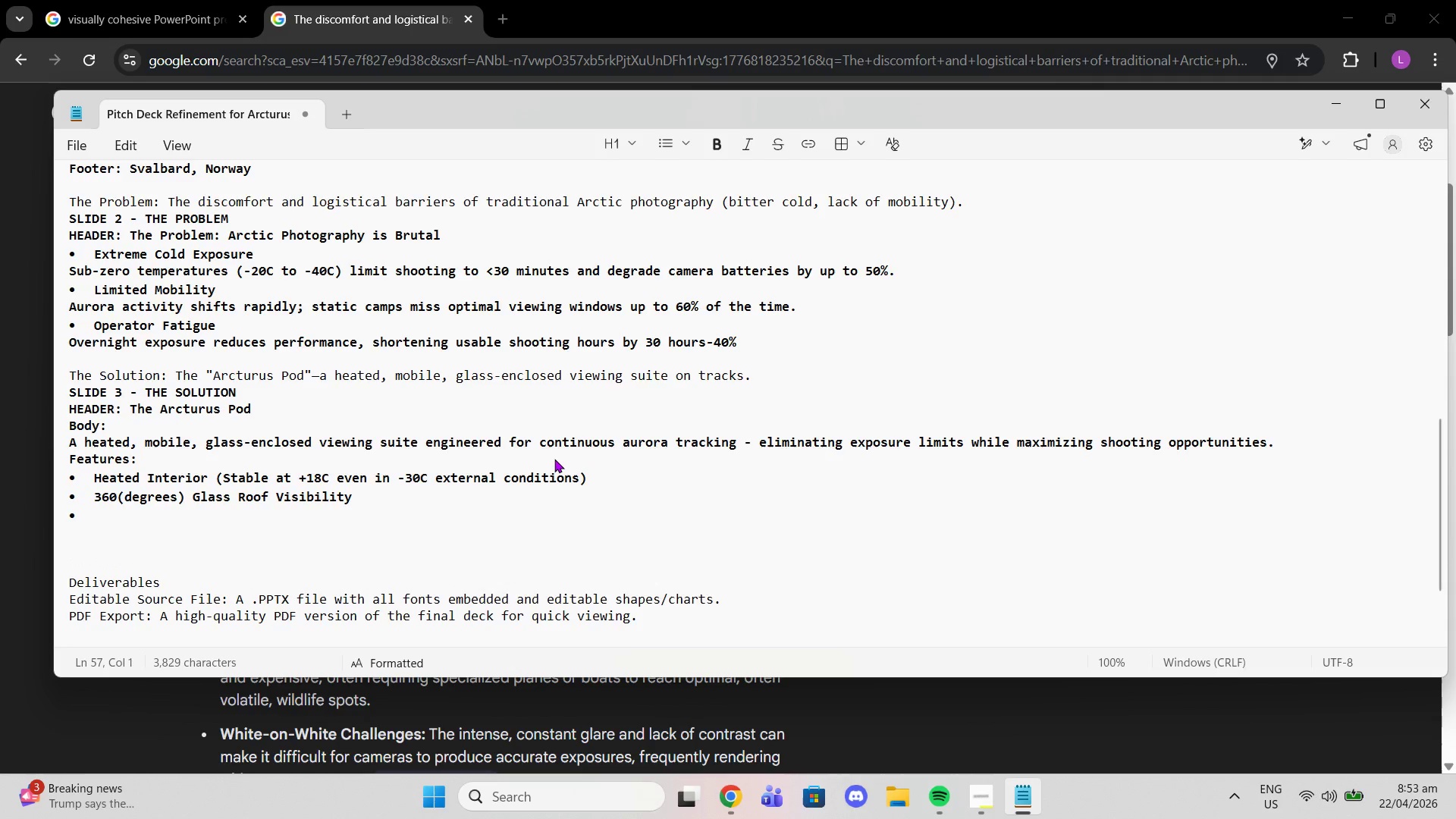 
type(E:Le)
key(Backspace)
key(Backspace)
key(Backspace)
type(lectric track De)
key(Backspace)
key(Backspace)
type(Mobility (5km)
key(Backspace)
key(Backspace)
type( km range per deployment))
 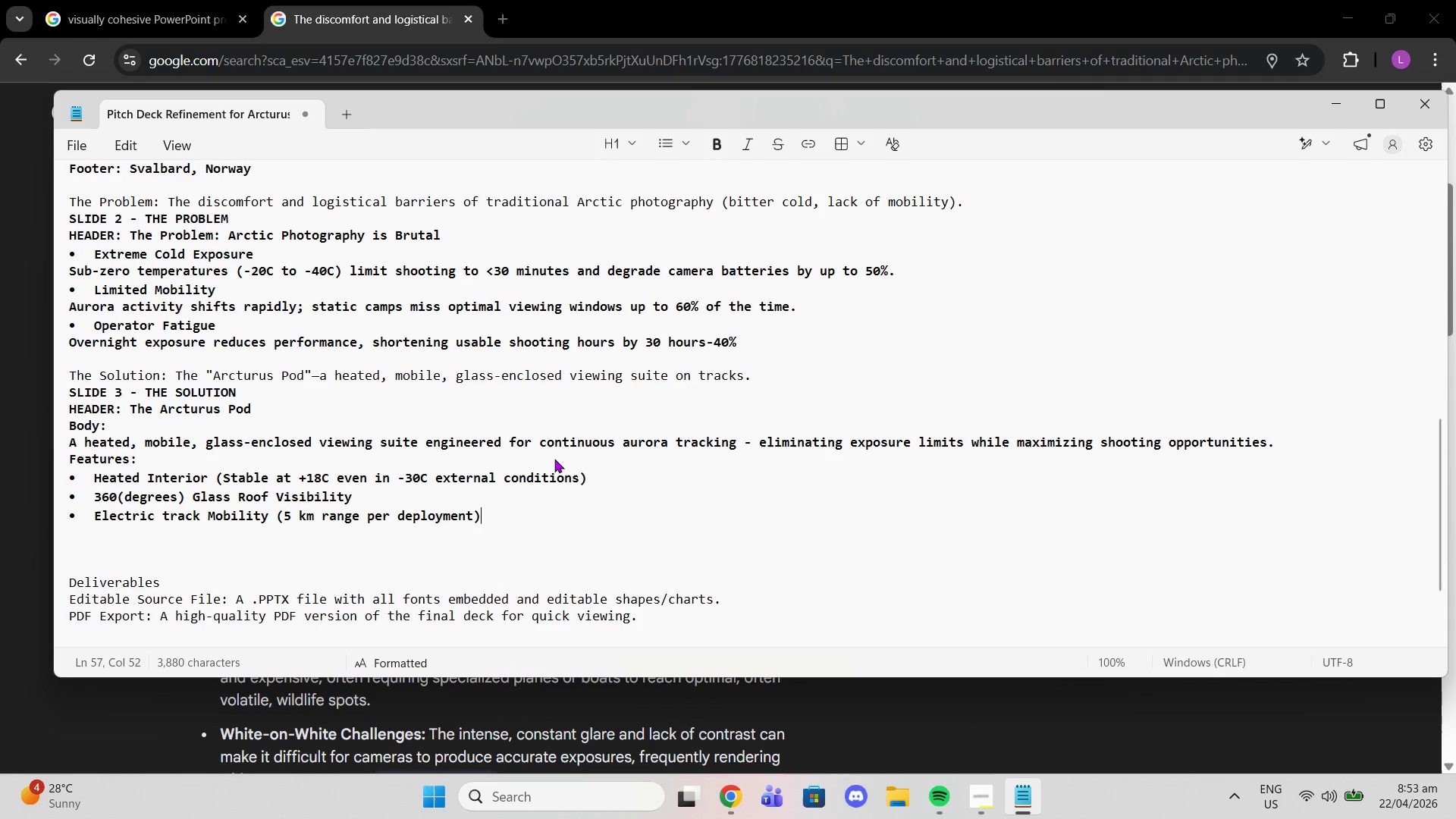 
hold_key(key=ArrowLeft, duration=1.52)
 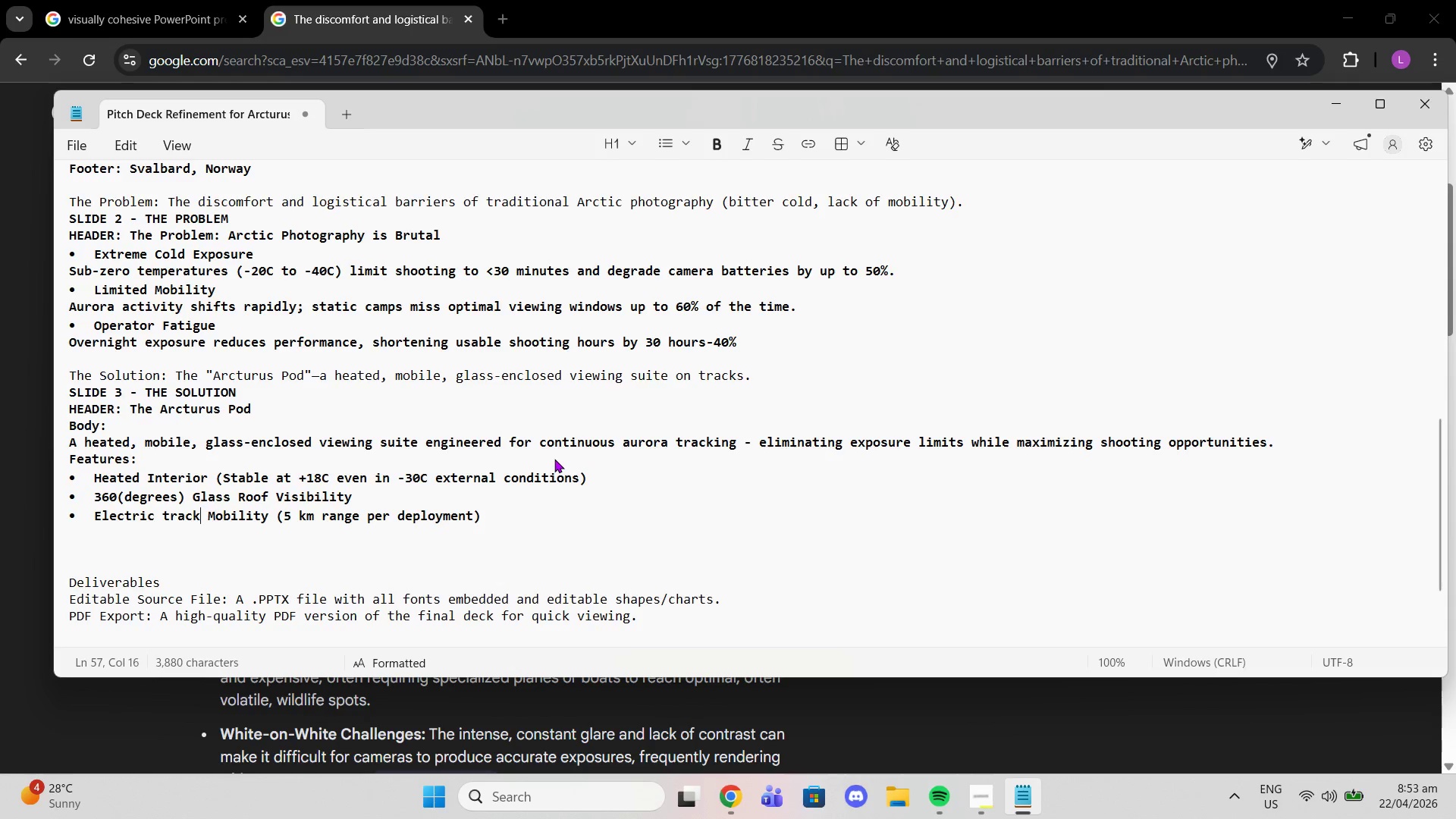 
key(ArrowLeft)
 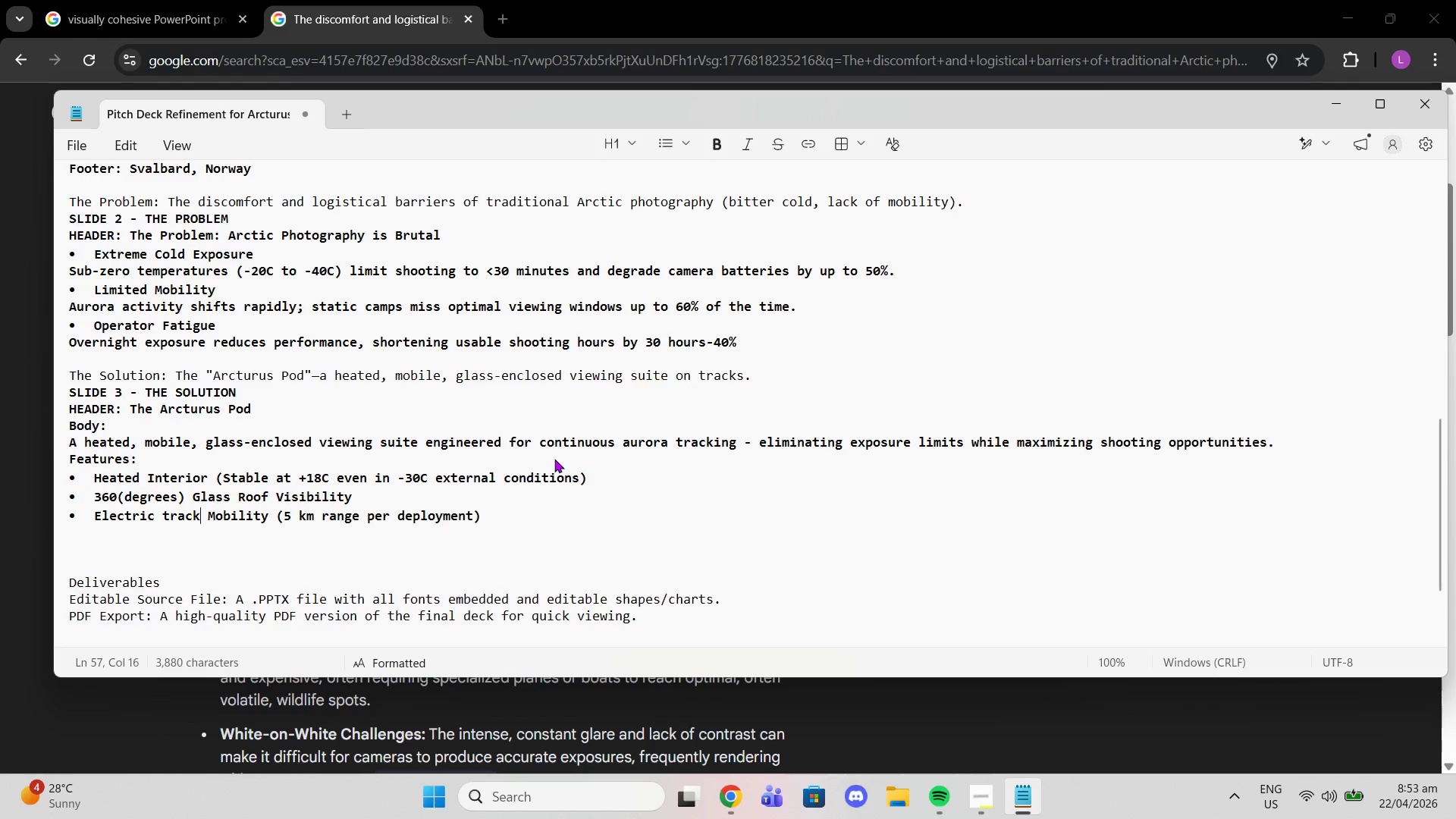 
key(ArrowLeft)
 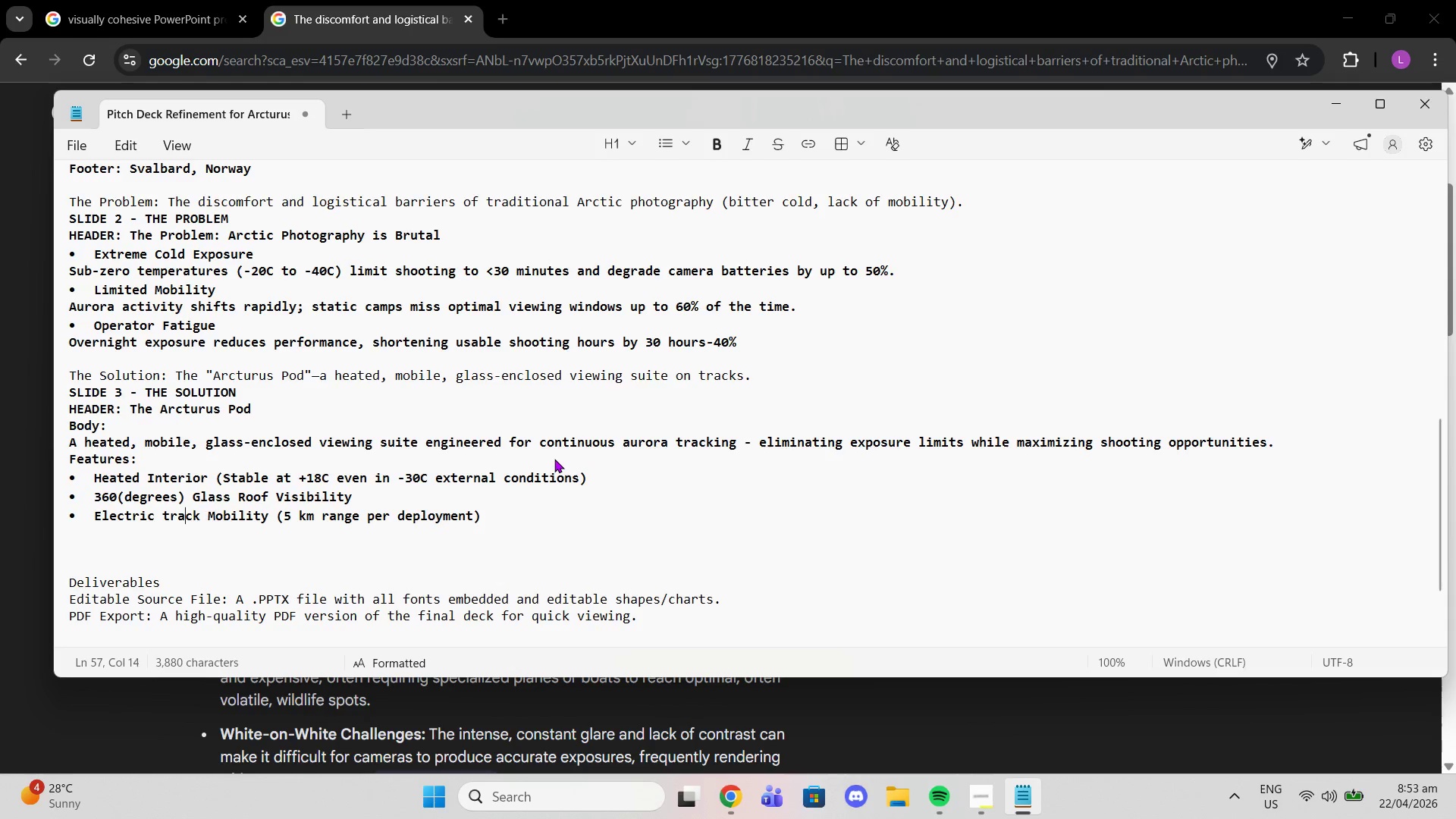 
key(ArrowLeft)
 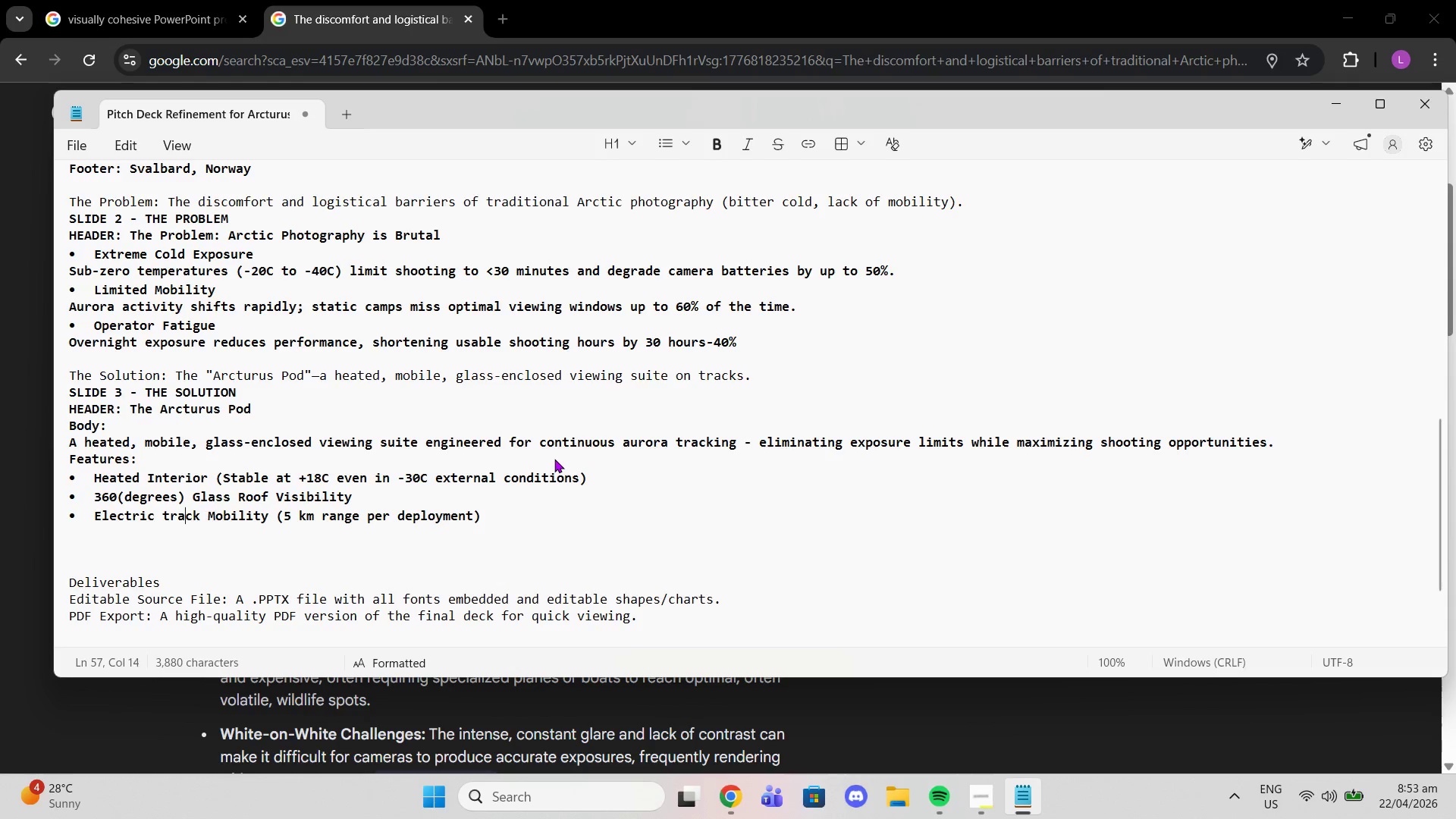 
key(ArrowLeft)
 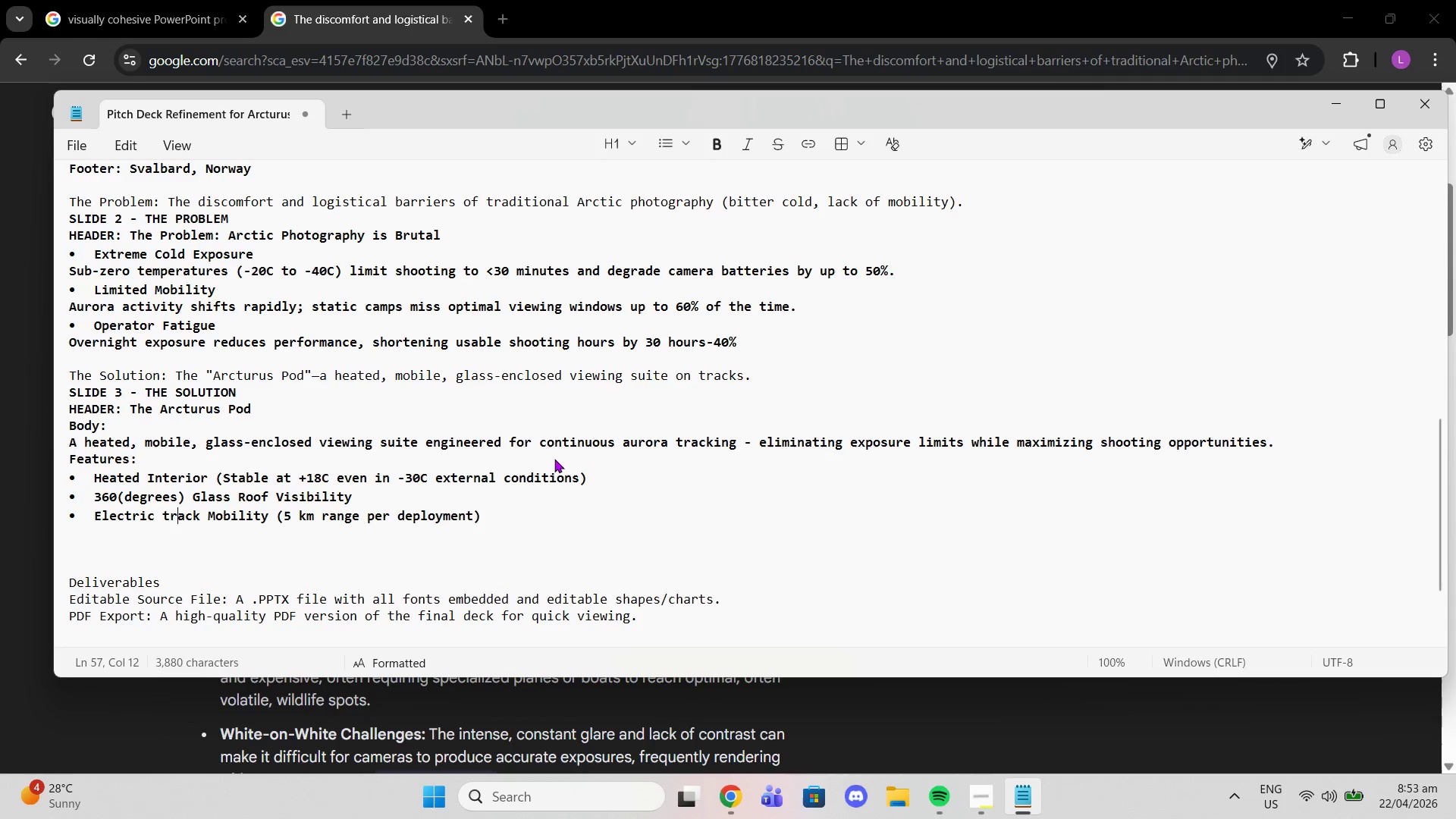 
key(ArrowLeft)
 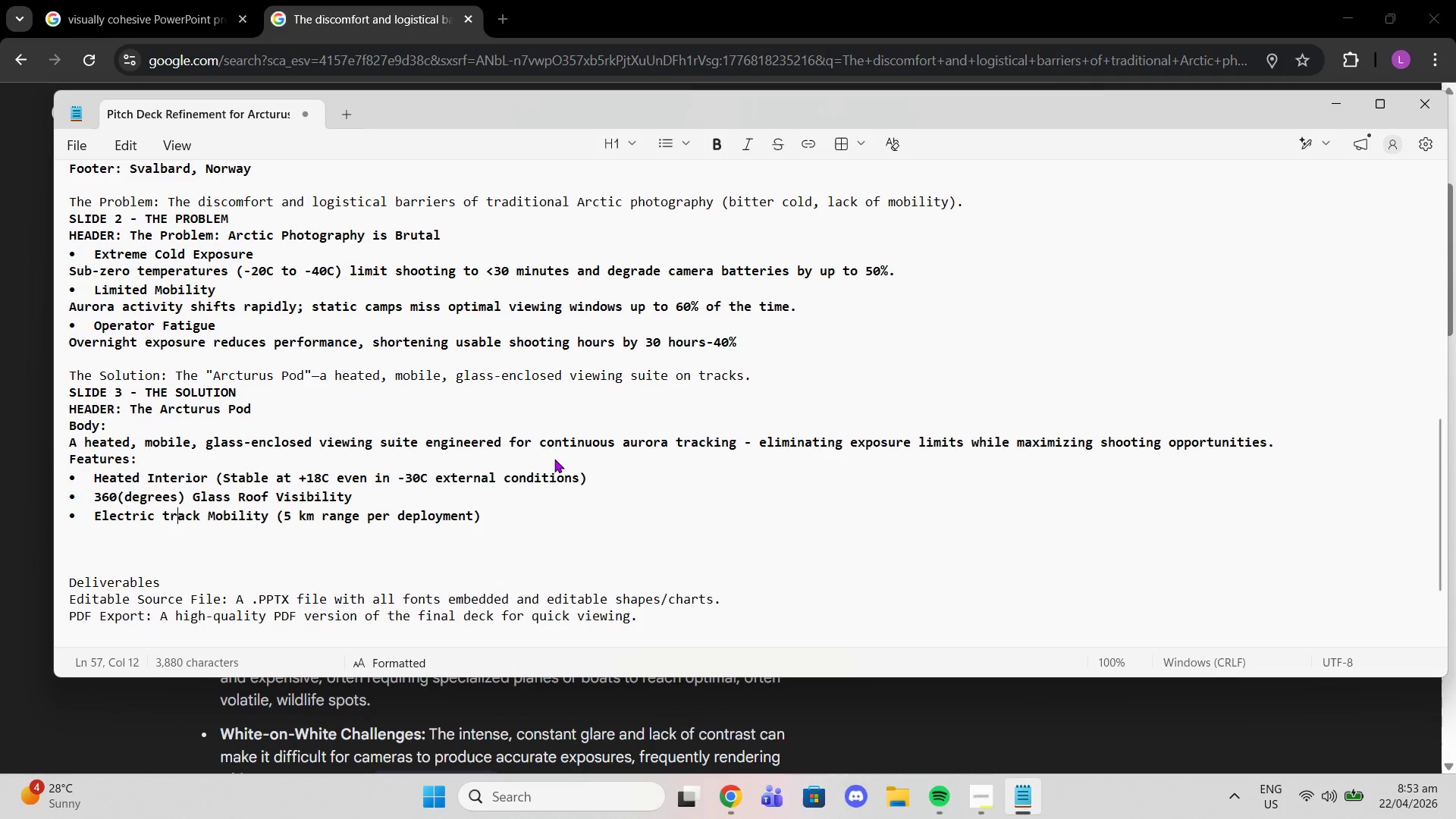 
key(ArrowLeft)
 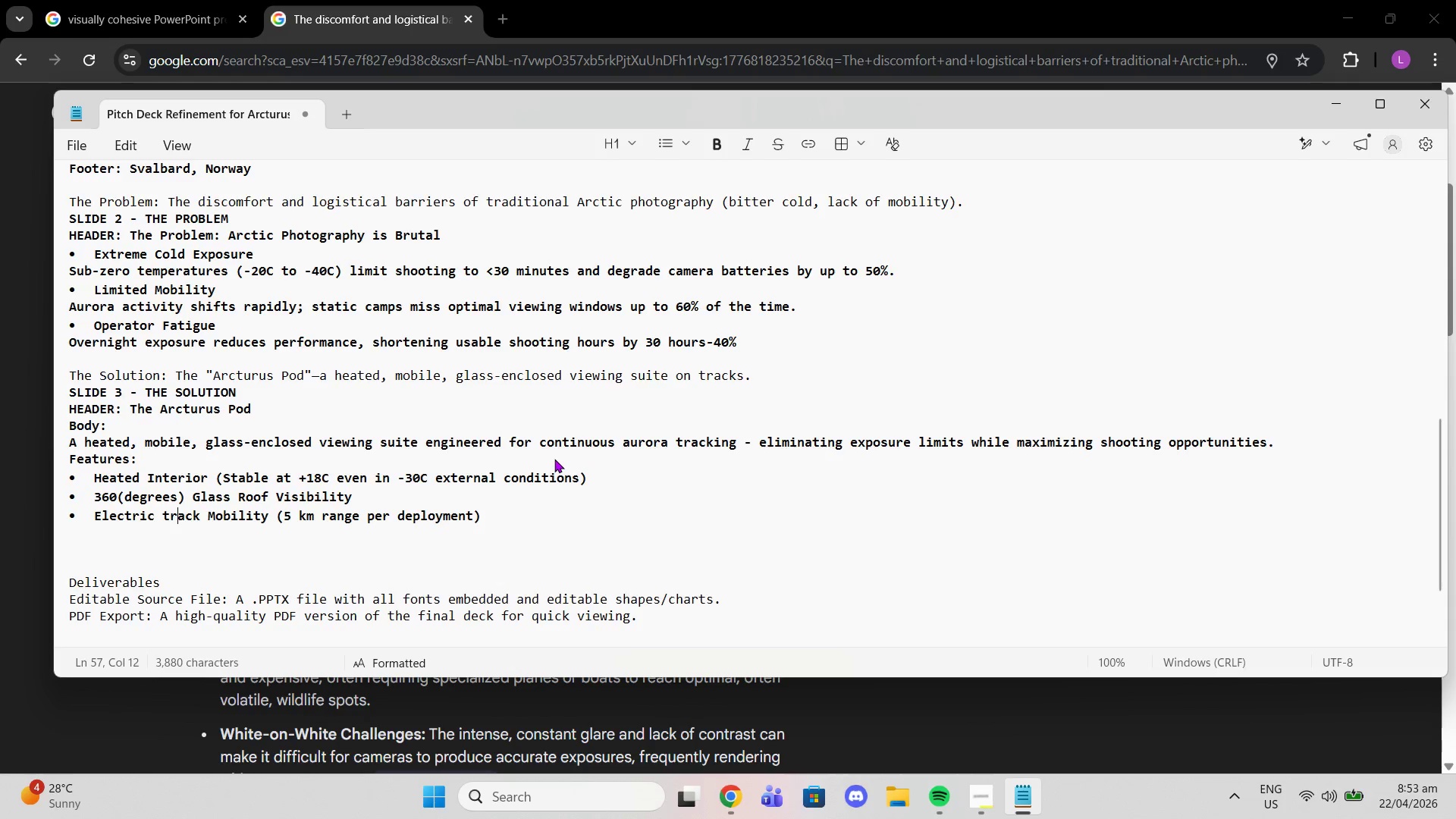 
key(ArrowLeft)
 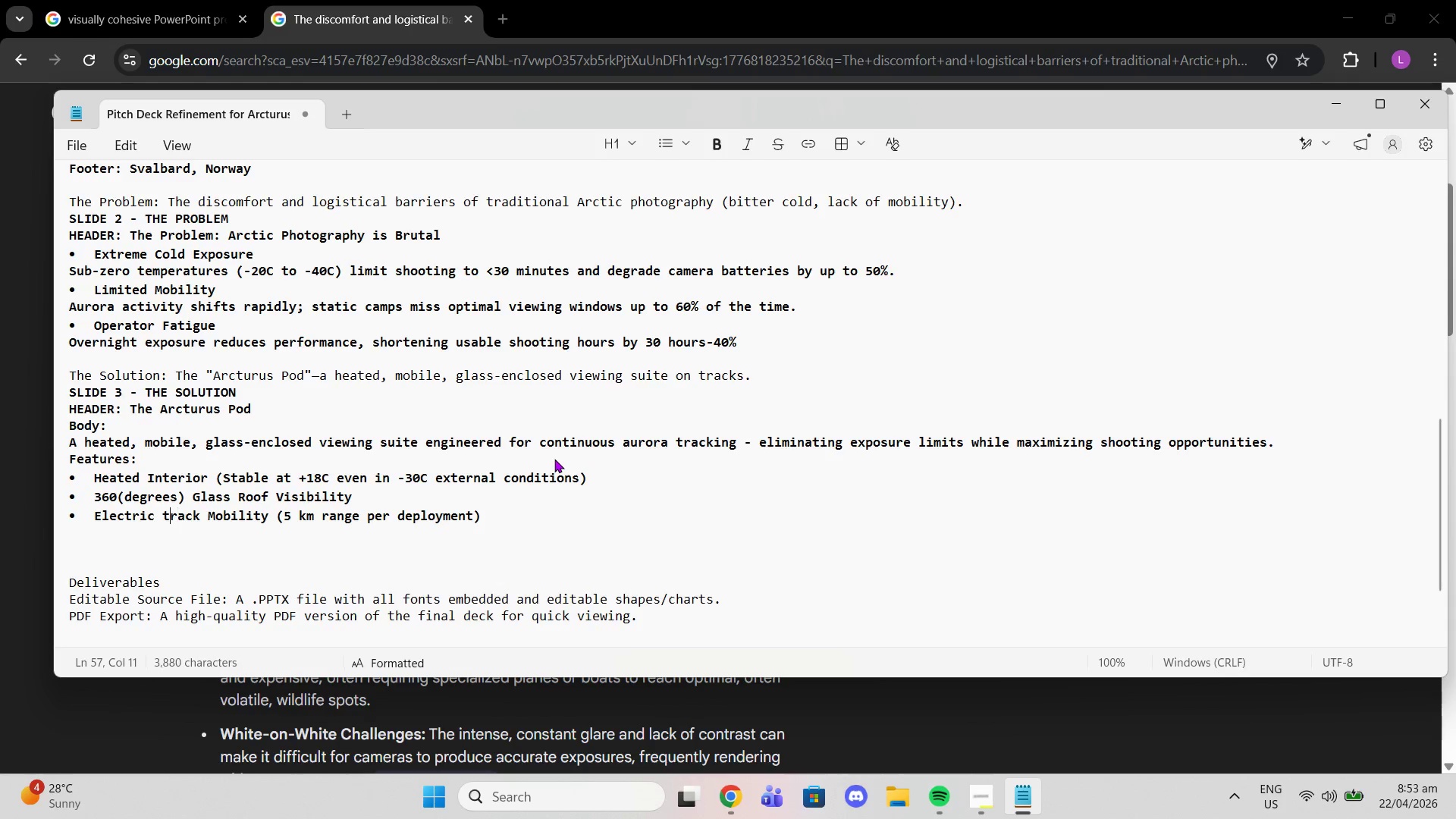 
key(ArrowLeft)
 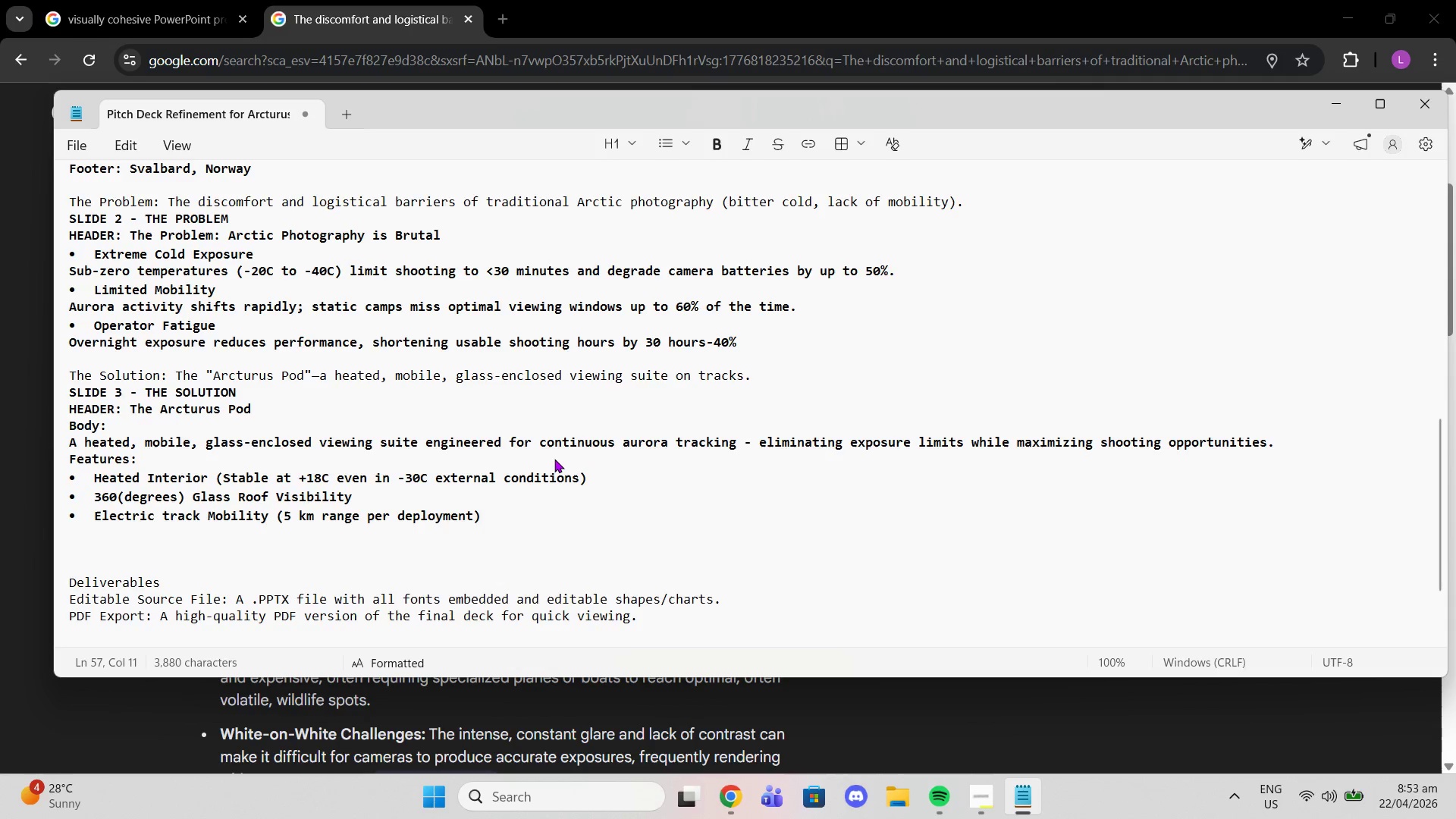 
key(Backspace)
 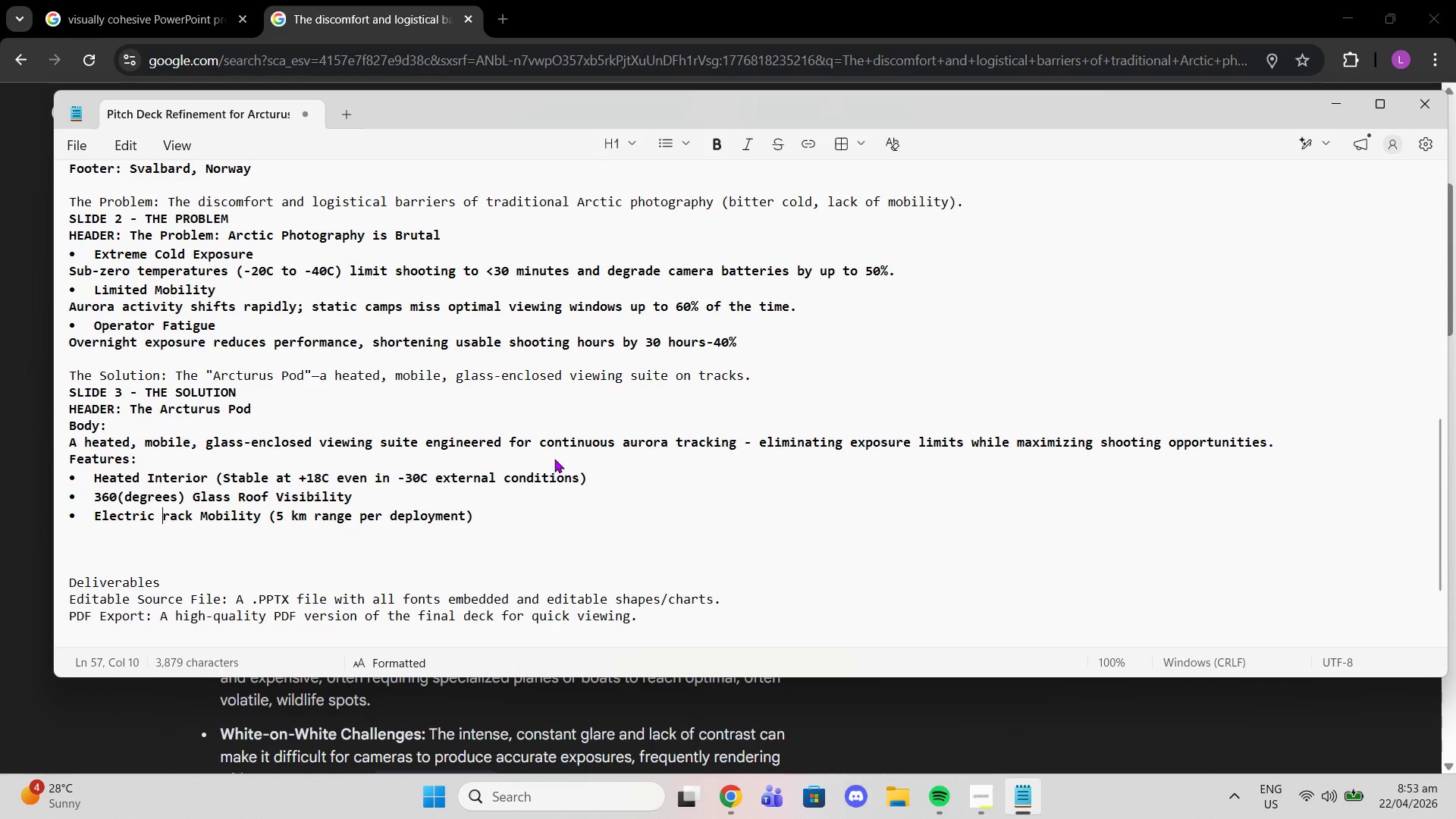 
key(Shift+T)
 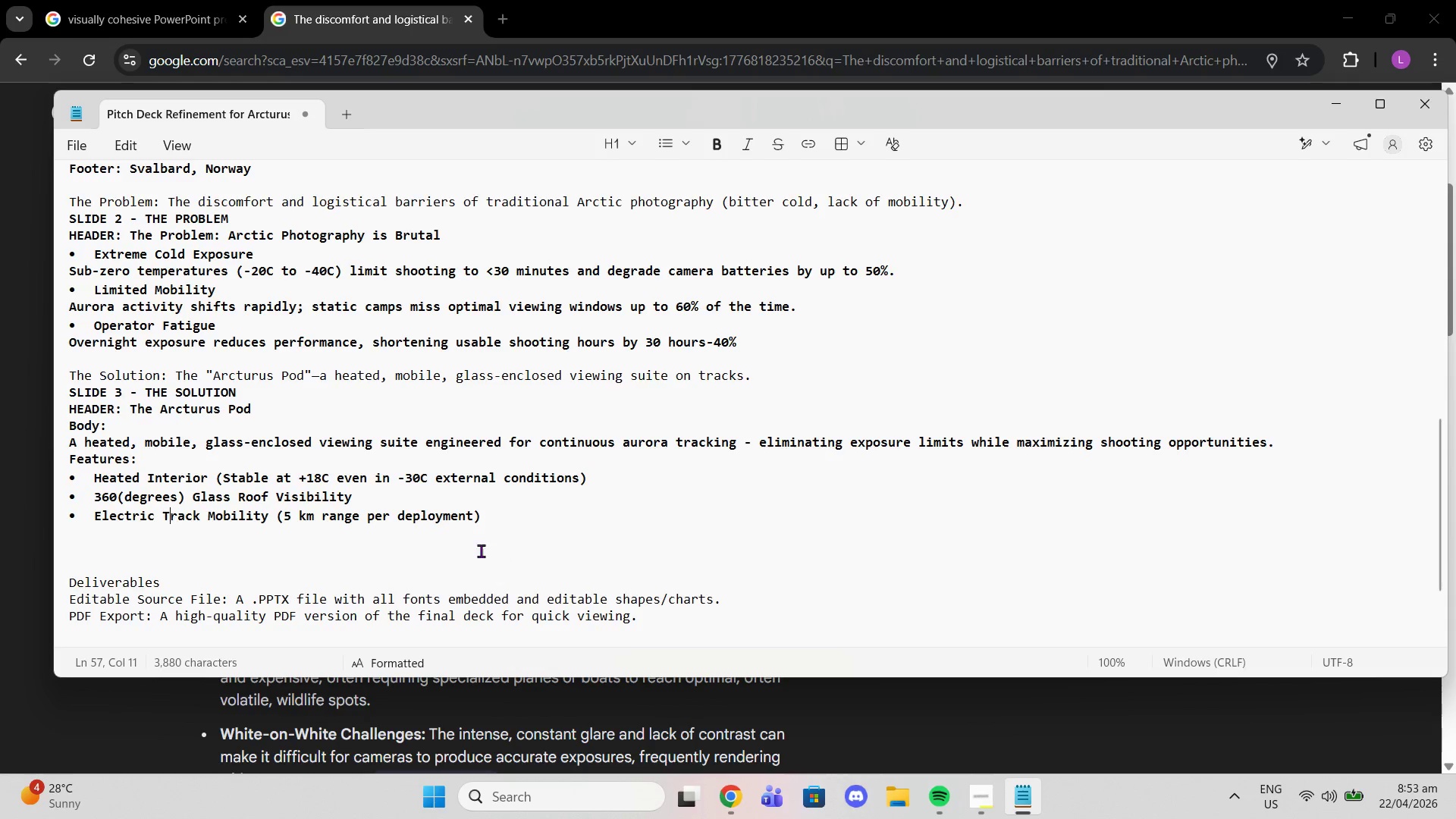 
left_click([462, 530])
 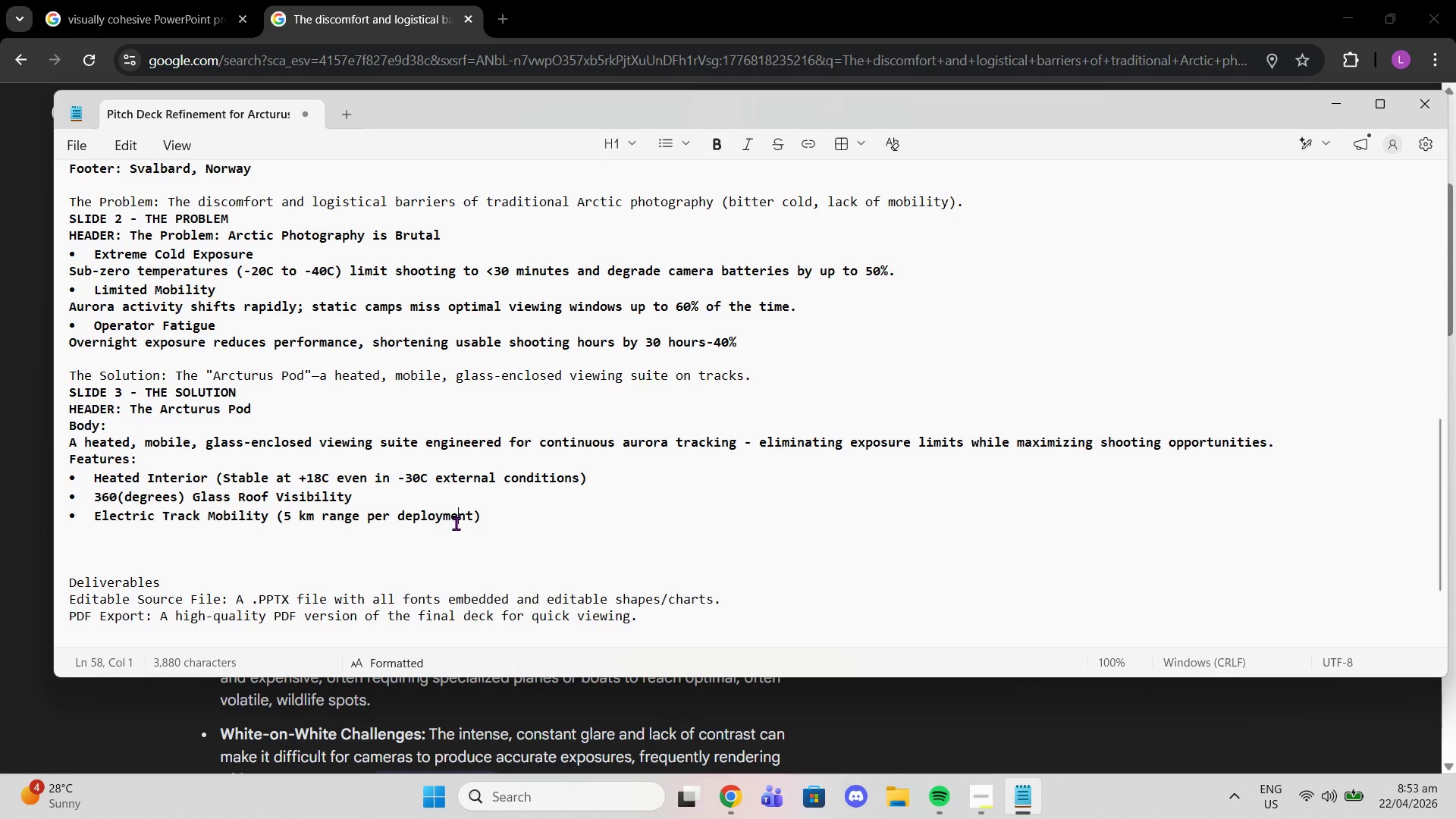 
left_click([456, 523])
 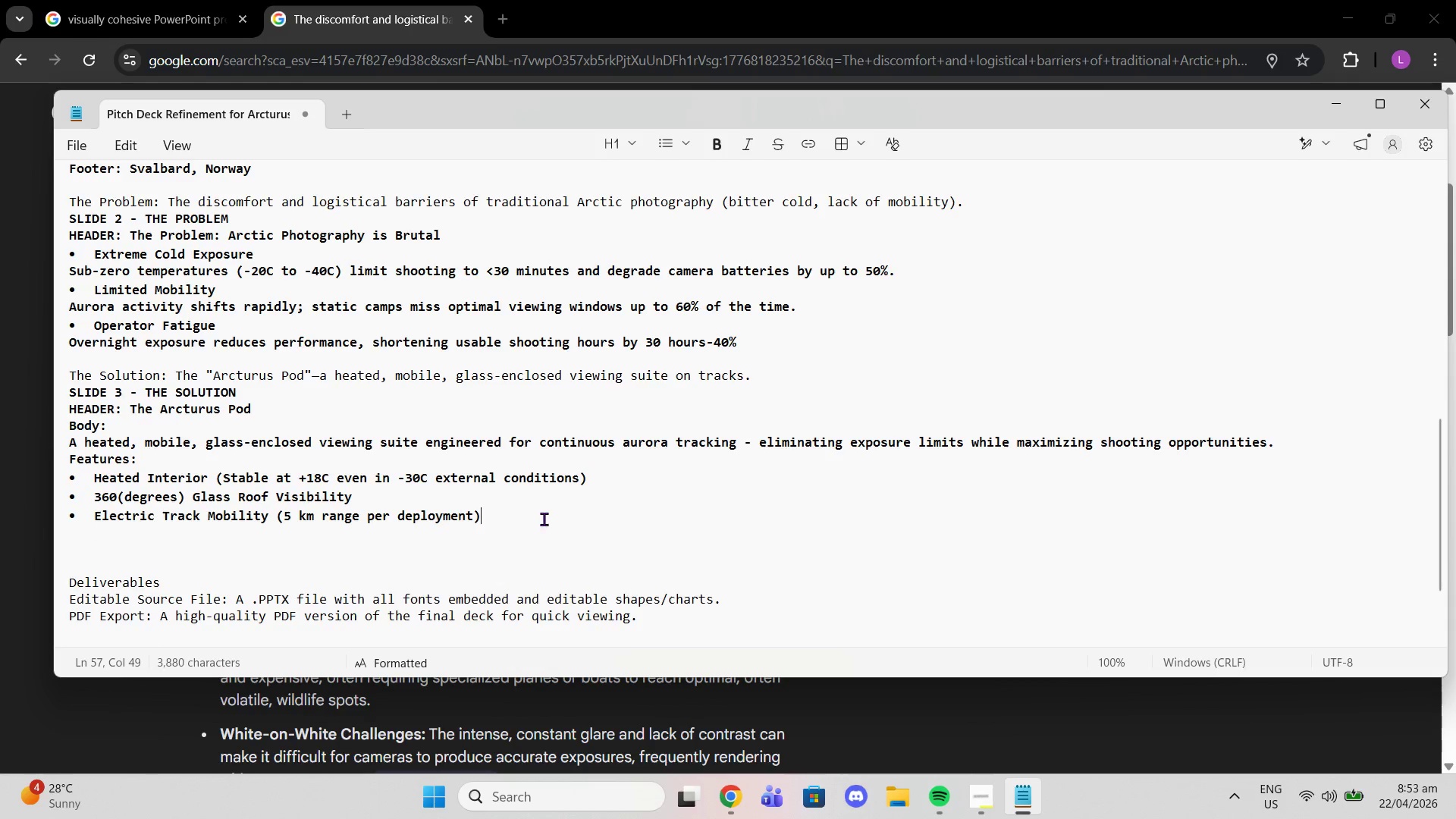 
left_click([544, 519])
 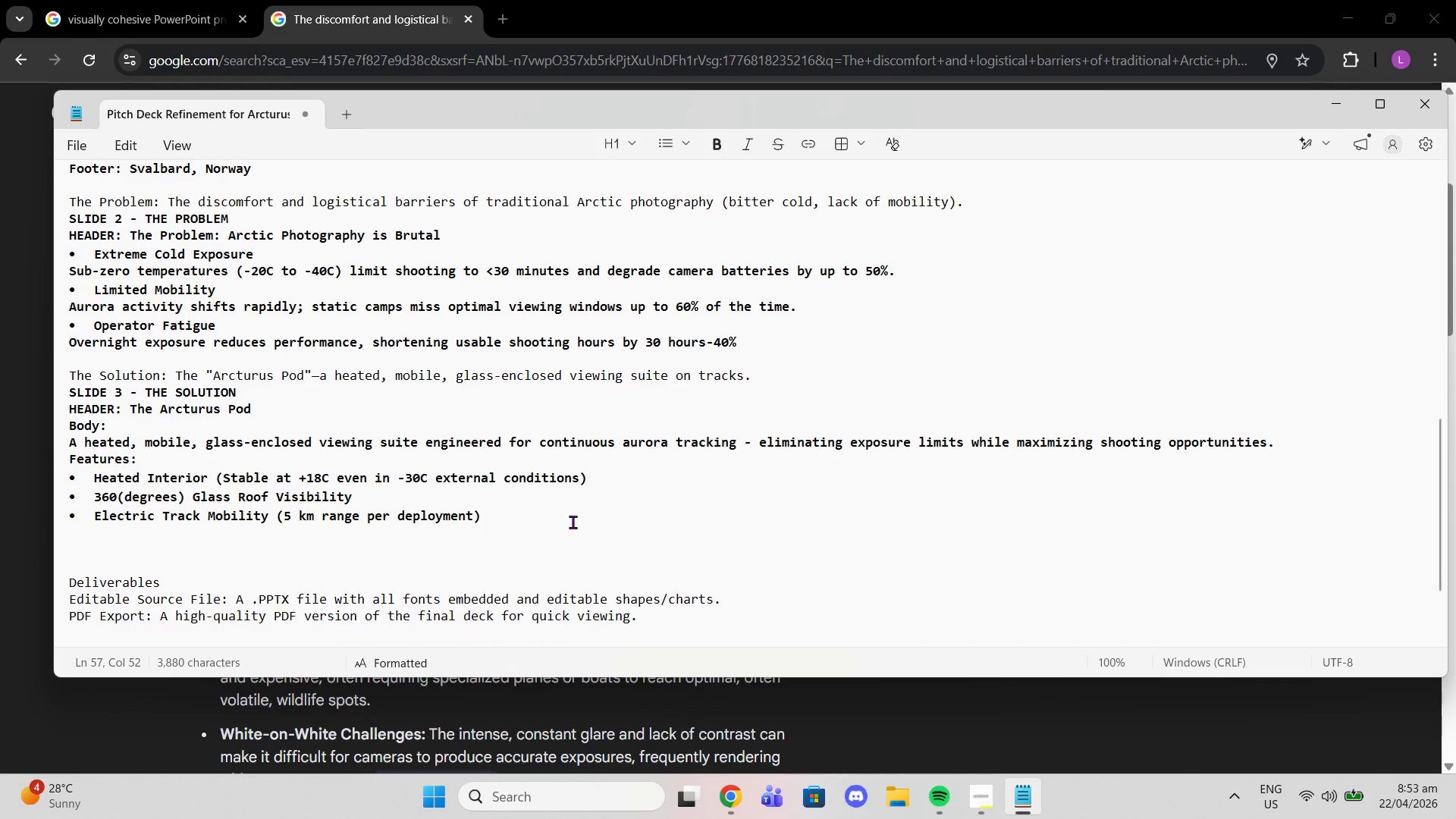 
key(Enter)
 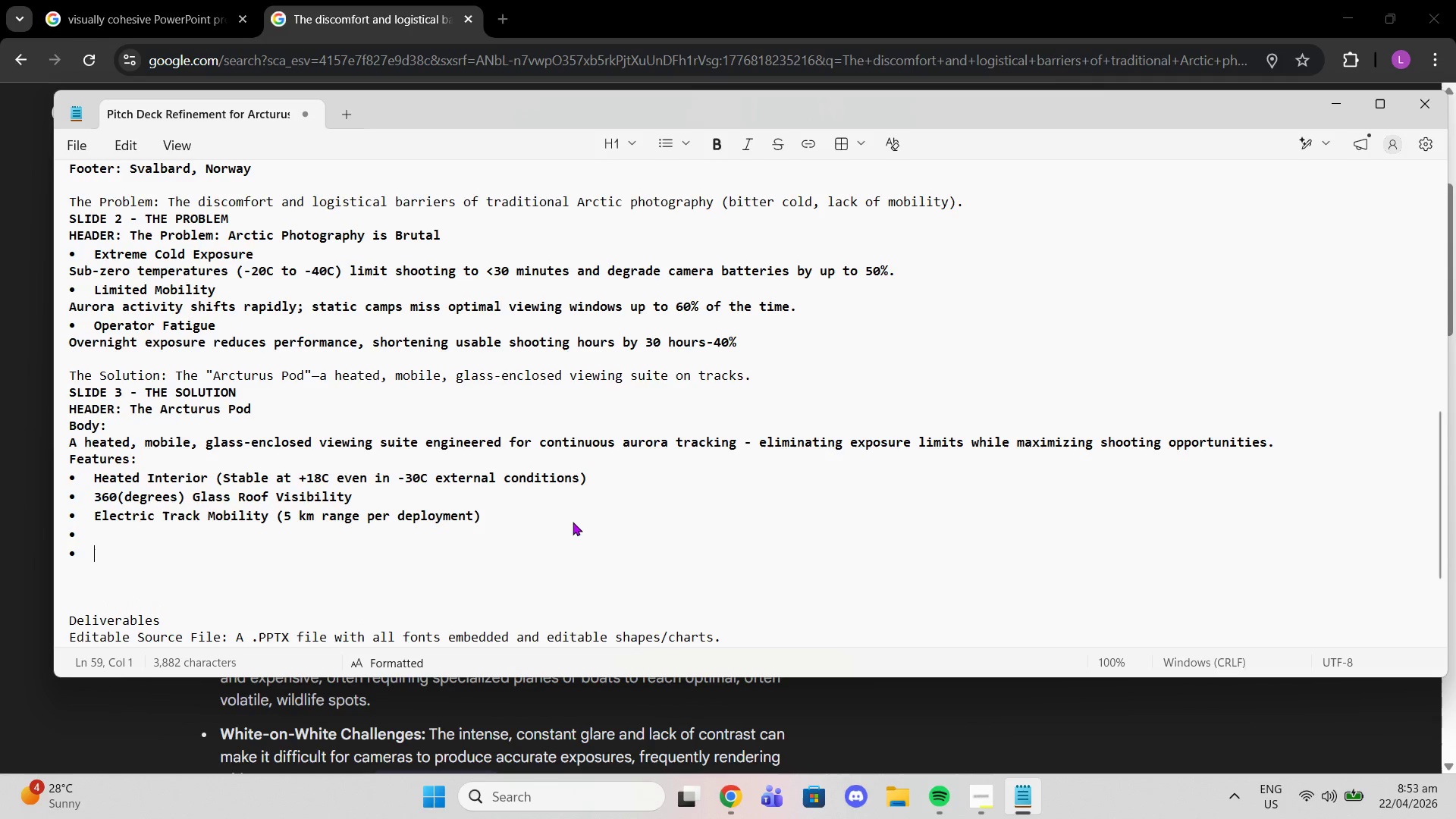 
key(Enter)
 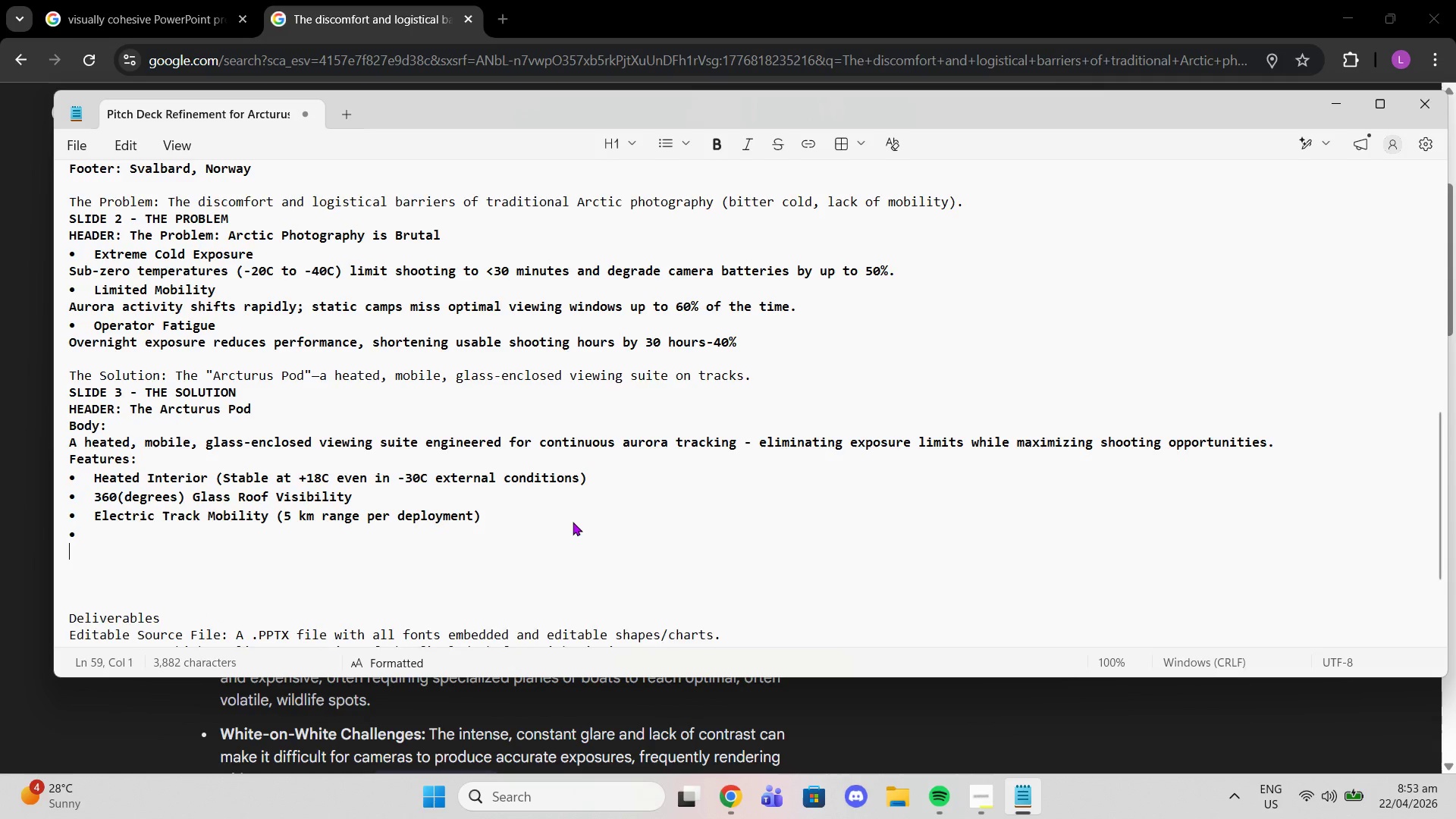 
key(Backspace)
 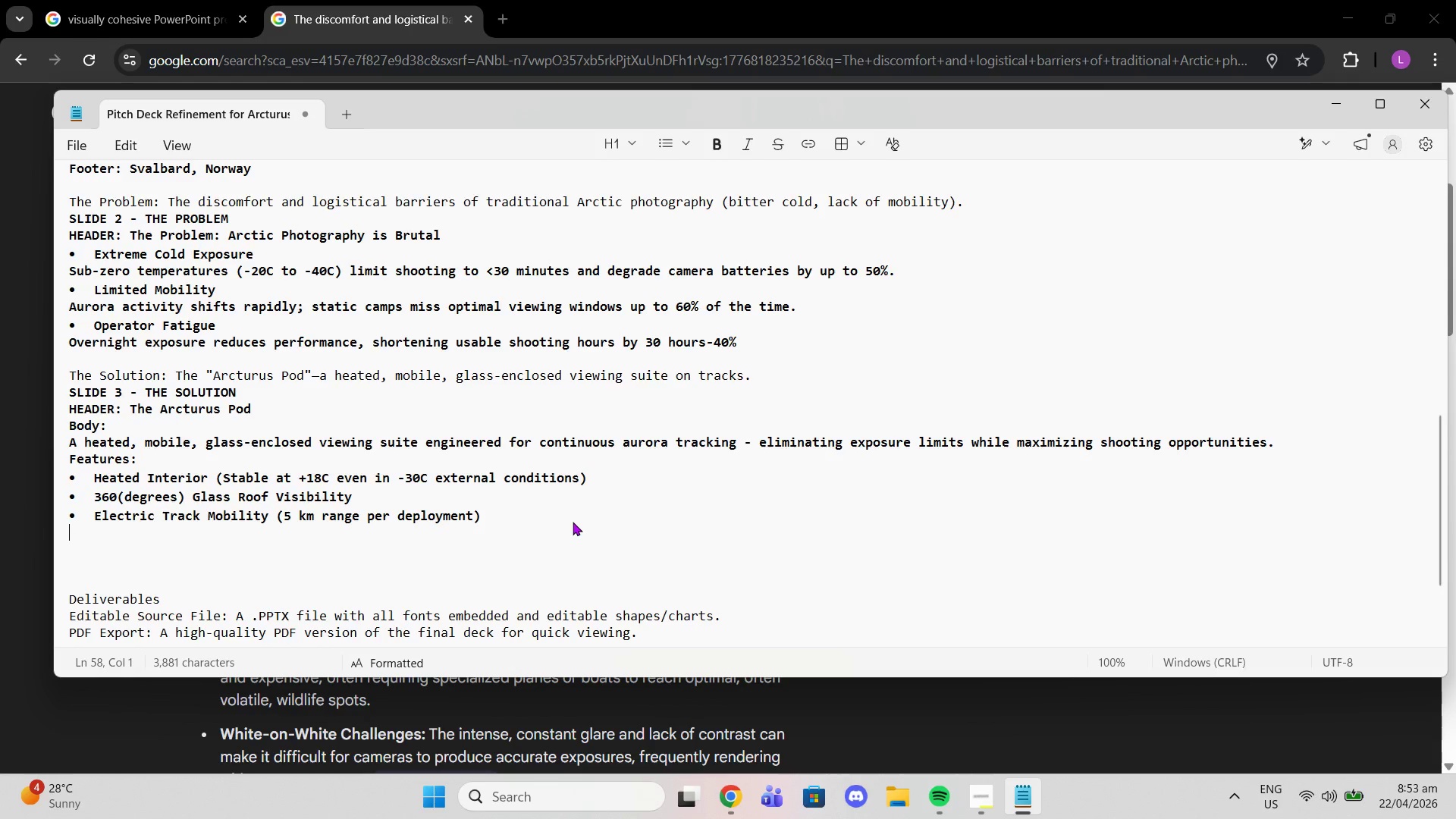 
key(Backspace)
 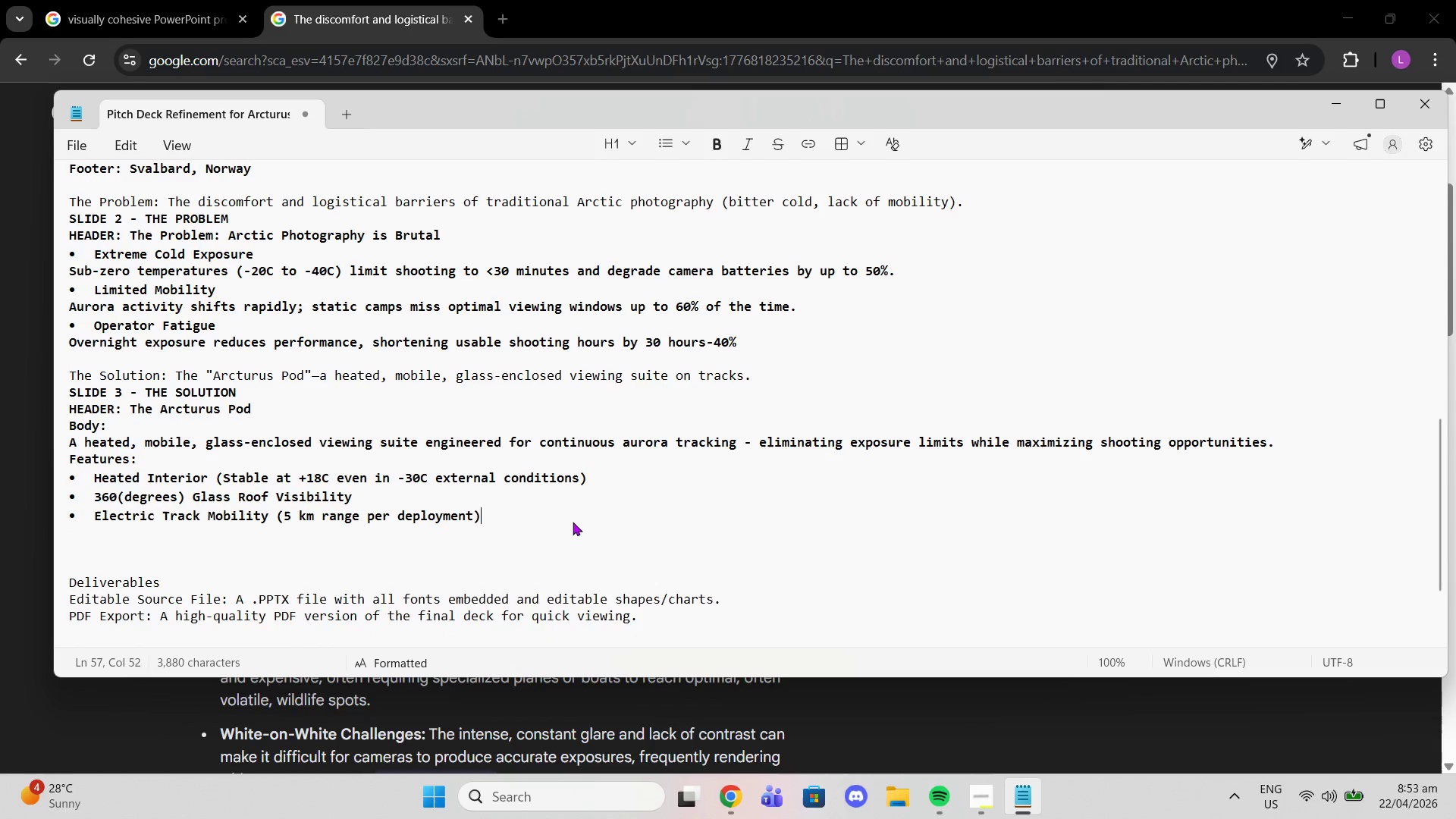 
key(Backspace)
 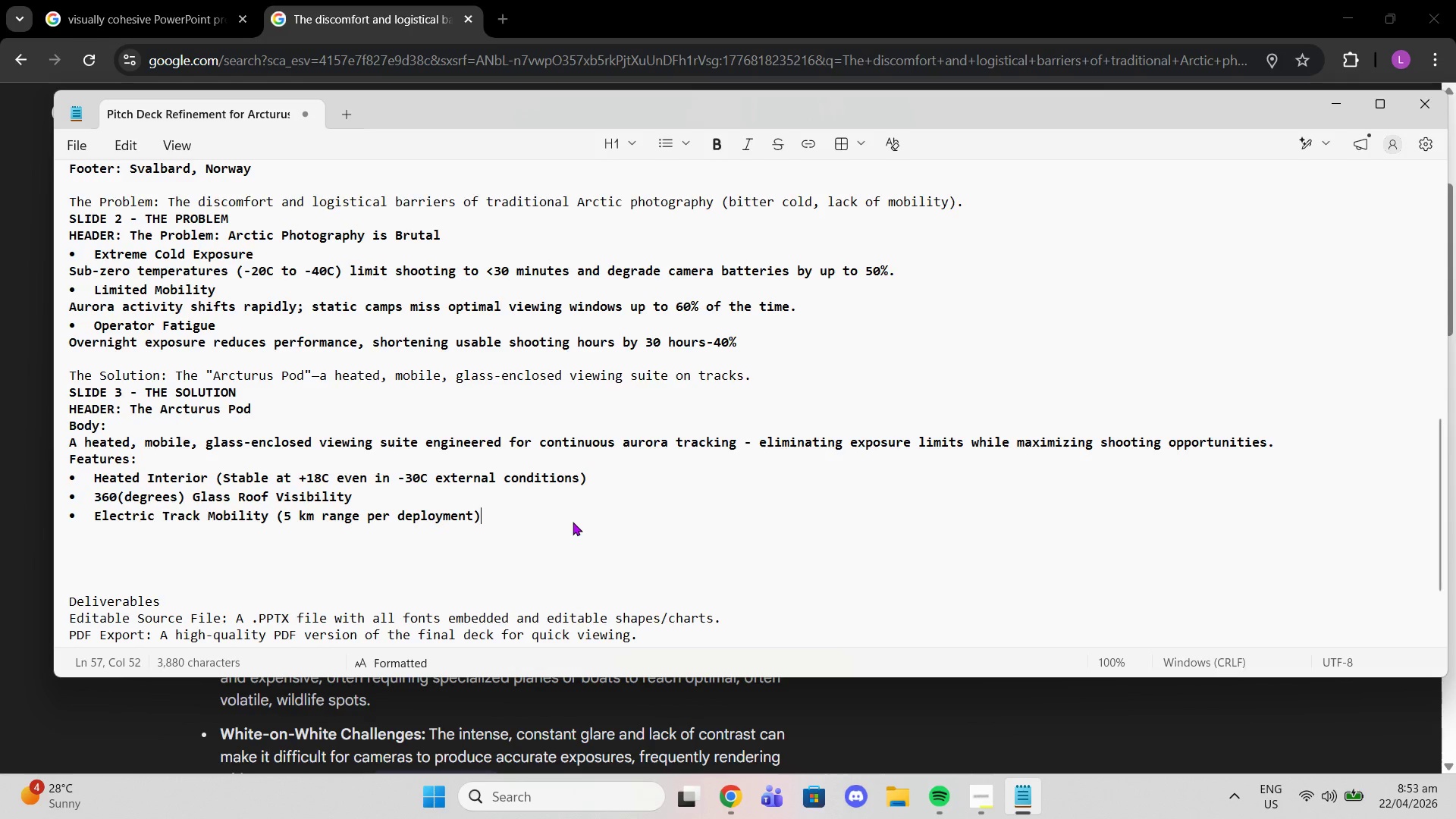 
key(Enter)
 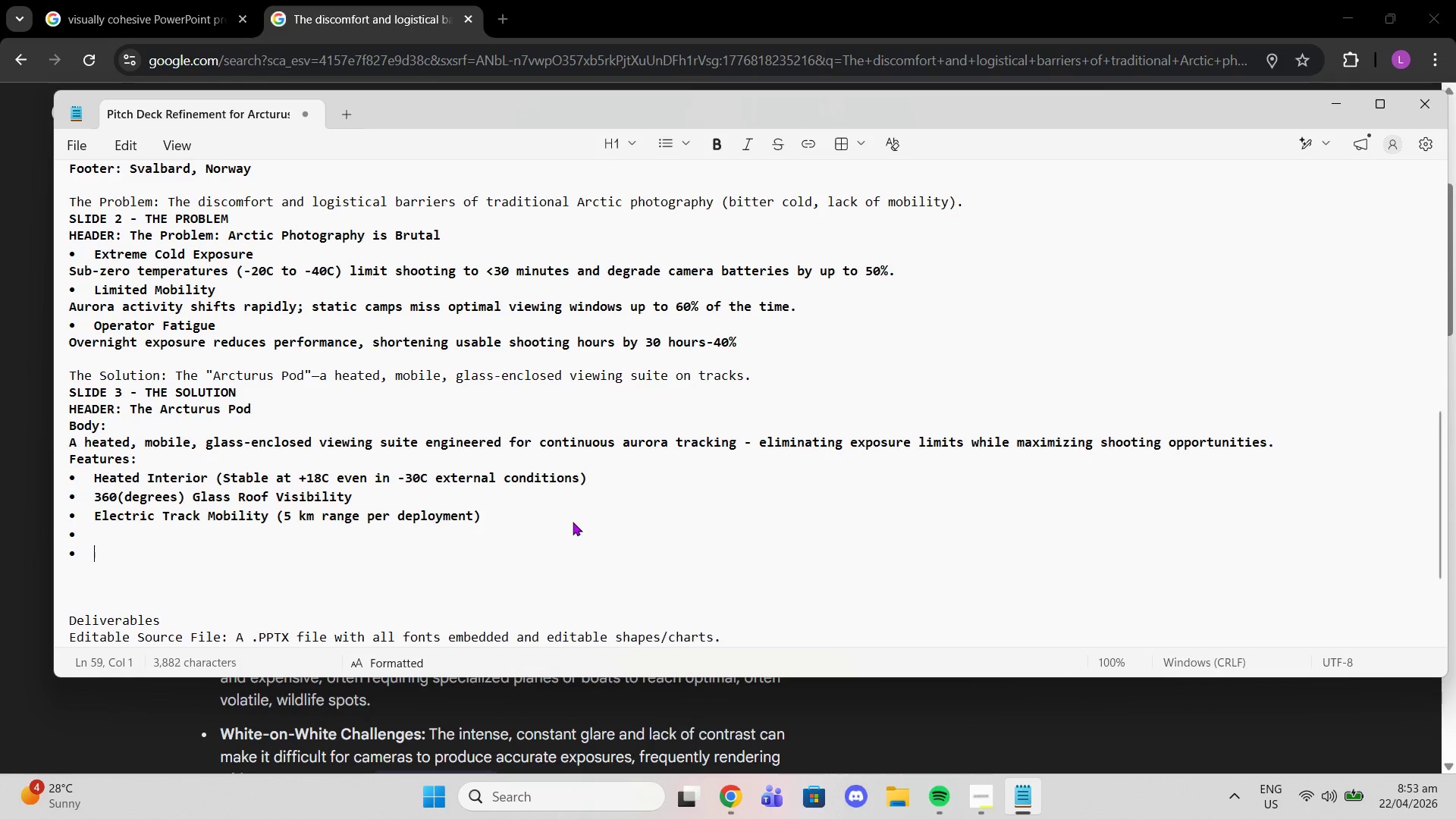 
key(Enter)
 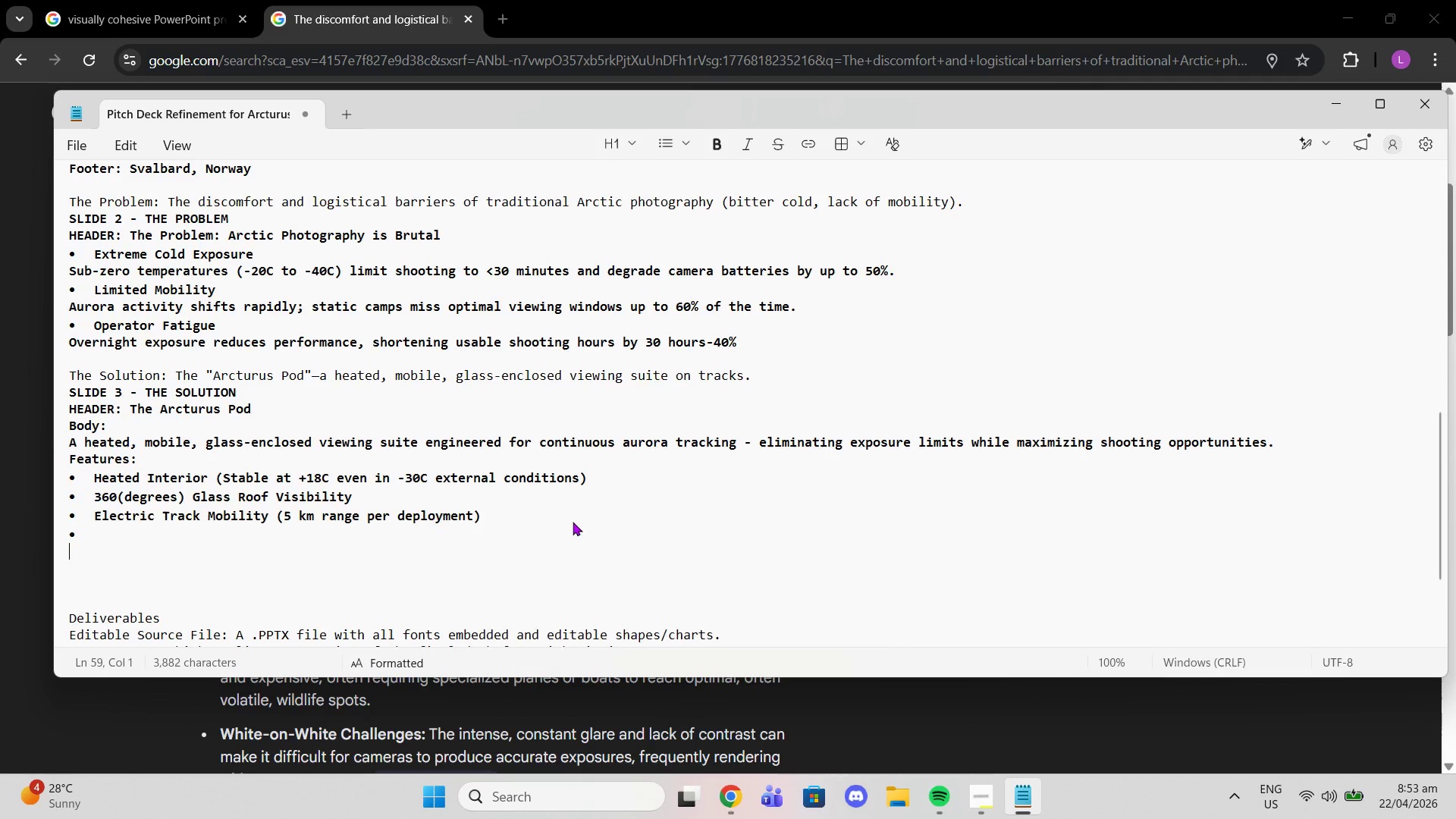 
key(Backspace)
 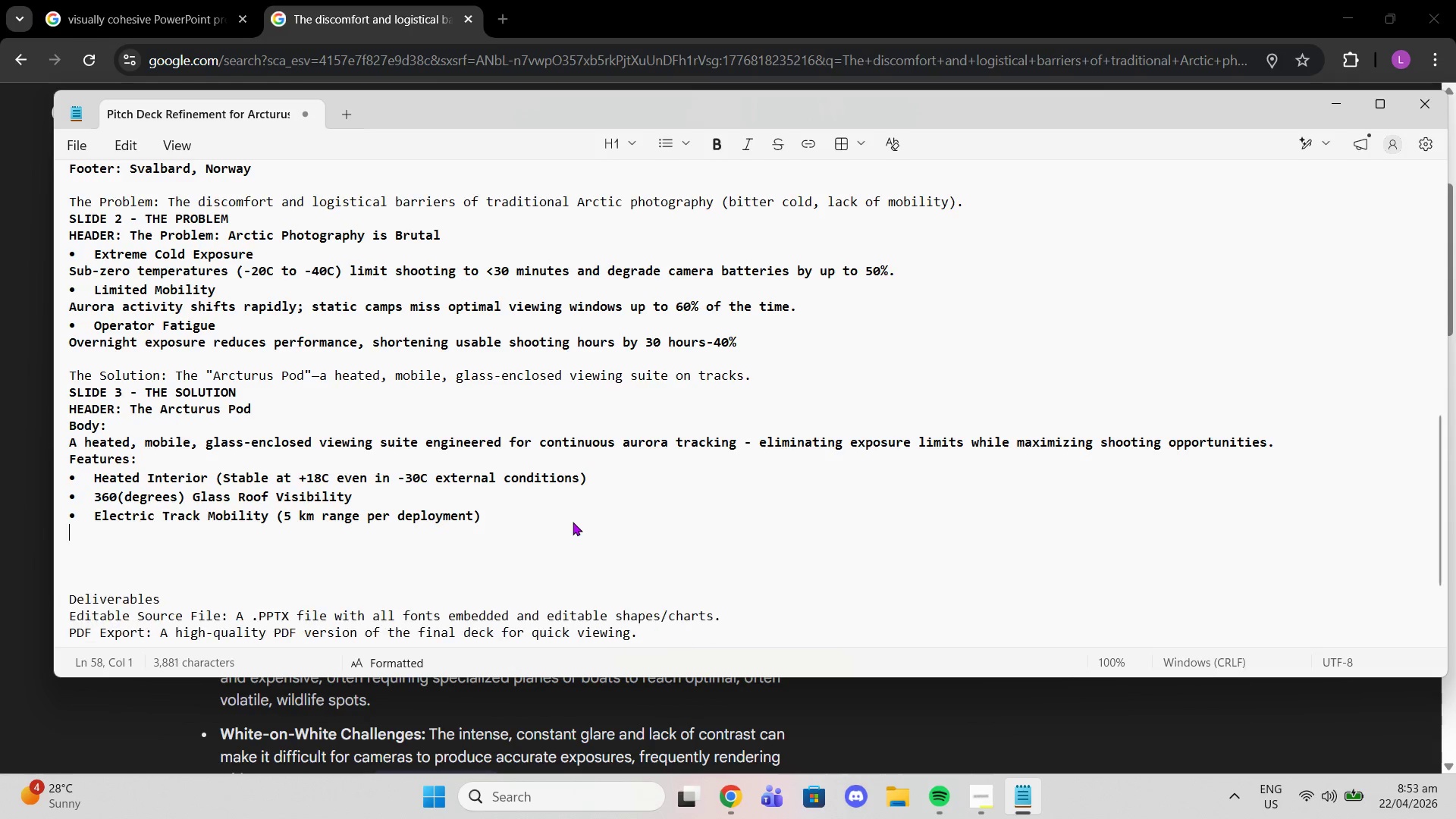 
key(Backspace)
 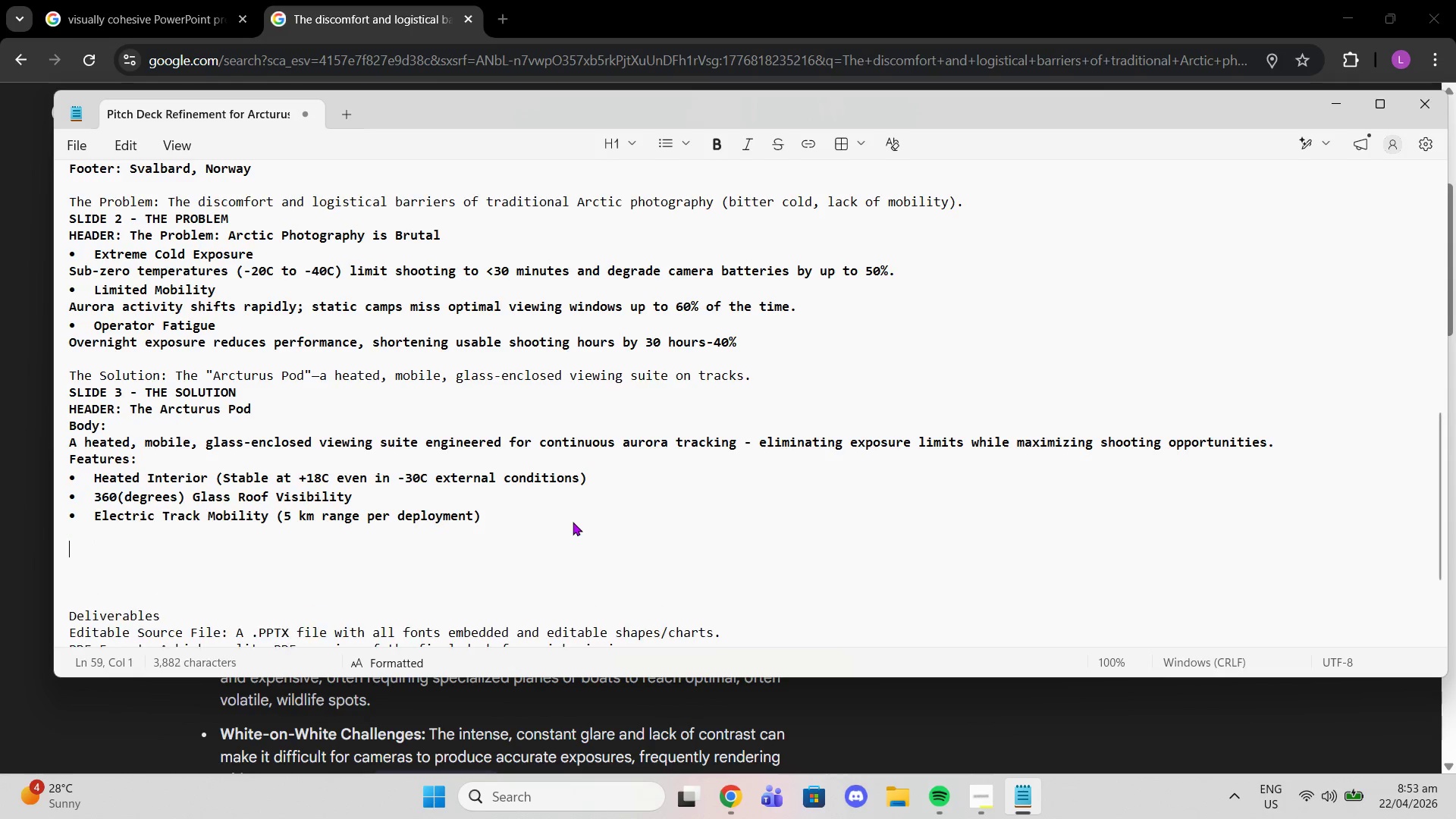 
key(Enter)
 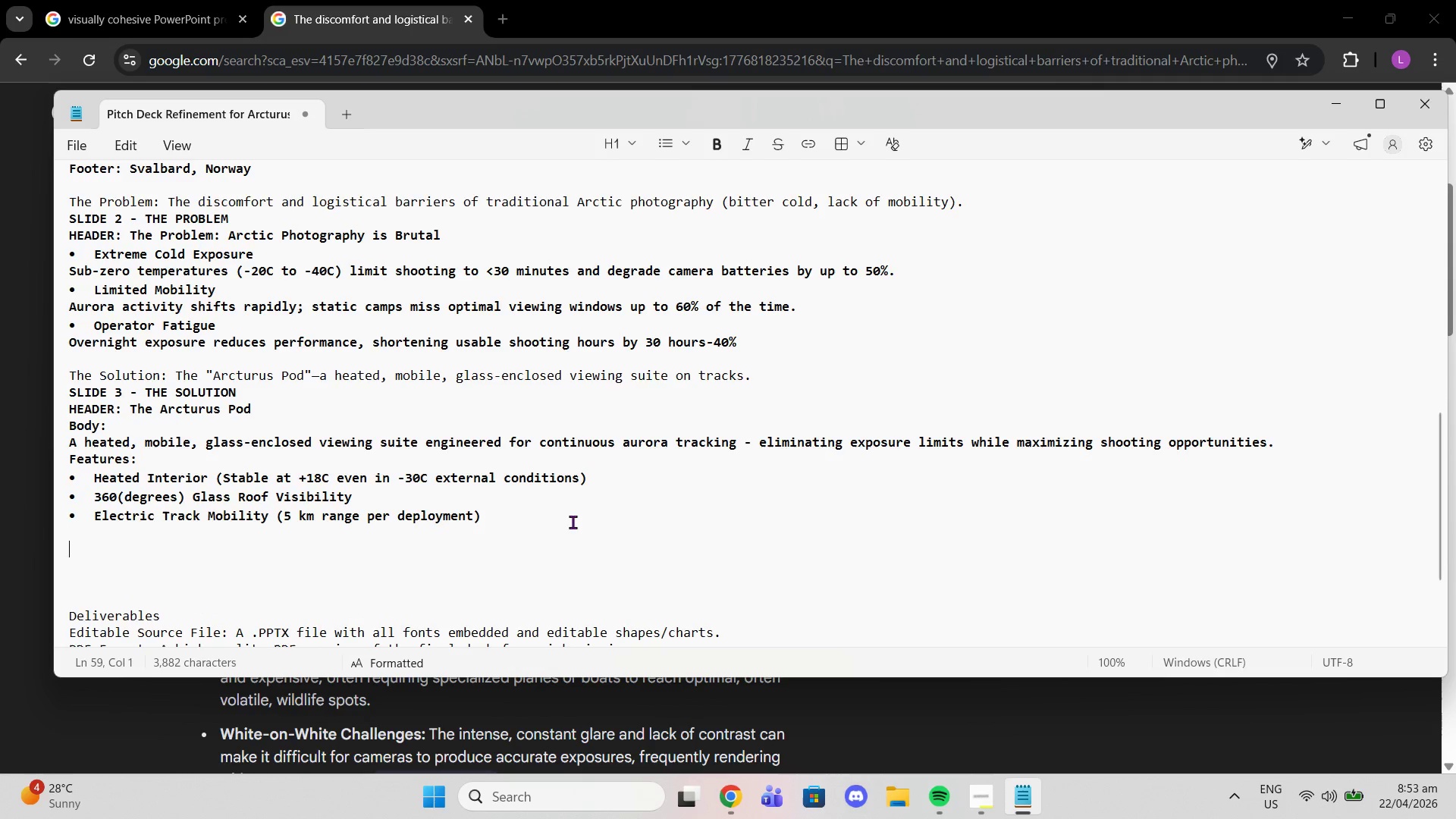 
type(SLIDE $)
key(Backspace)
type(4 - MARLET )
key(Backspace)
key(Backspace)
key(Backspace)
key(Backspace)
type(KET OPPUTR)
key(Backspace)
key(Backspace)
type(RTUNITY)
 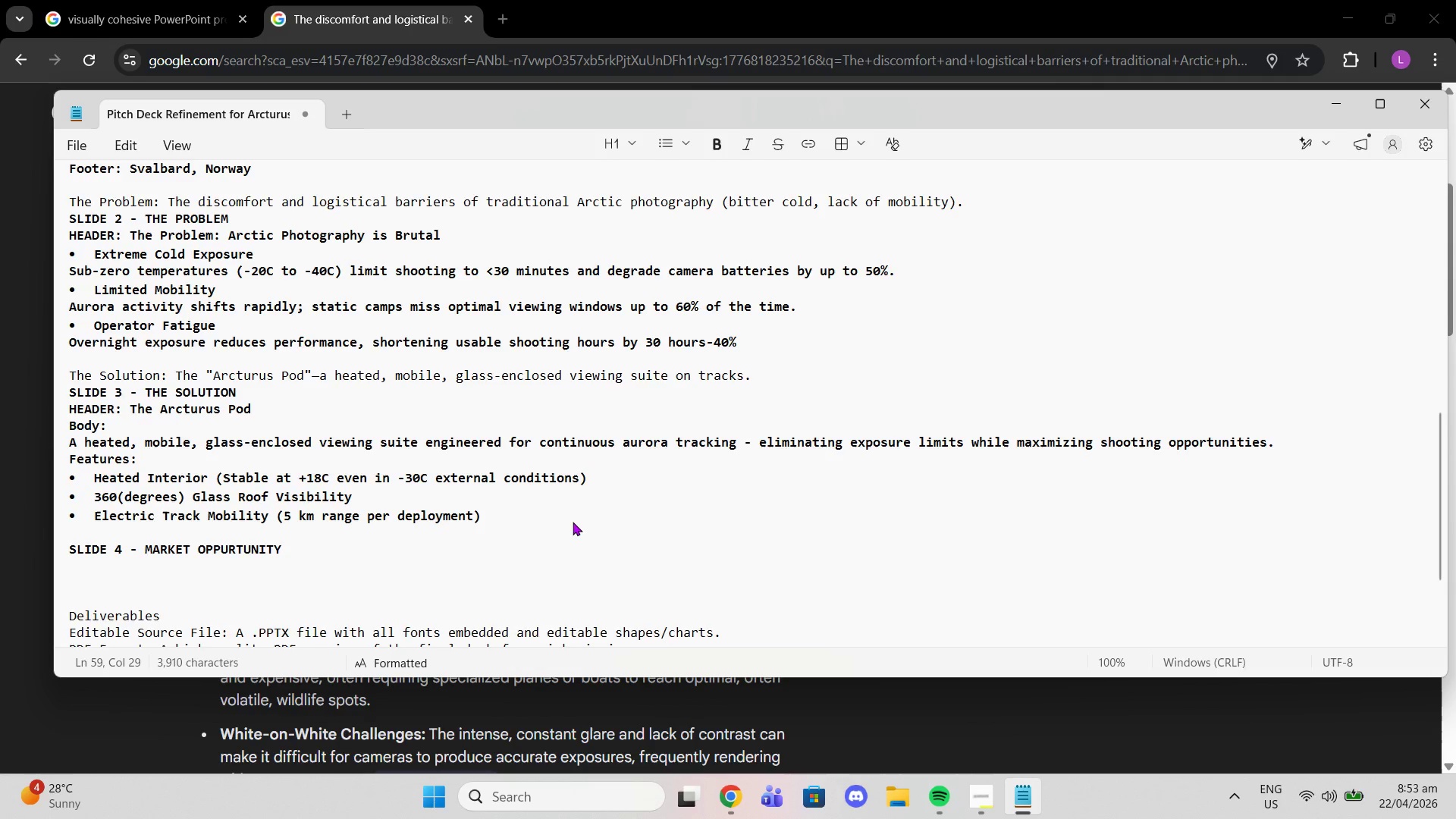 
key(Enter)
 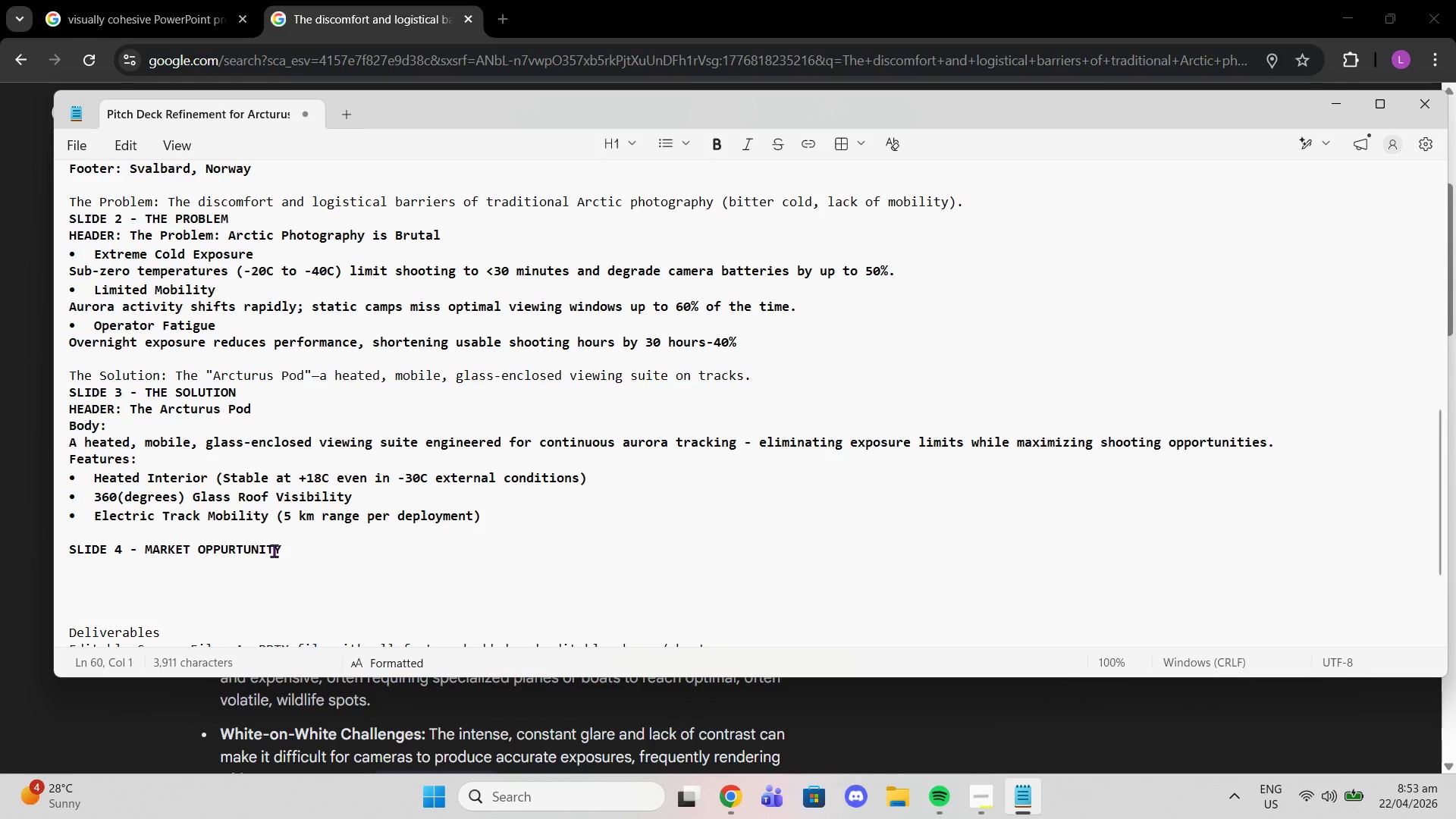 
left_click([233, 551])
 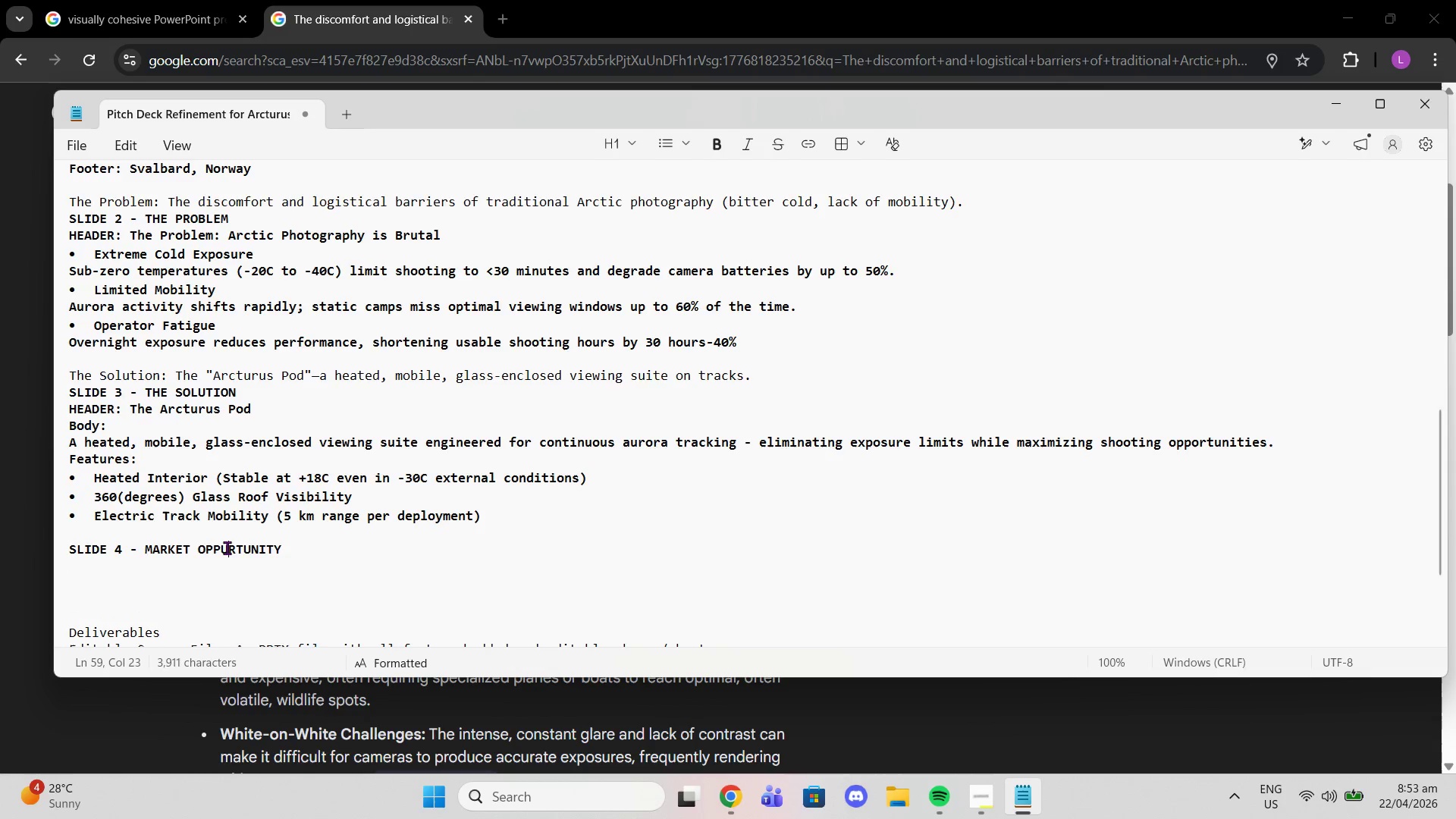 
left_click([227, 548])
 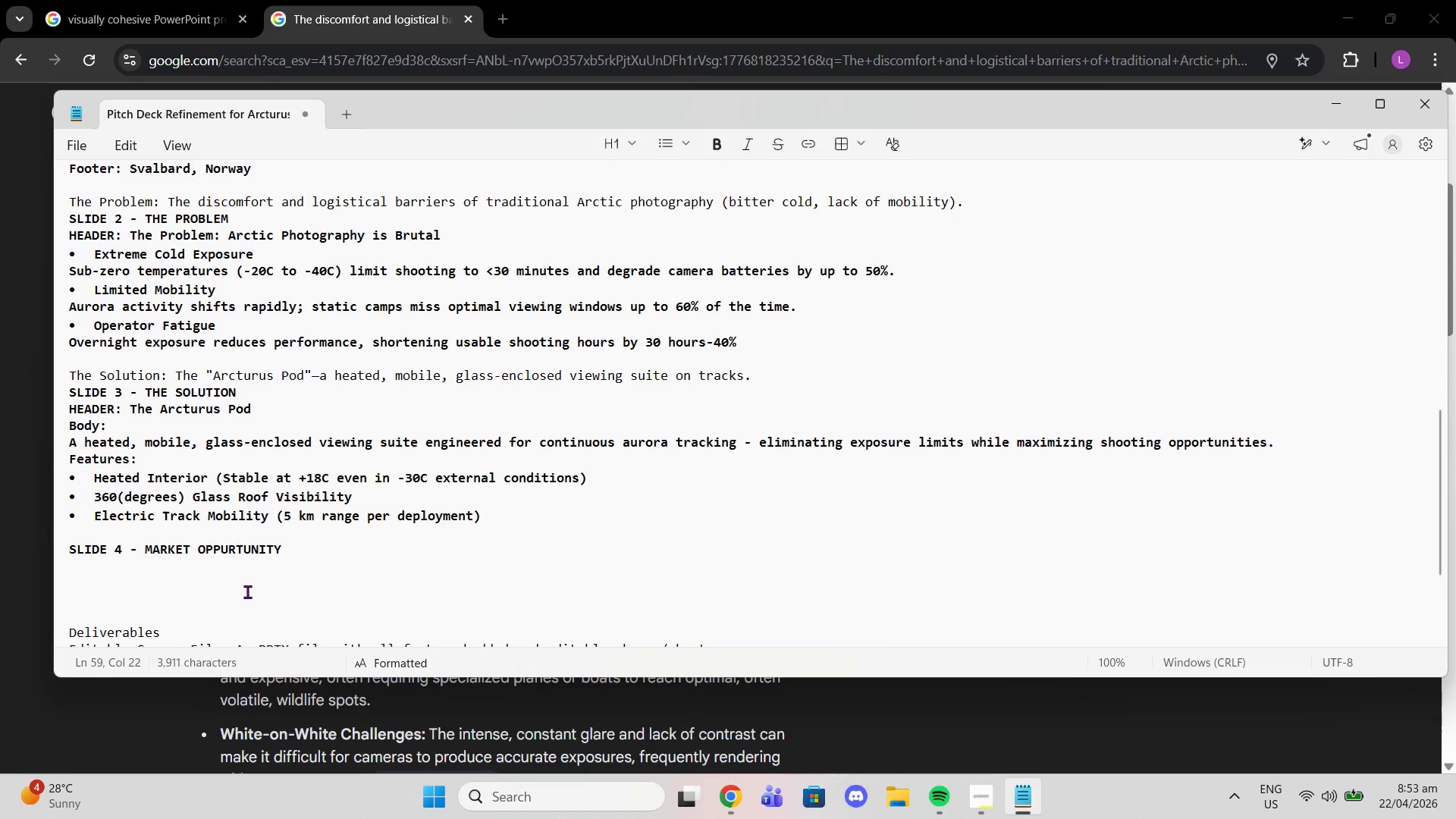 
key(Backspace)
 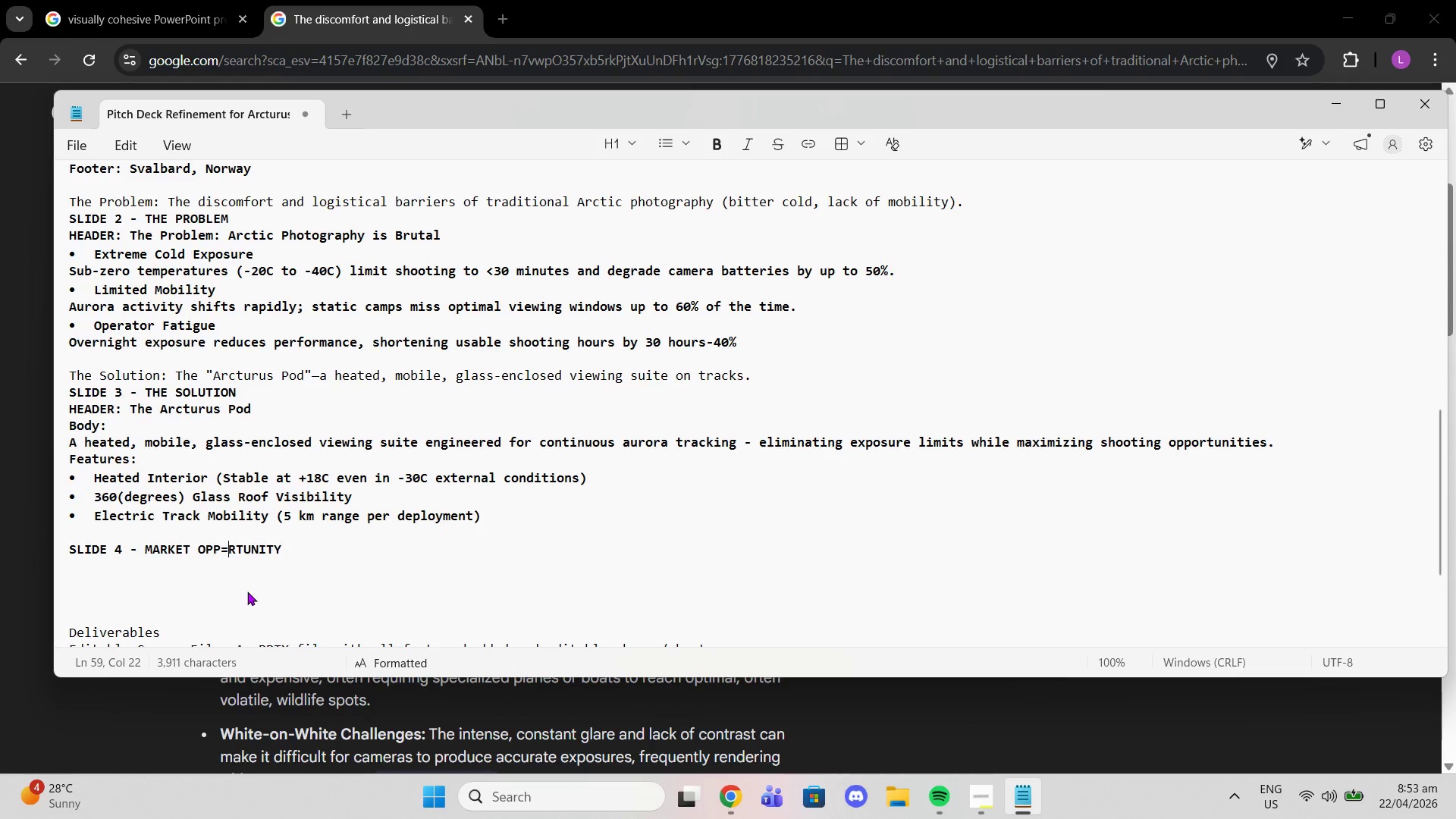 
key(Equal)
 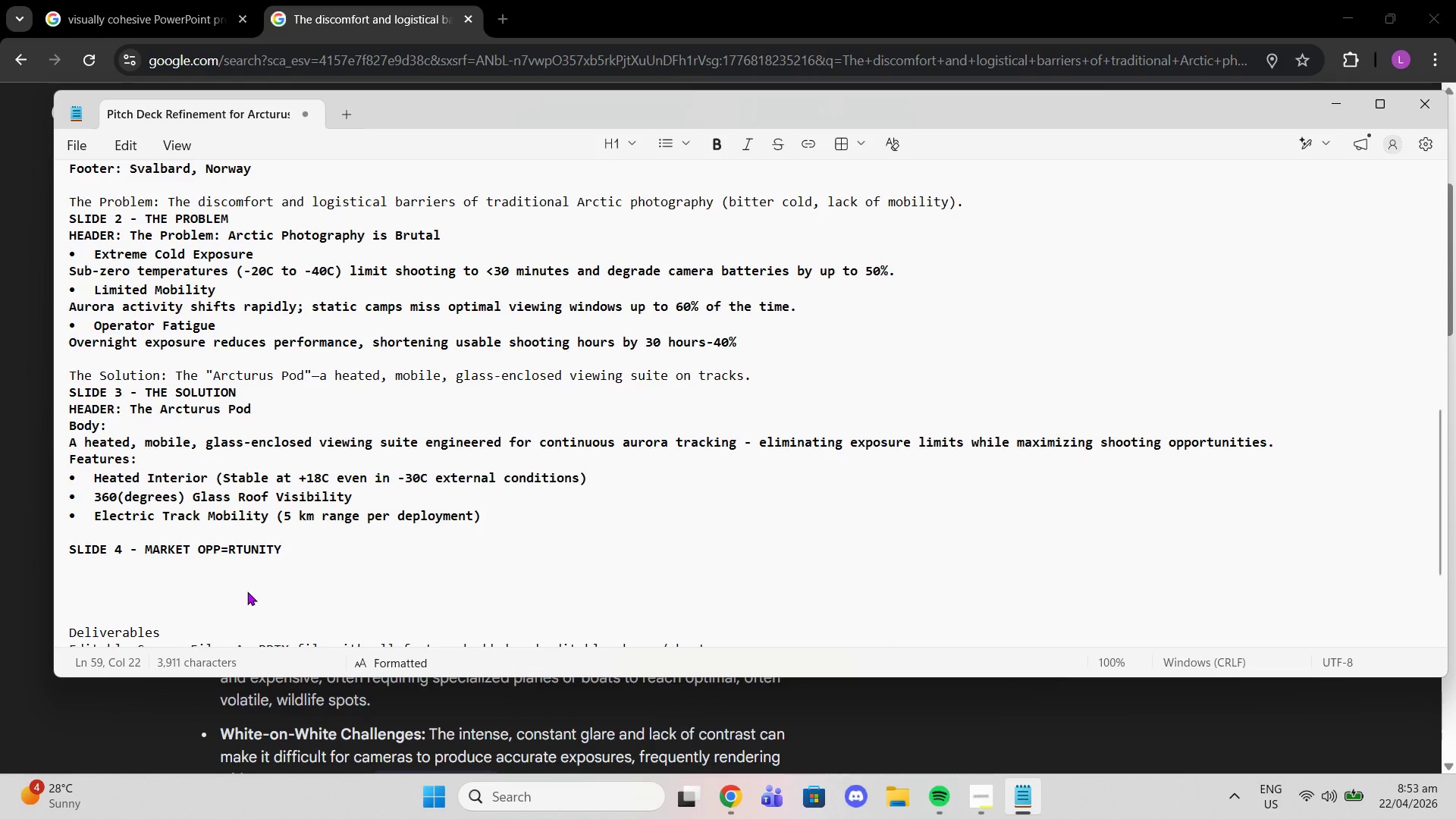 
key(Shift+O)
 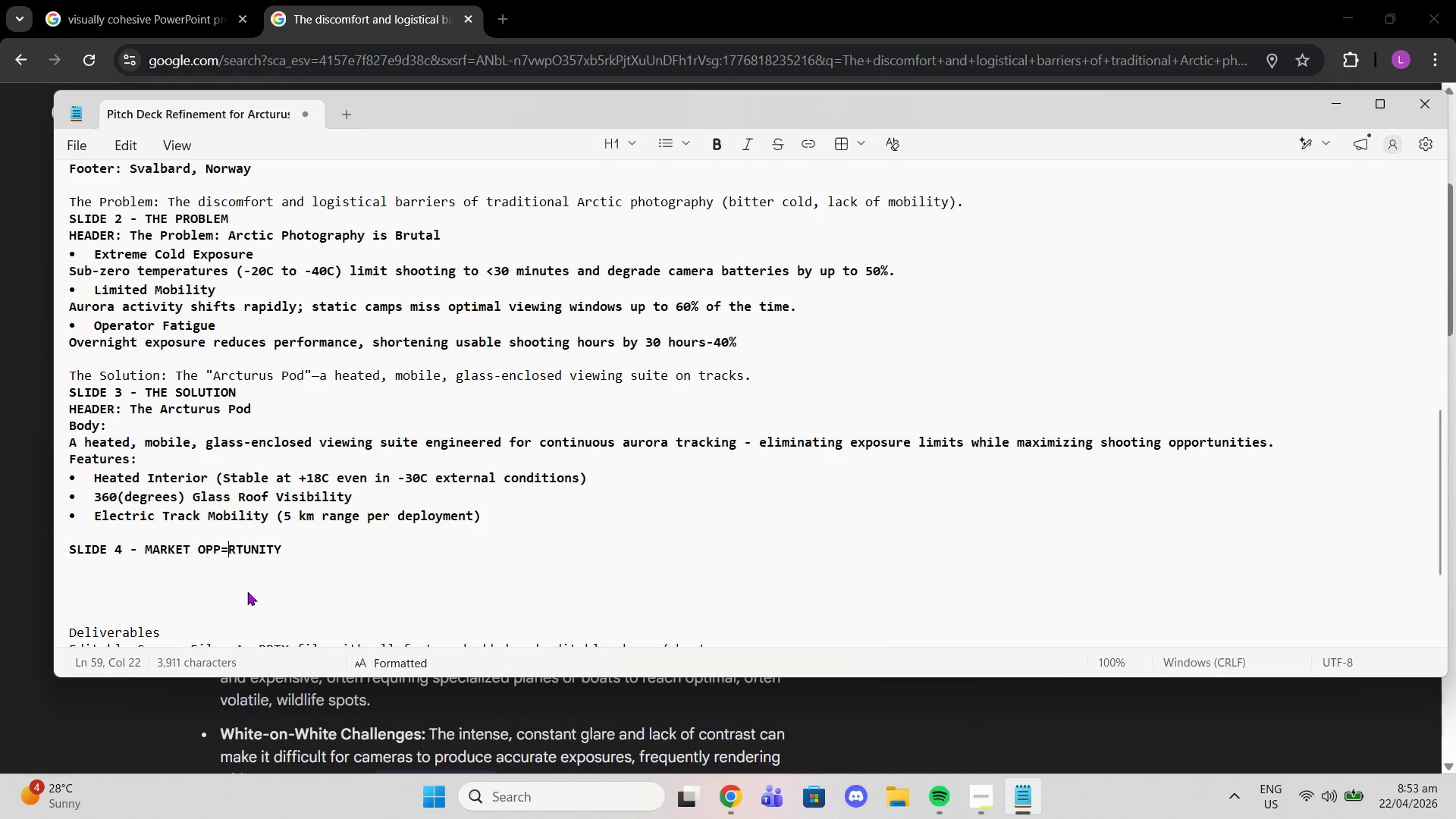 
key(Shift+Backspace)
 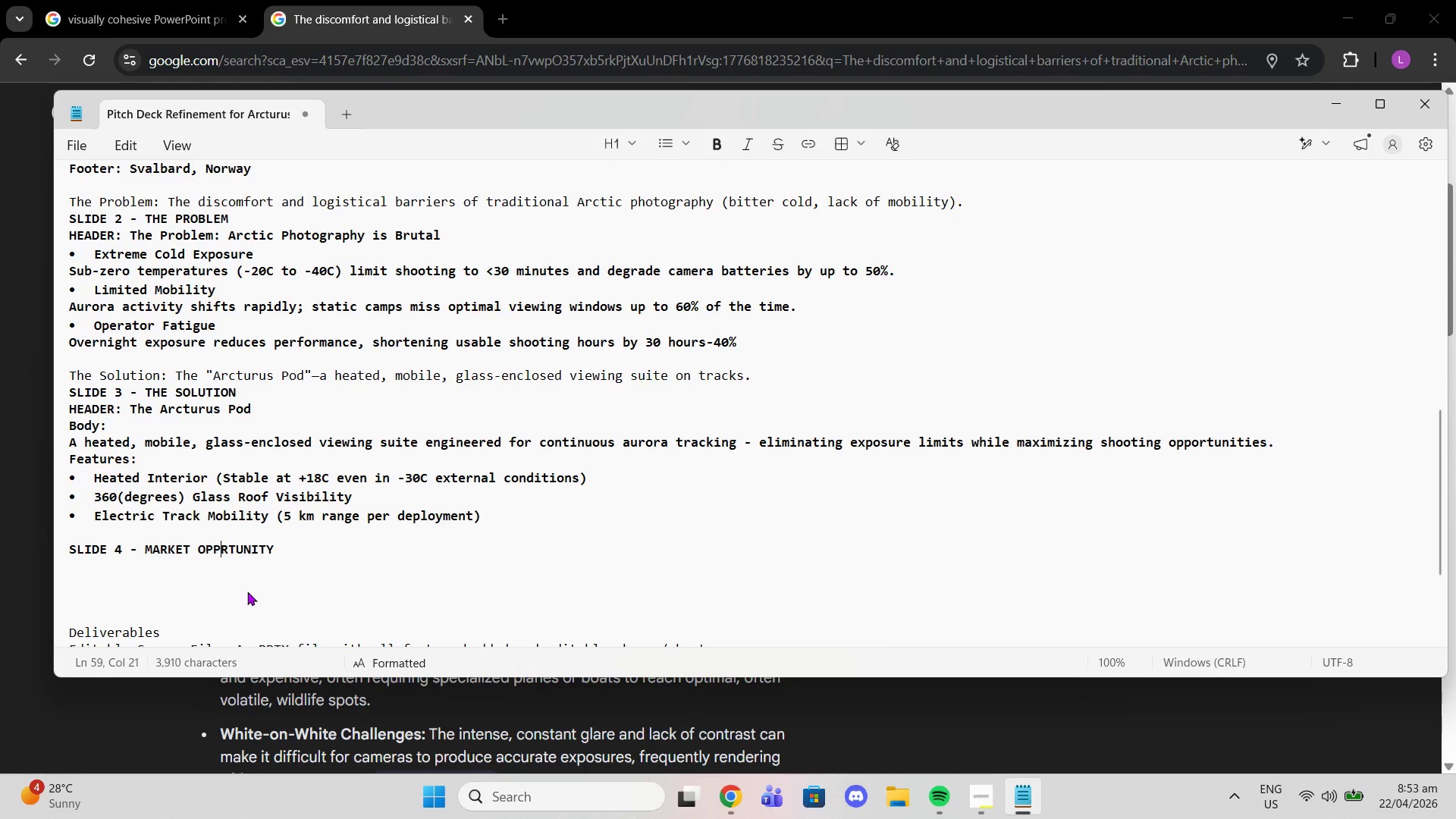 
key(Shift+Backspace)
 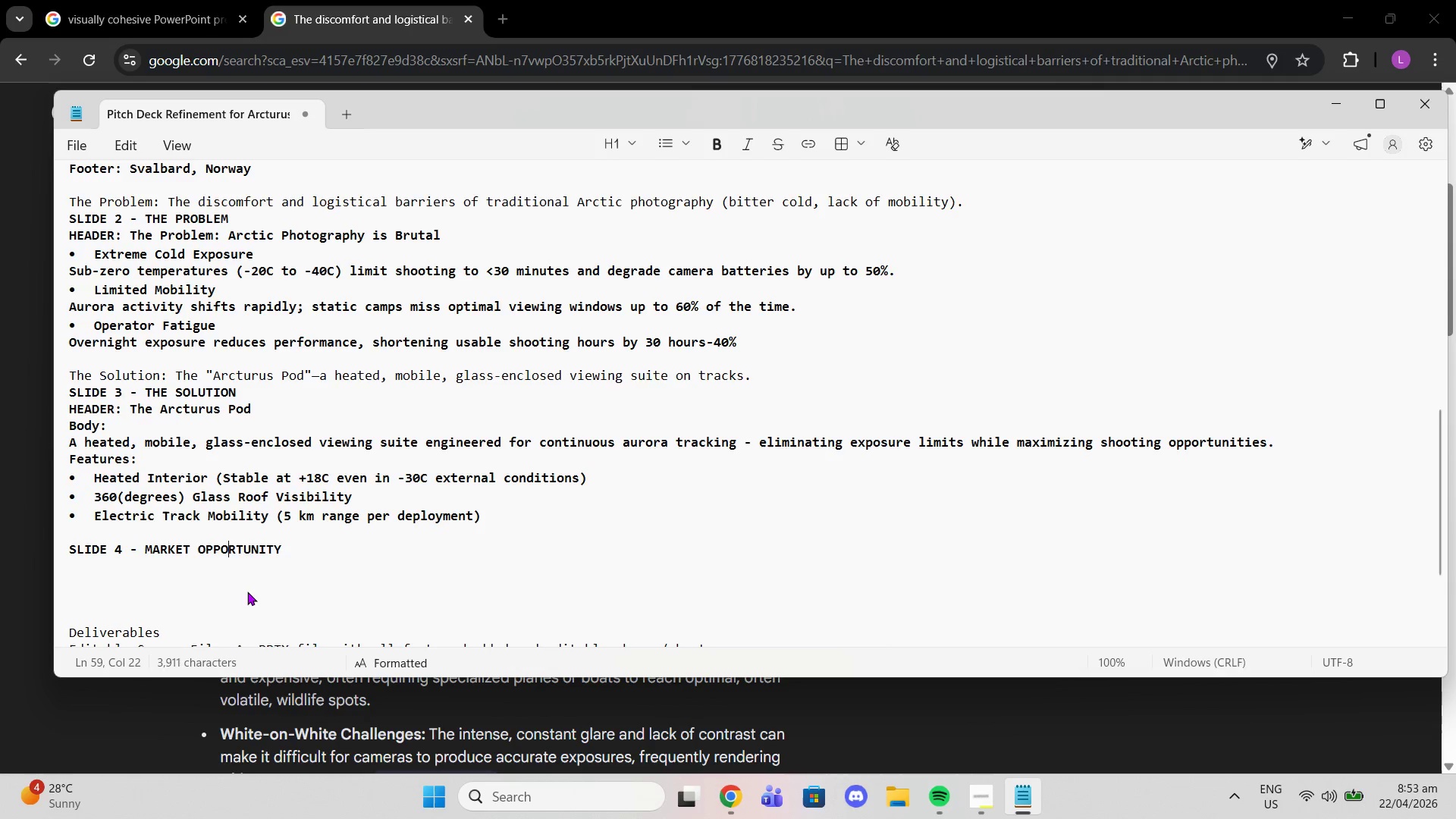 
key(Shift+O)
 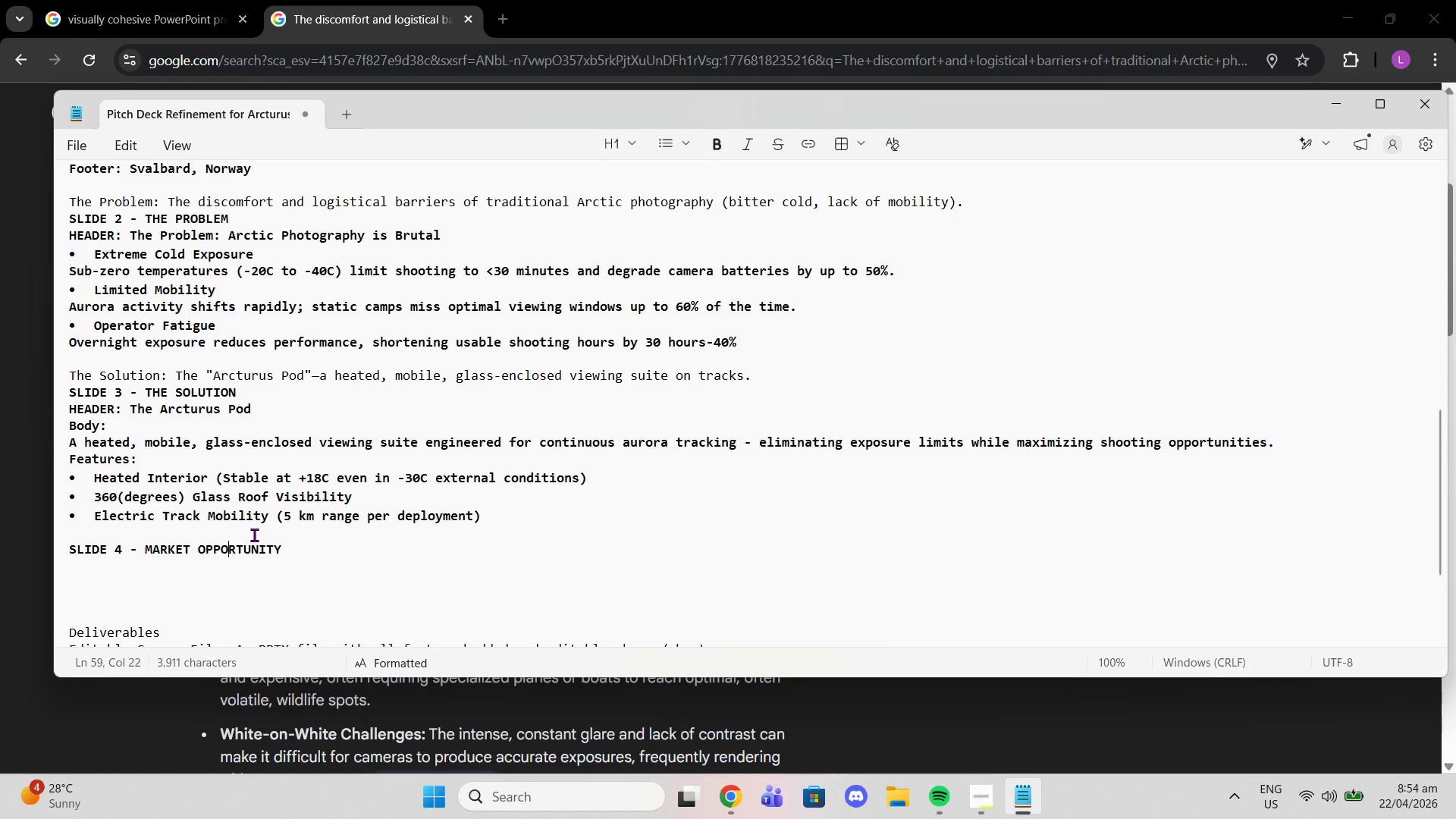 
left_click([253, 469])
 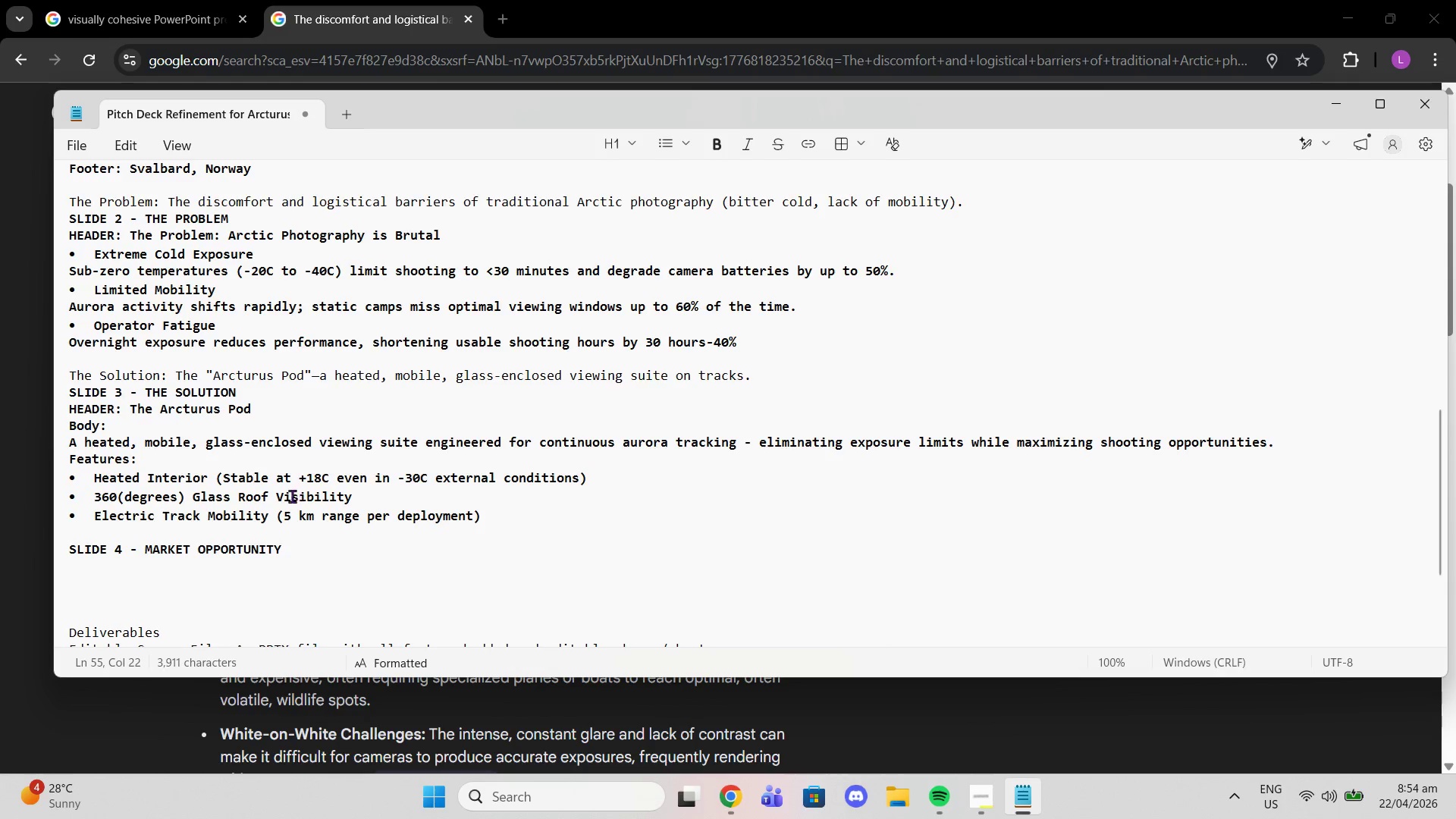 
scroll: coordinate [267, 390], scroll_direction: up, amount: 11.0
 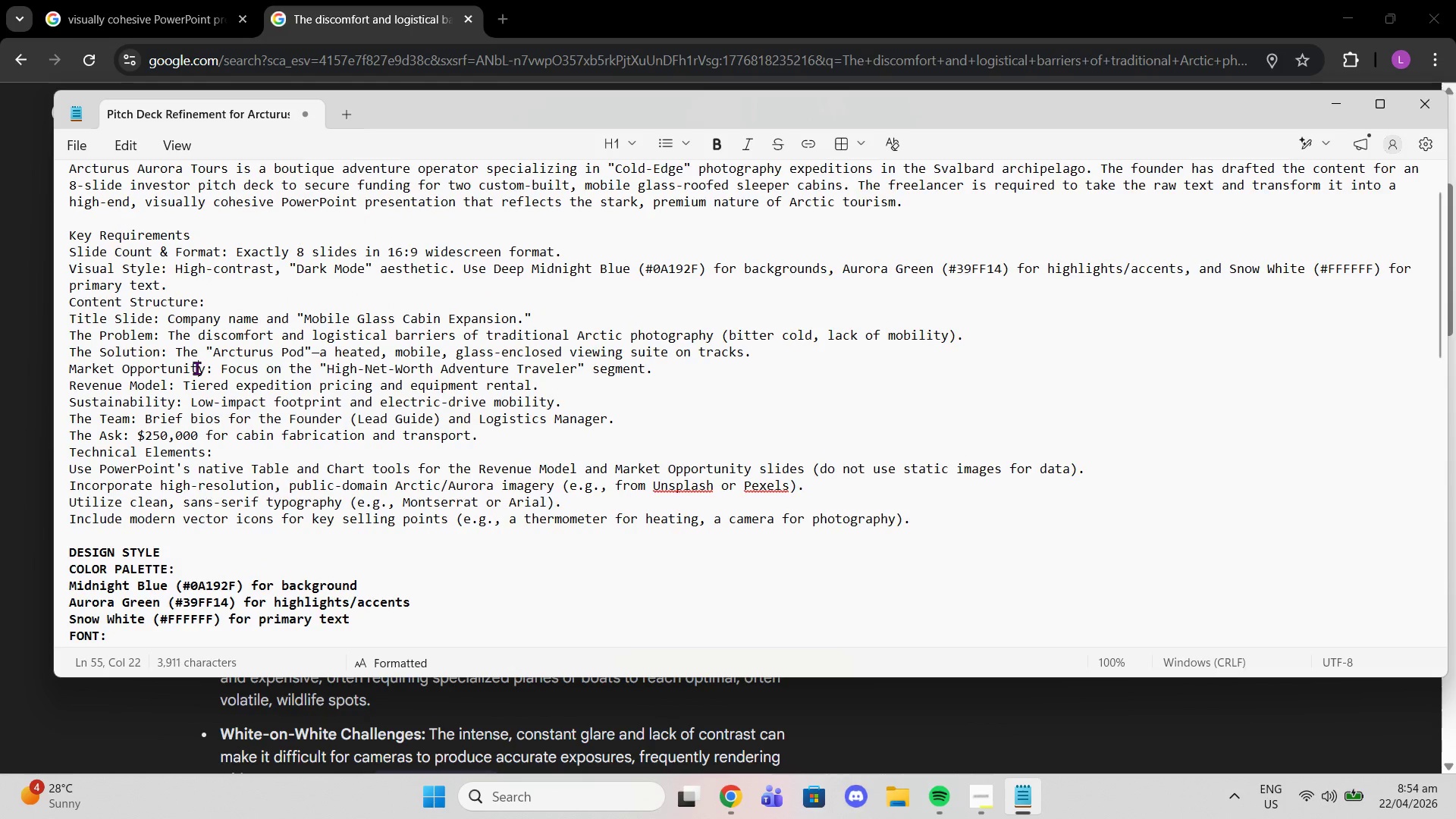 
double_click([196, 368])
 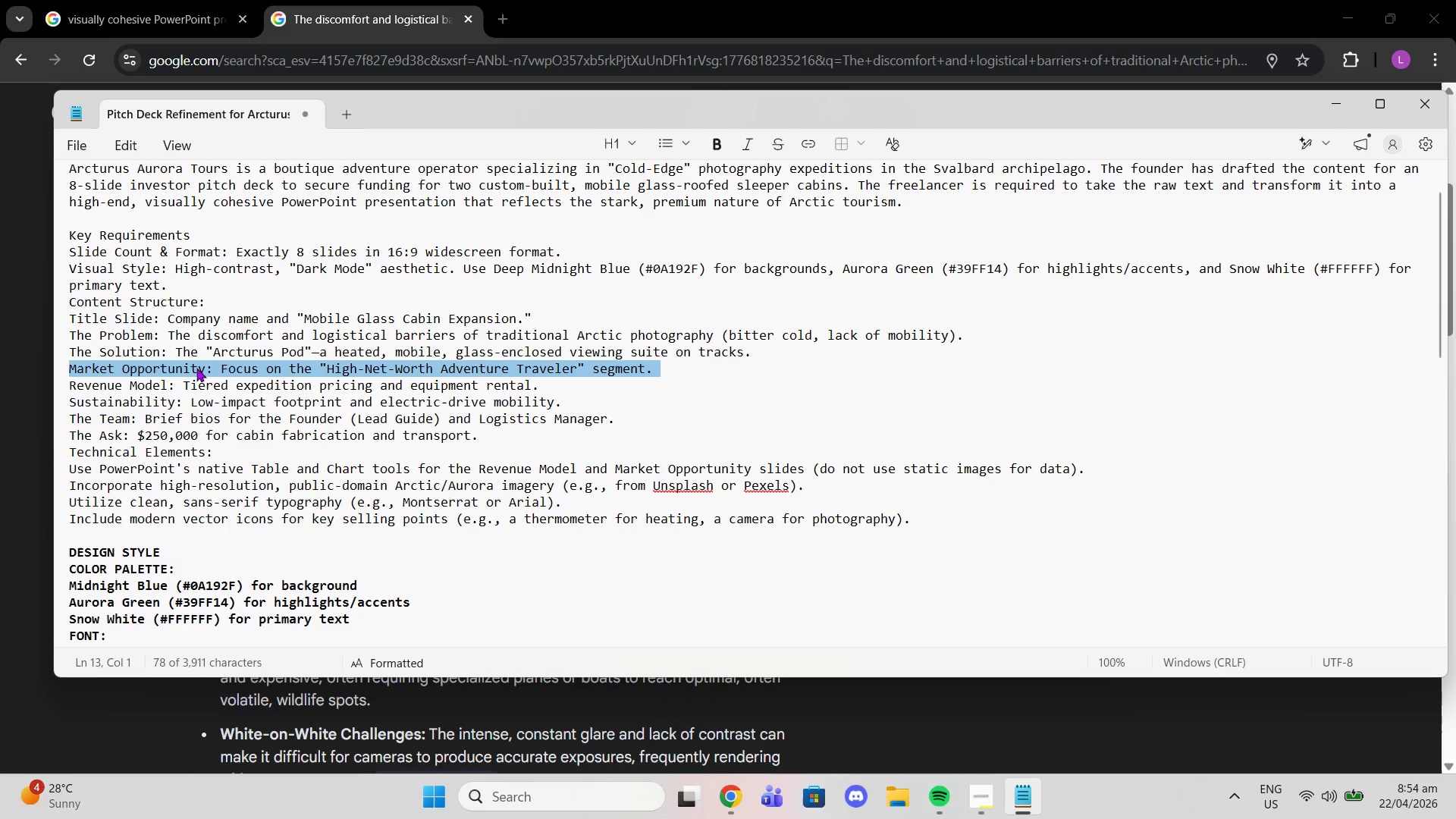 
triple_click([196, 368])
 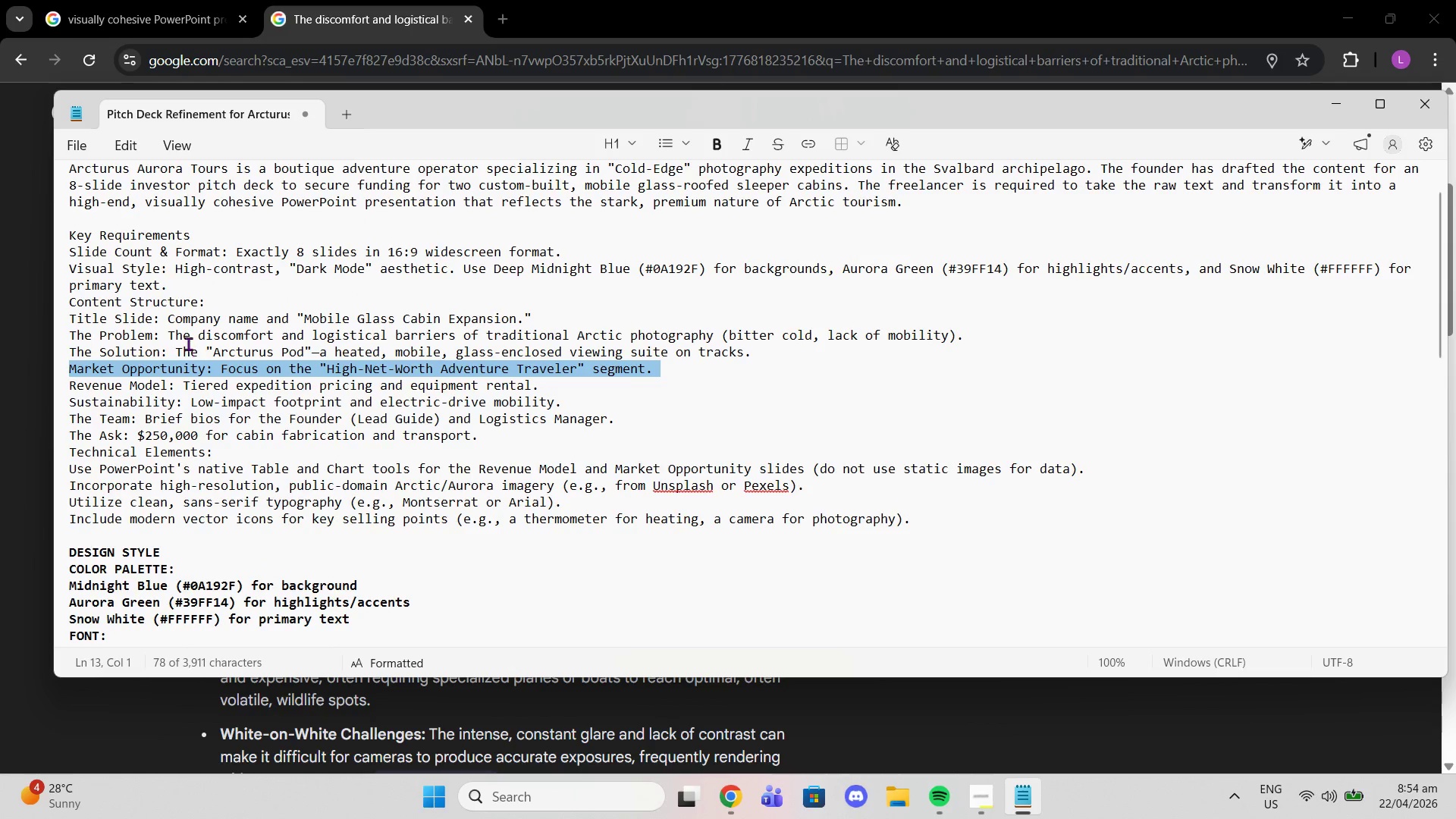 
key(Control+C)
 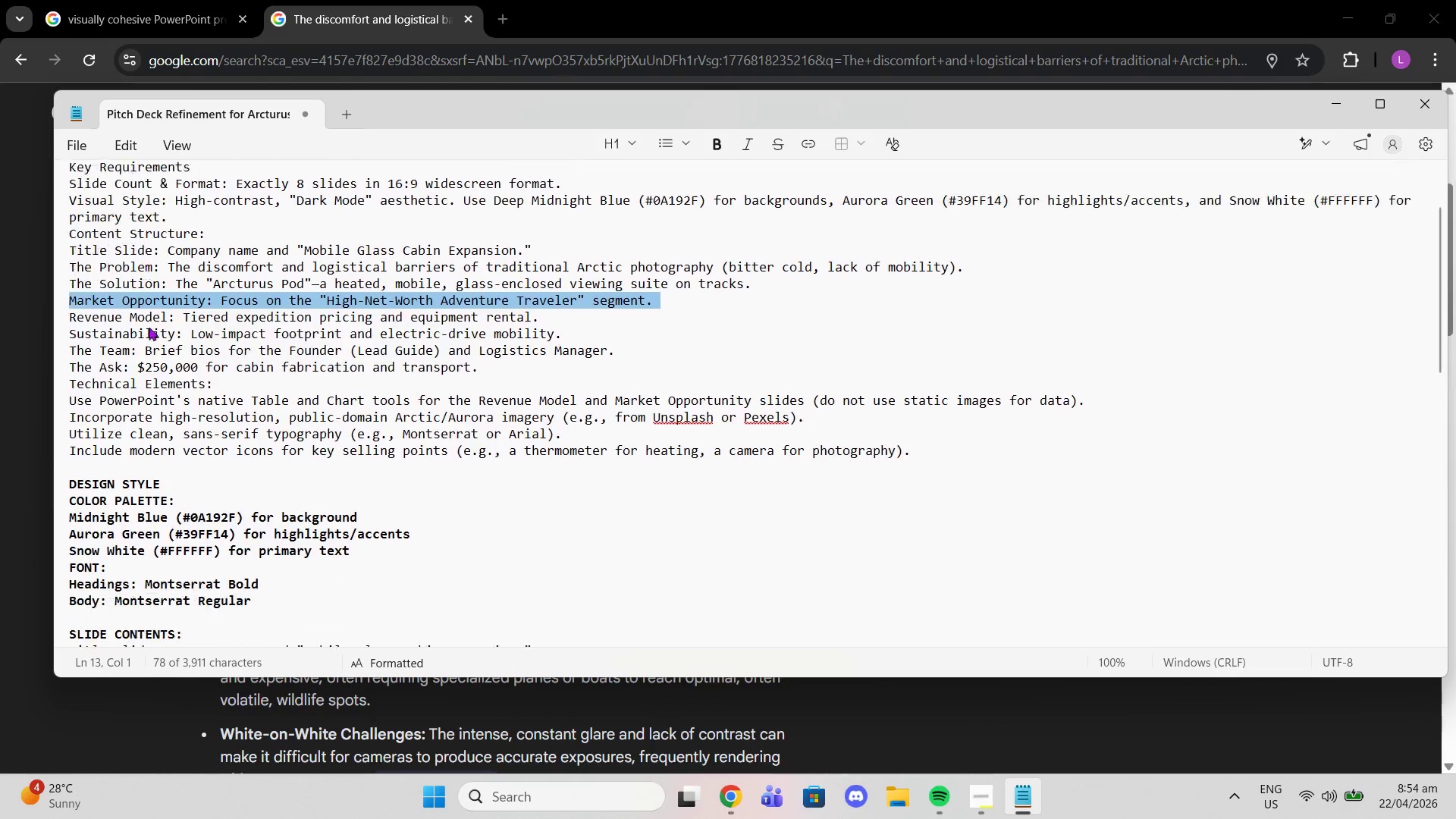 
scroll: coordinate [146, 316], scroll_direction: down, amount: 10.0
 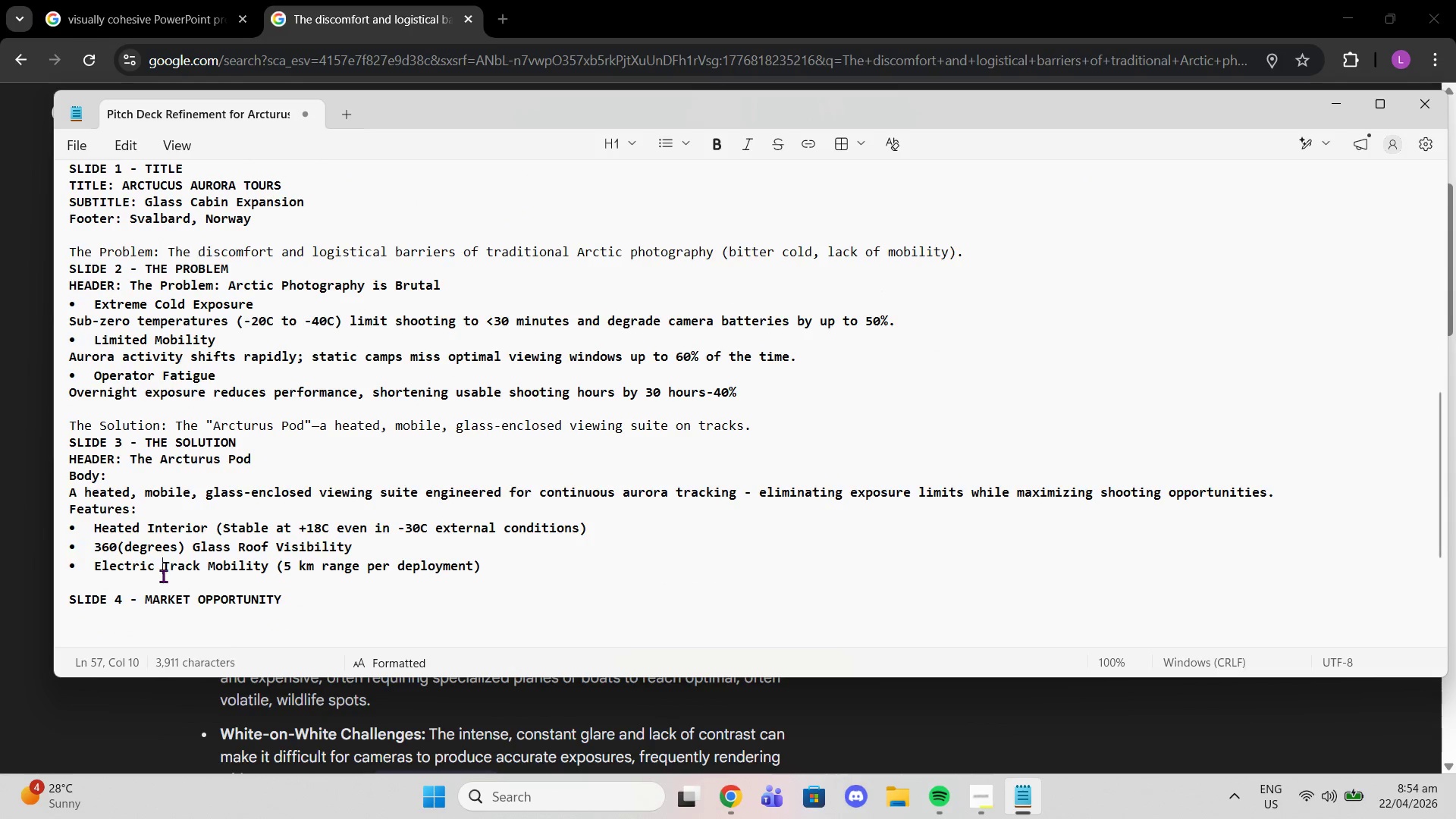 
double_click([171, 588])
 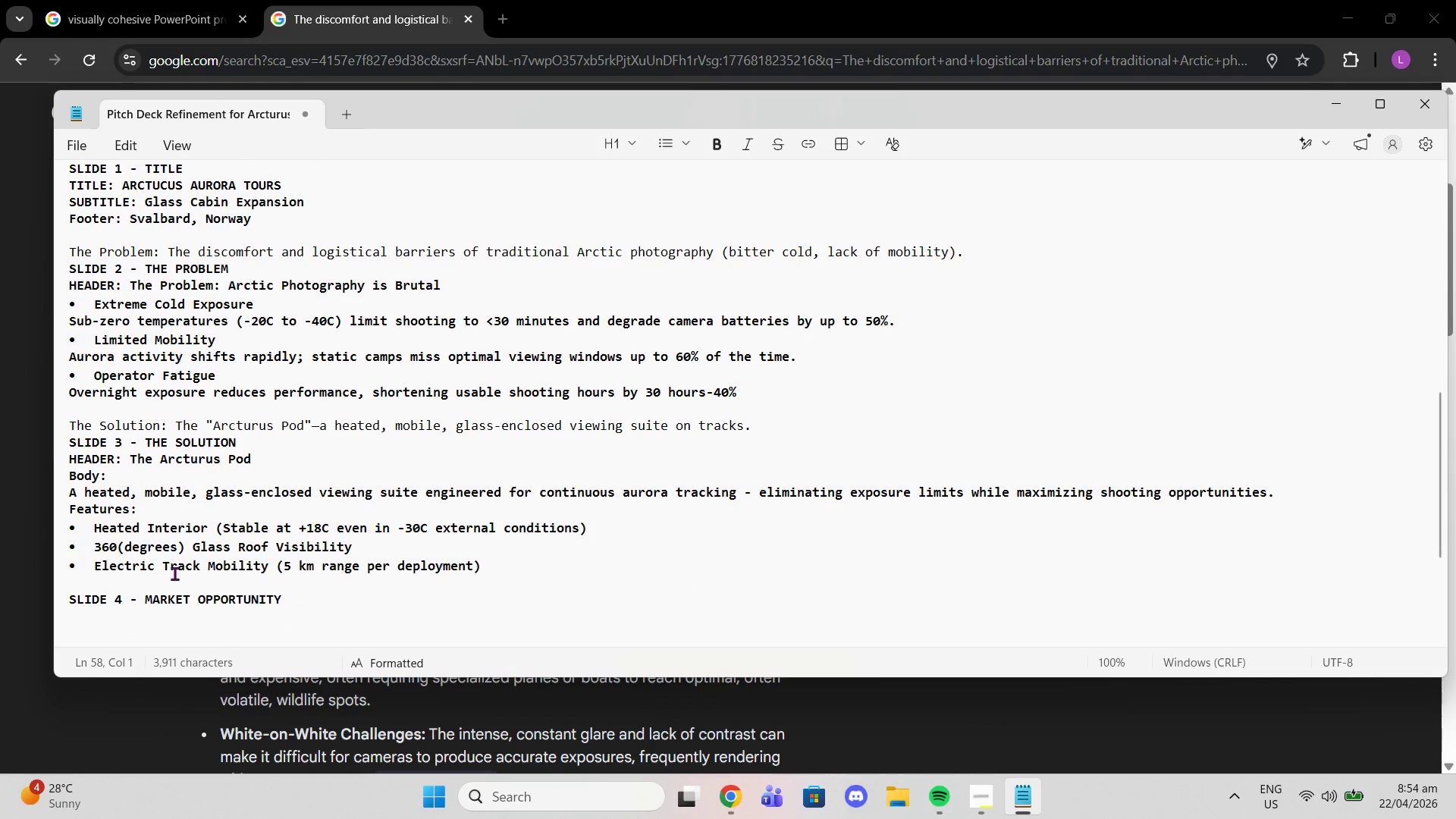 
key(Enter)
 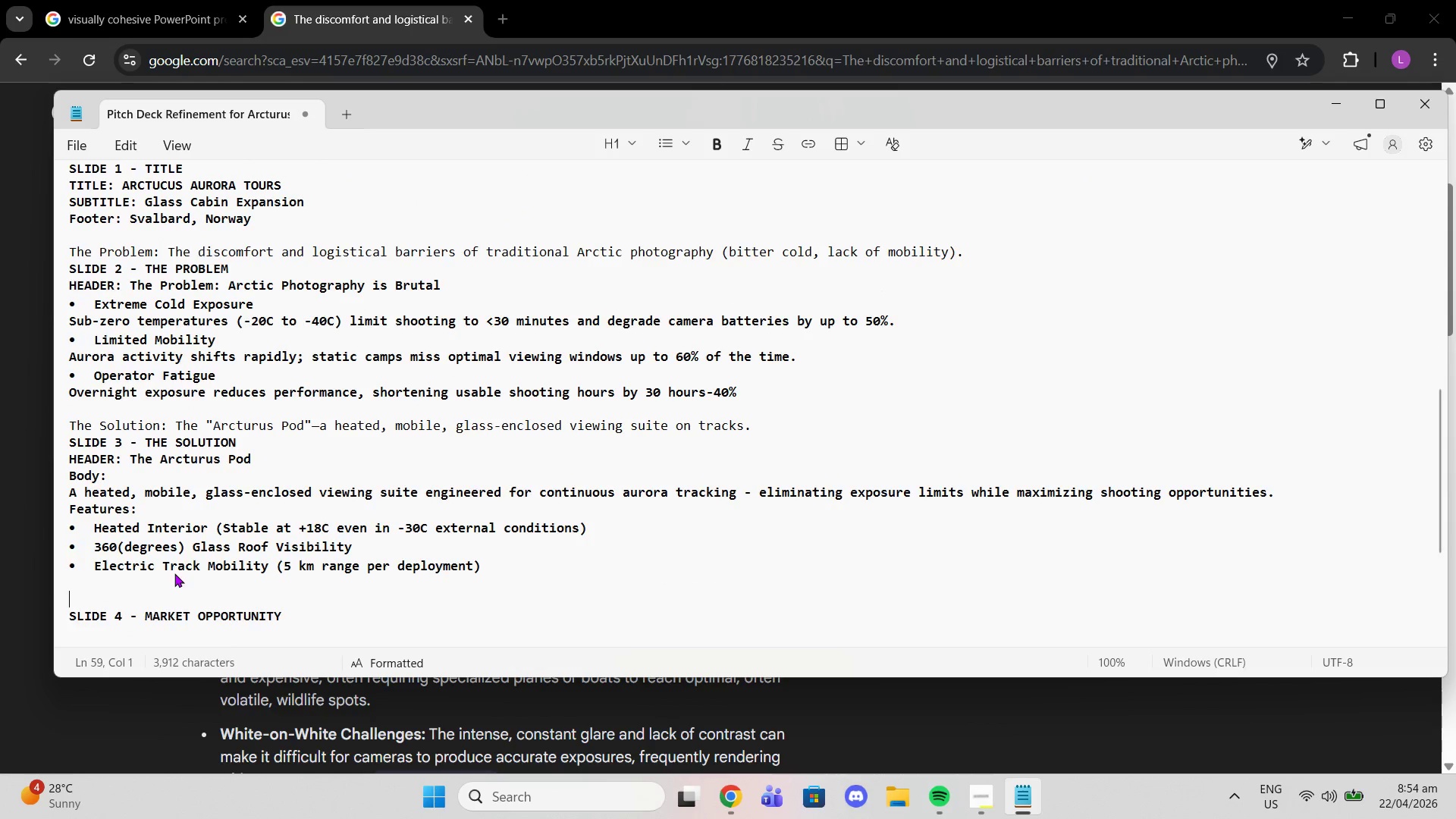 
key(Control+V)
 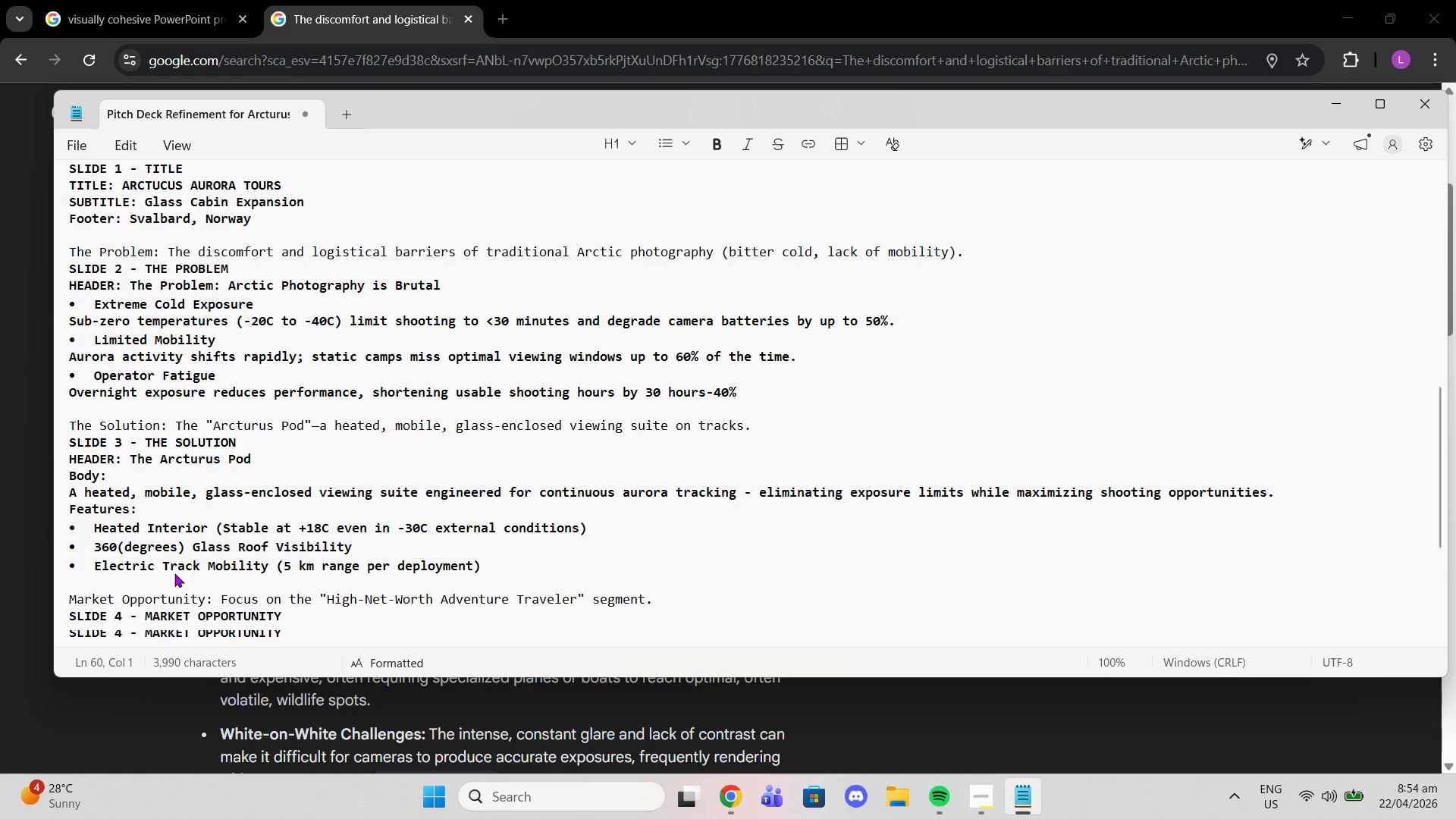 
key(Backspace)
 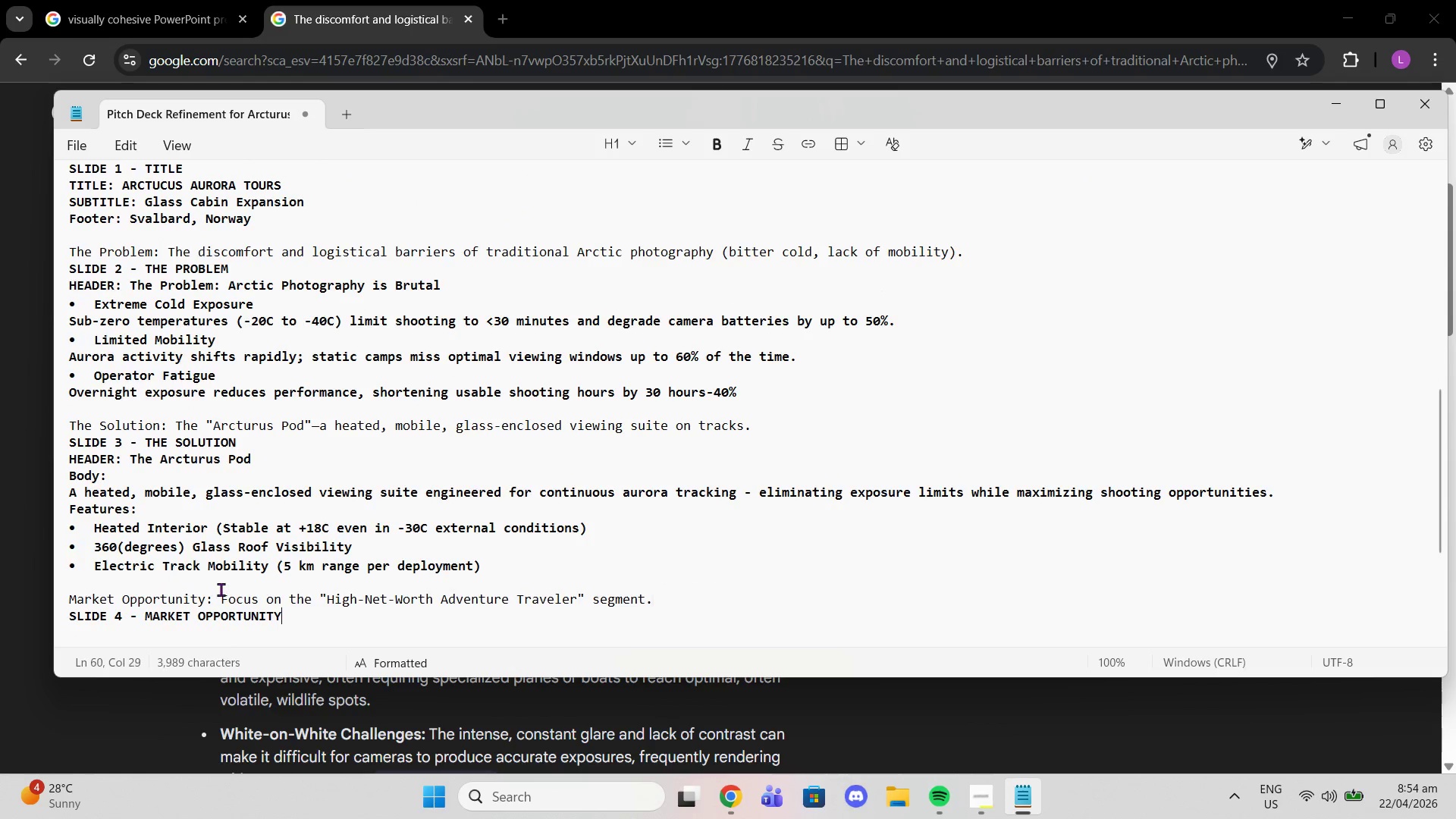 
key(ArrowDown)
 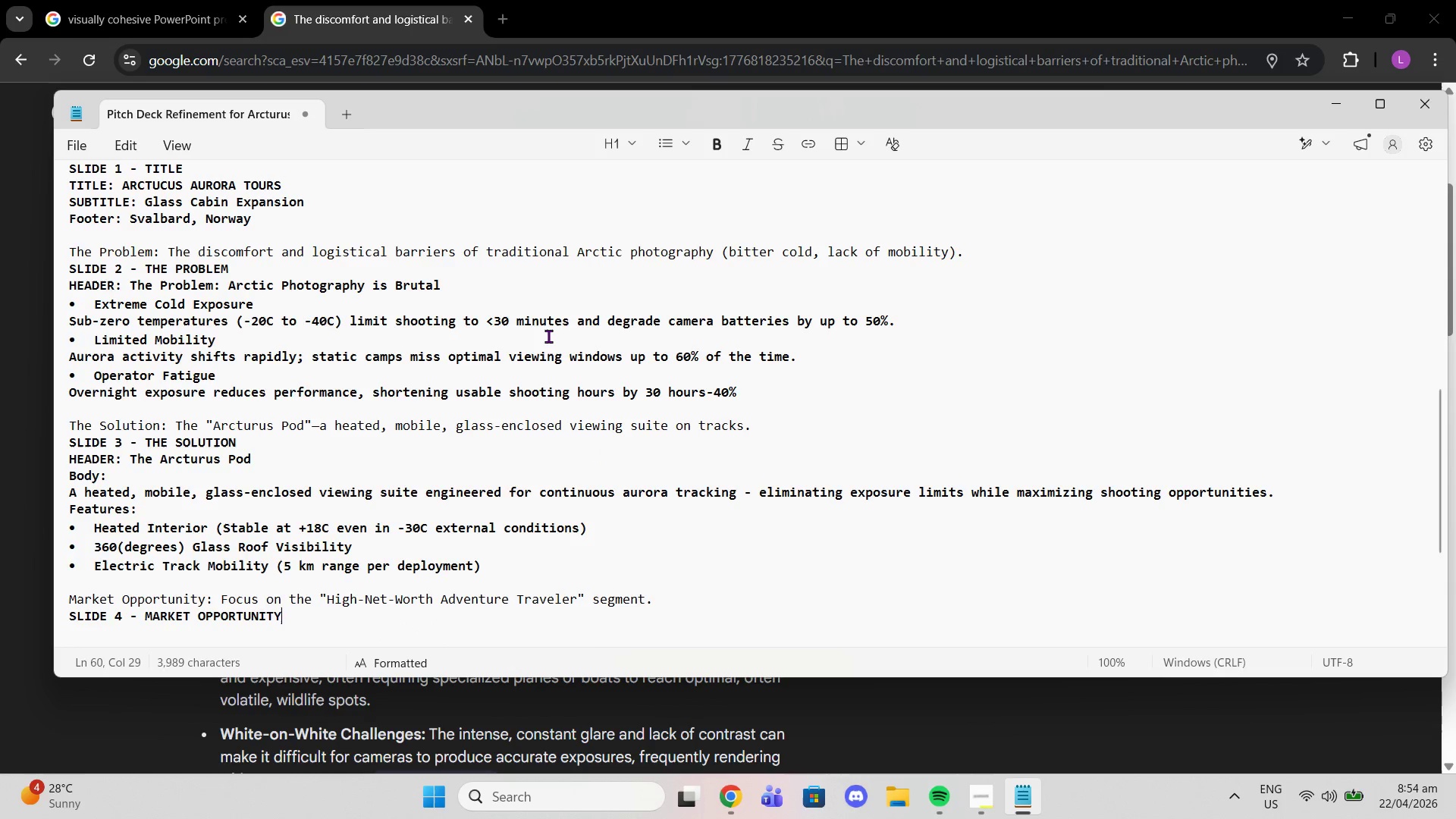 
wait(7.67)
 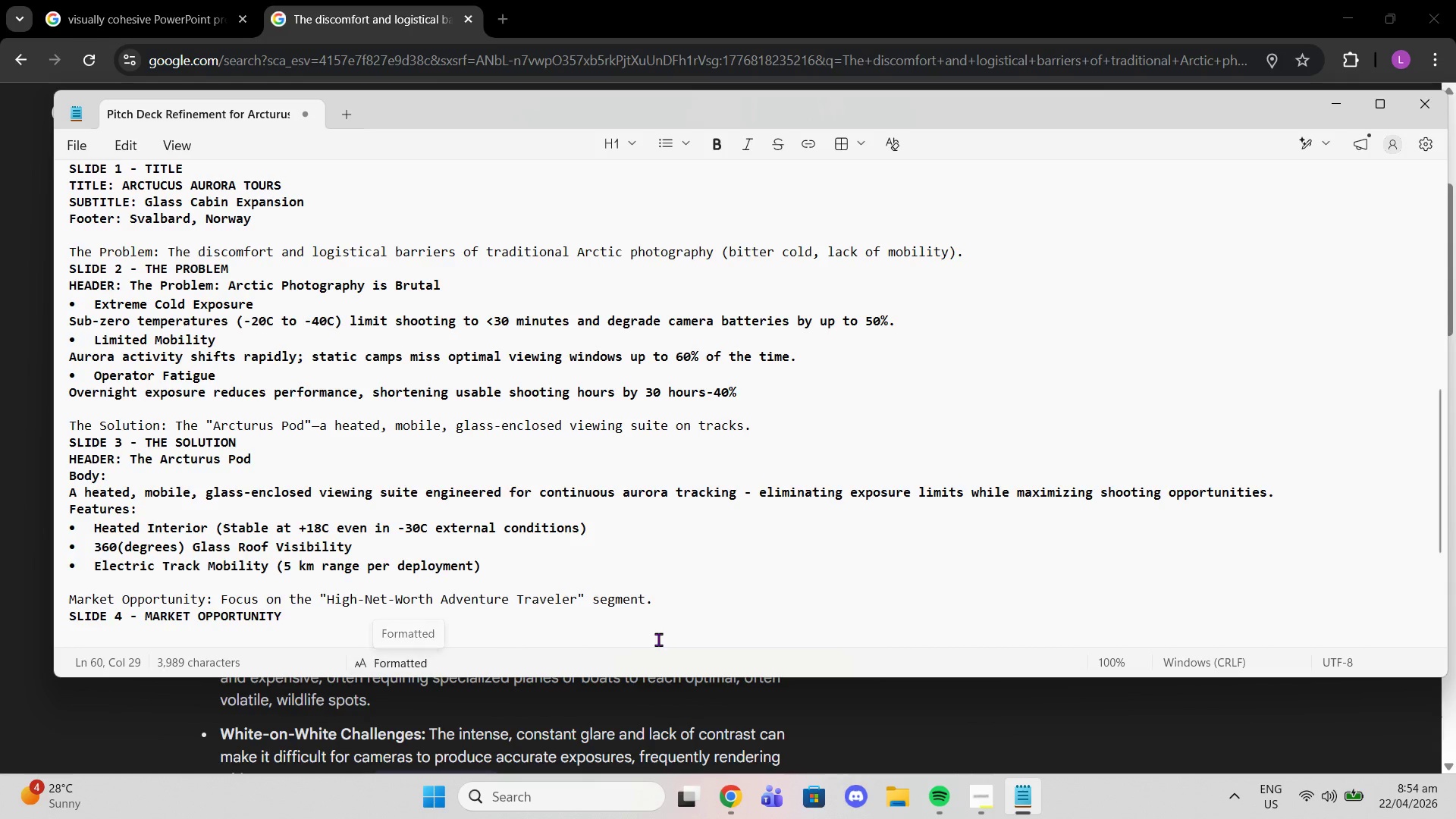 
left_click([323, 511])
 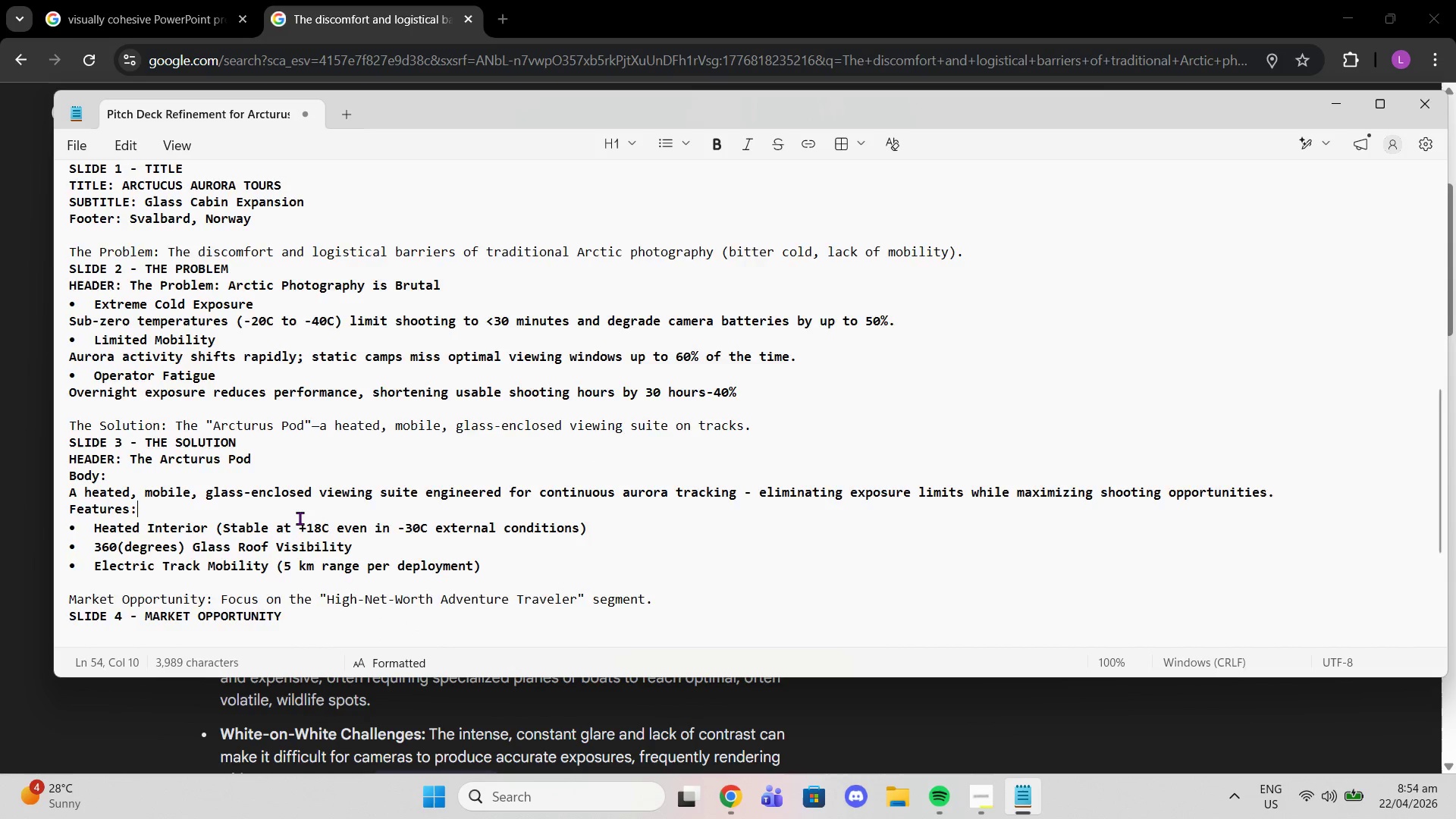 
scroll: coordinate [300, 518], scroll_direction: down, amount: 2.0
 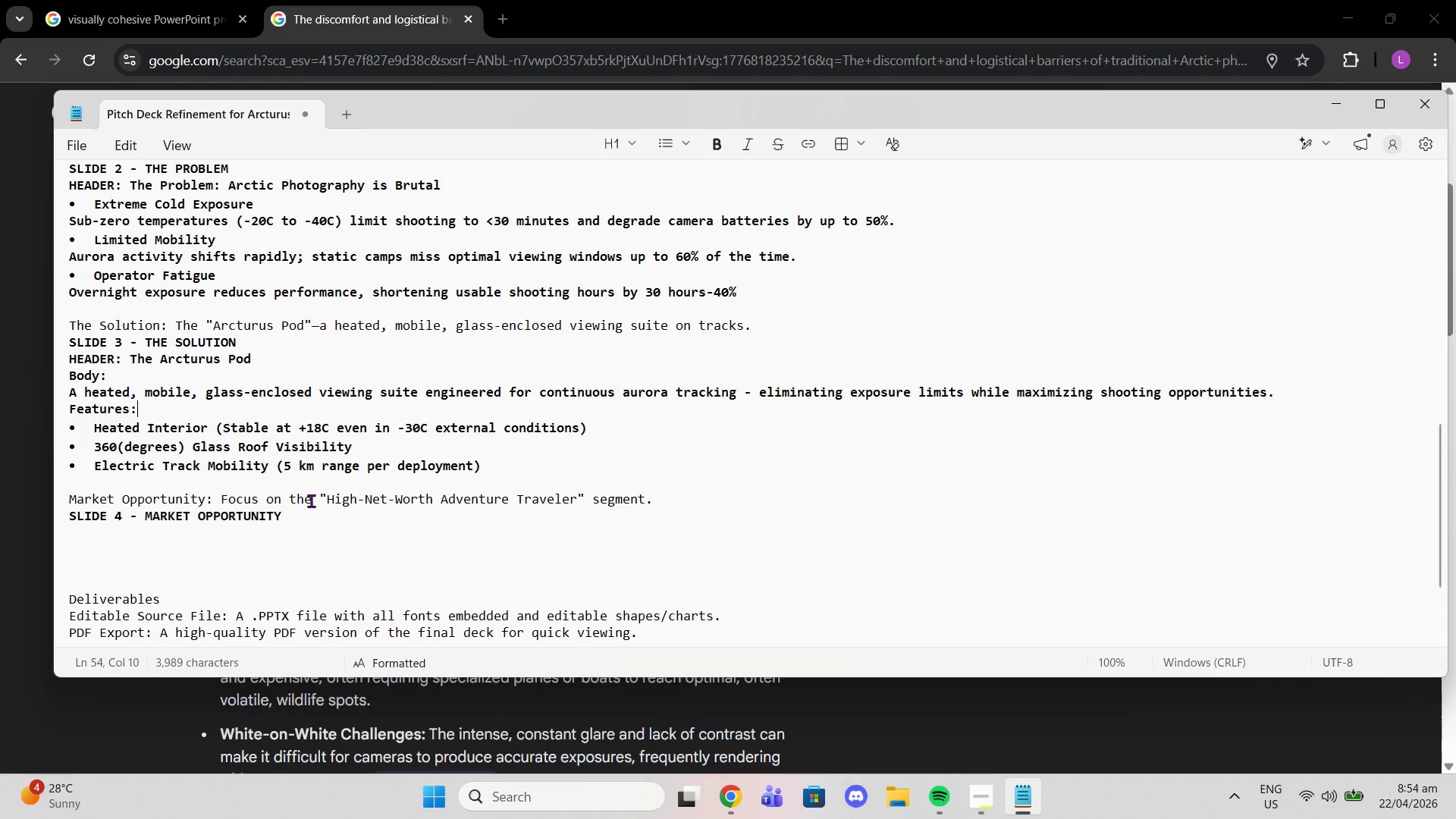 
wait(5.69)
 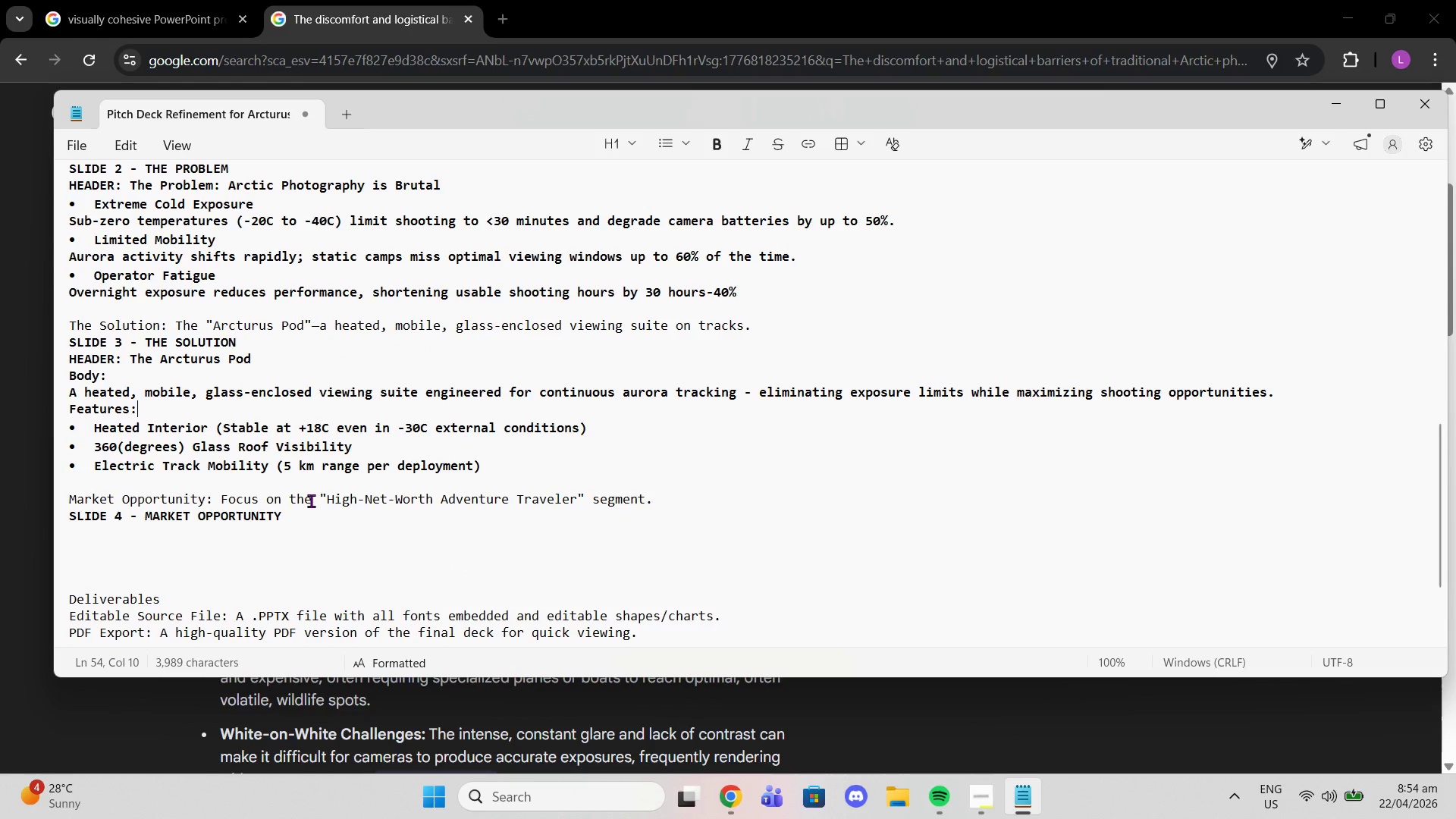 
key(Enter)
 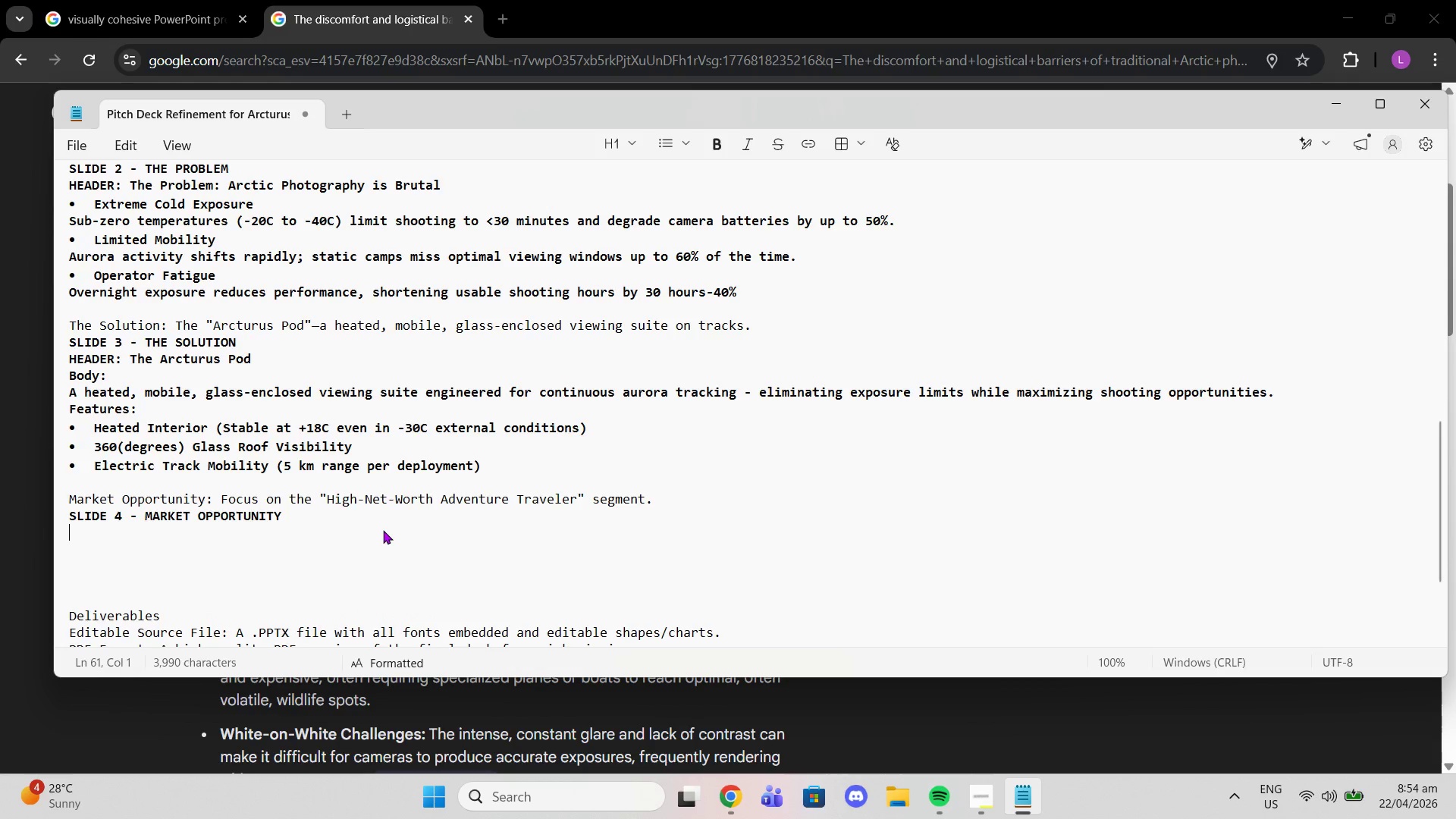 
type(HEADER: A Rapidly EXpanding Luxury Segm,ent)
key(Backspace)
key(Backspace)
key(Backspace)
key(Backspace)
type(ent\)
 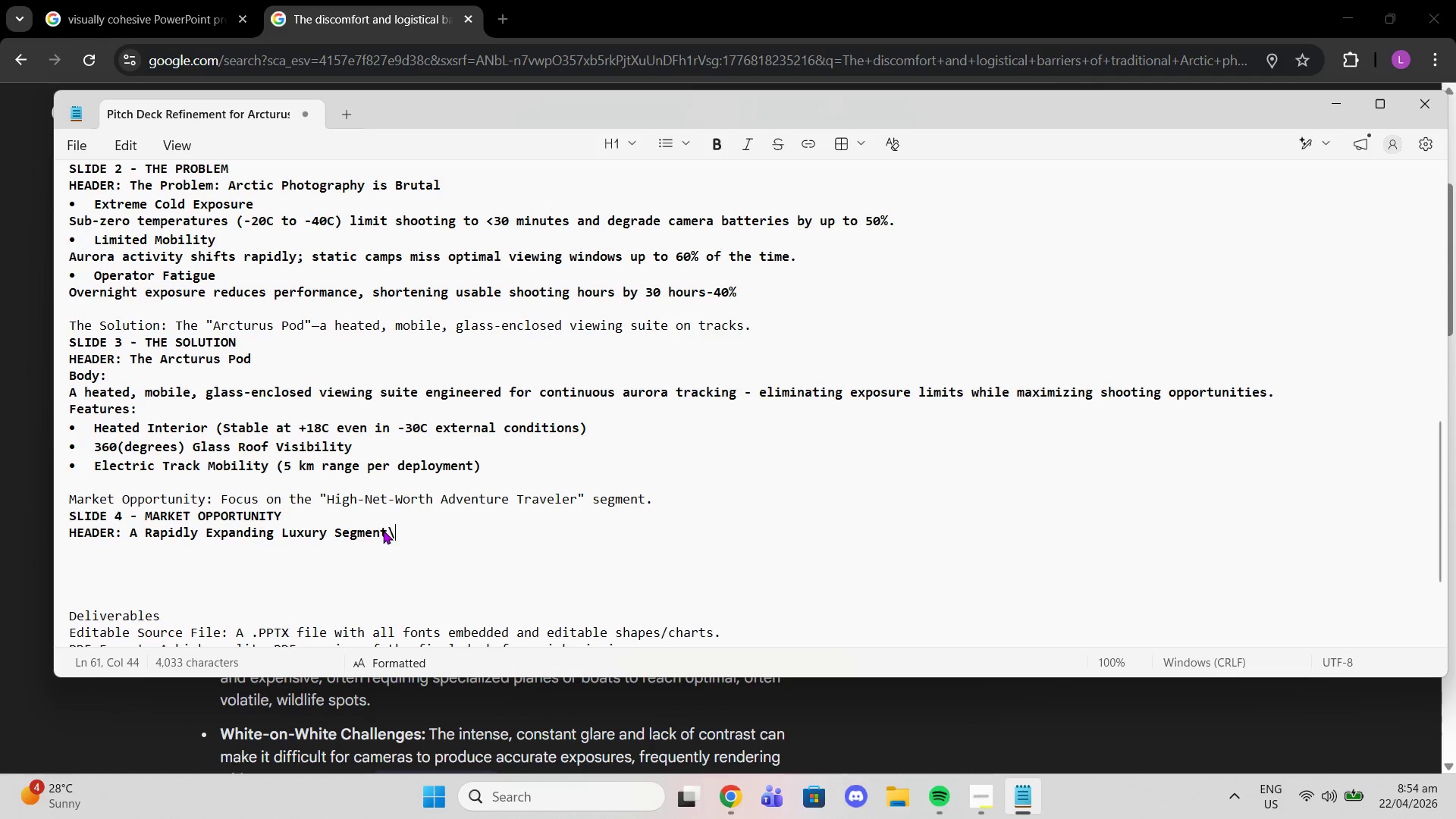 
 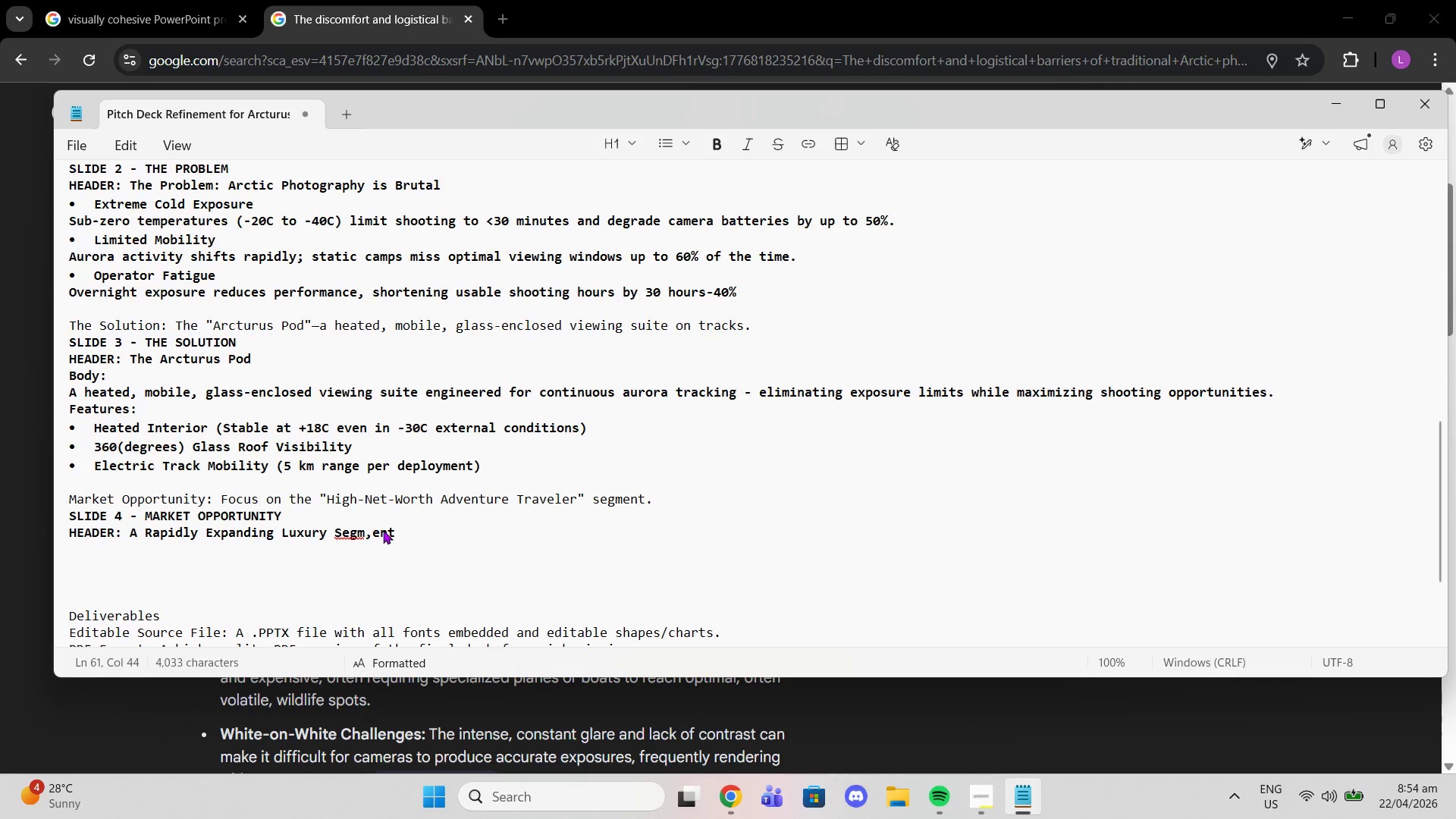 
key(Enter)
 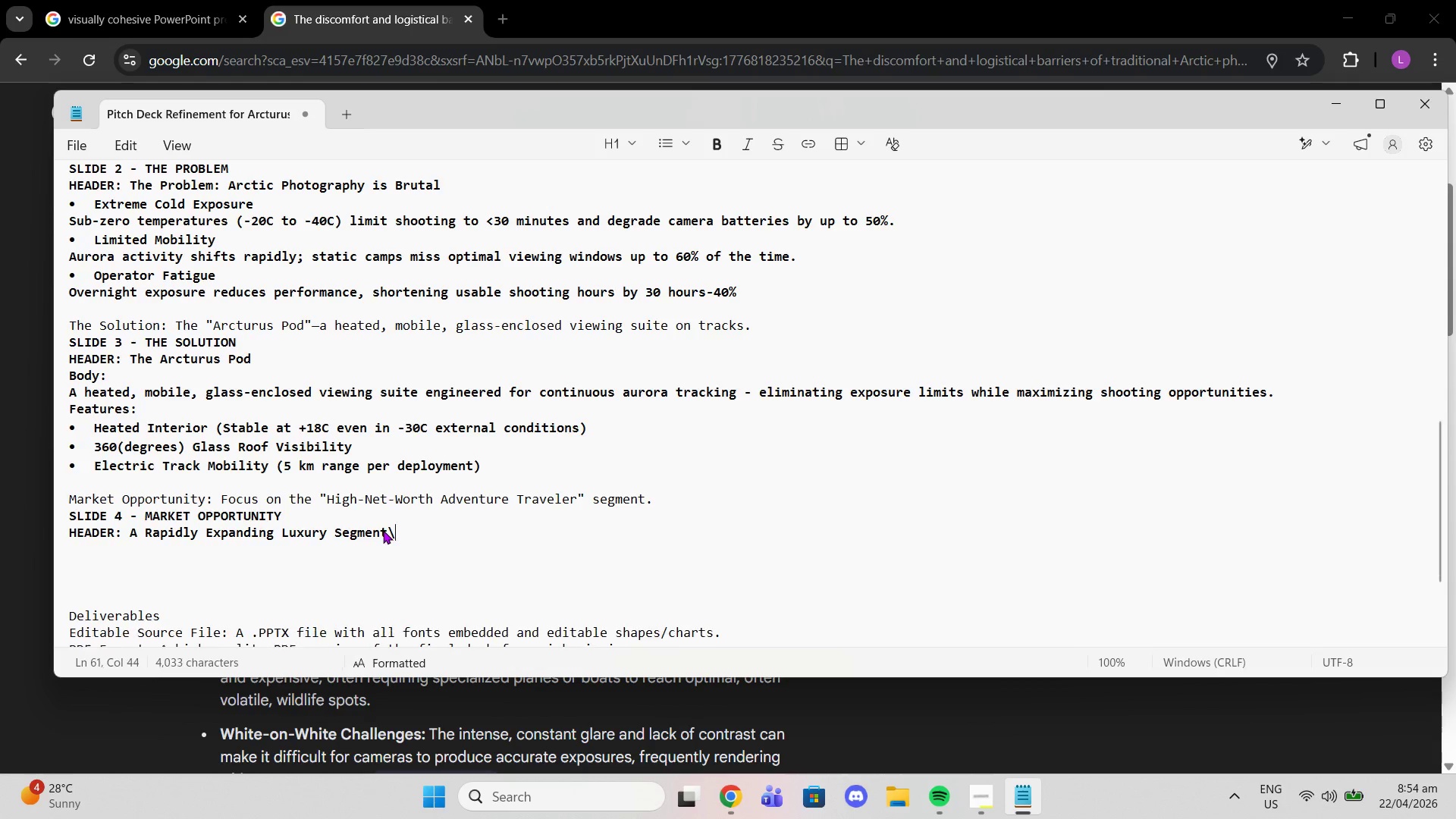 
key(Backspace)
 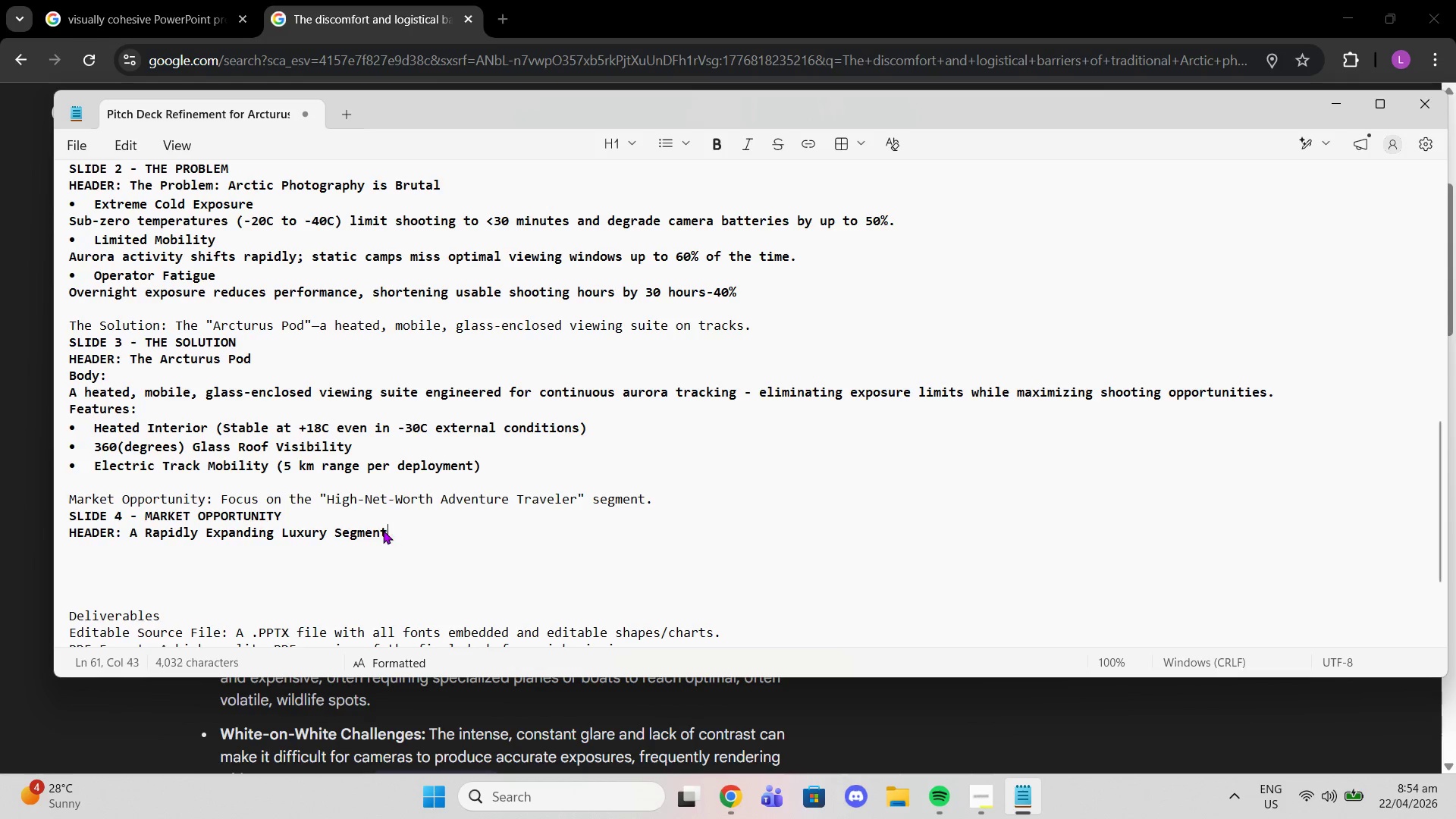 
key(Backspace)
 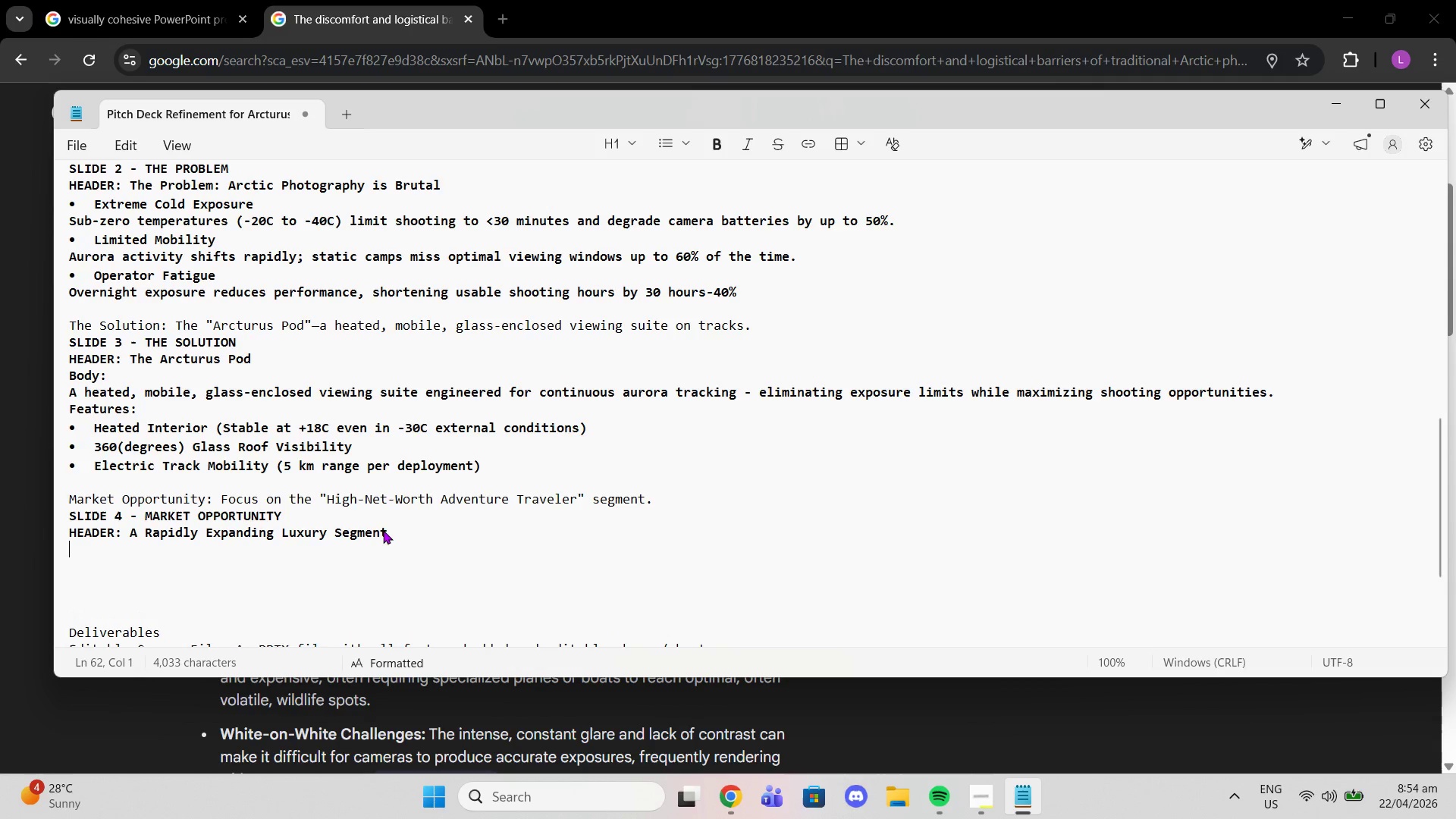 
key(Enter)
 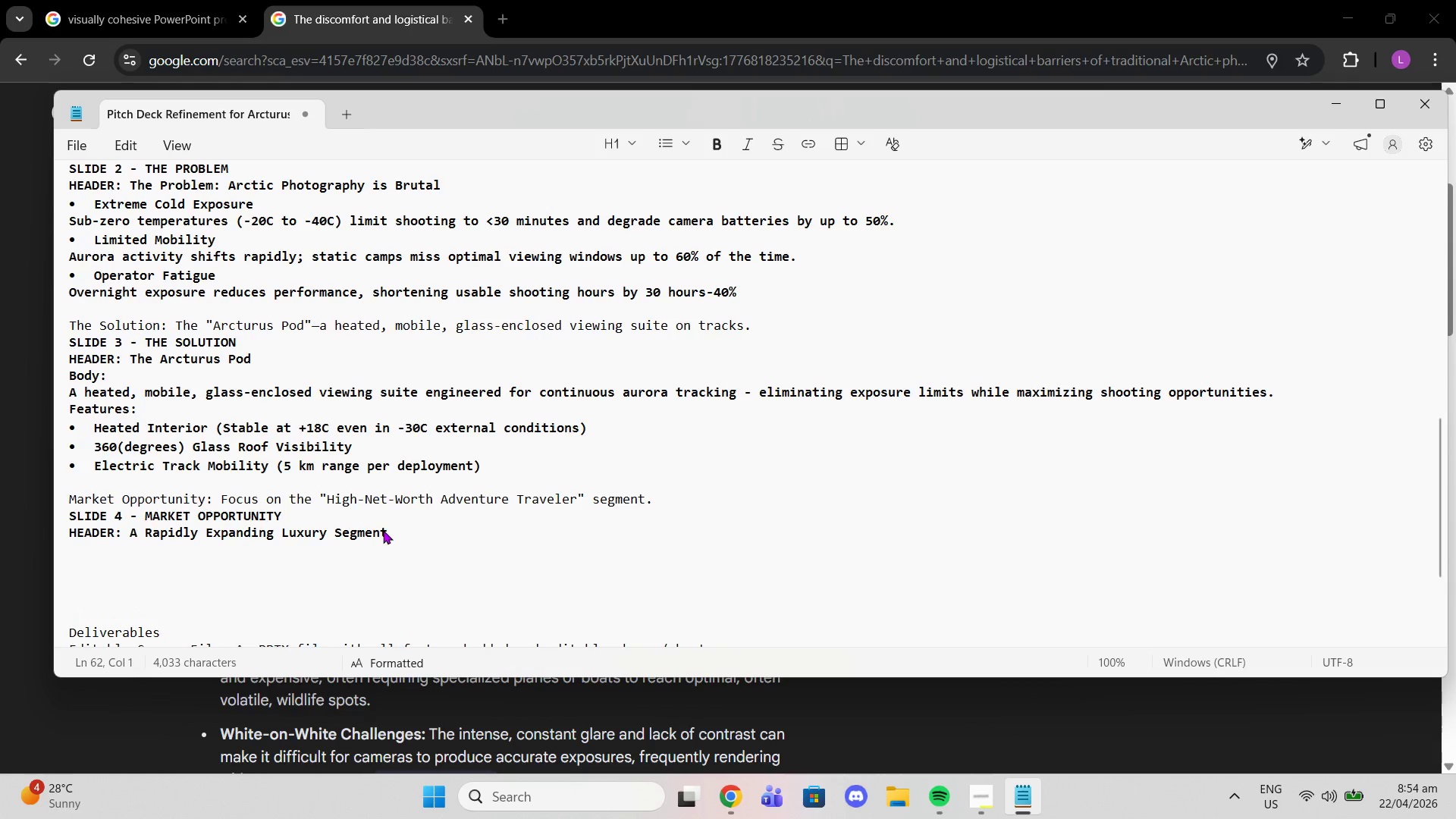 
type(Body:)
 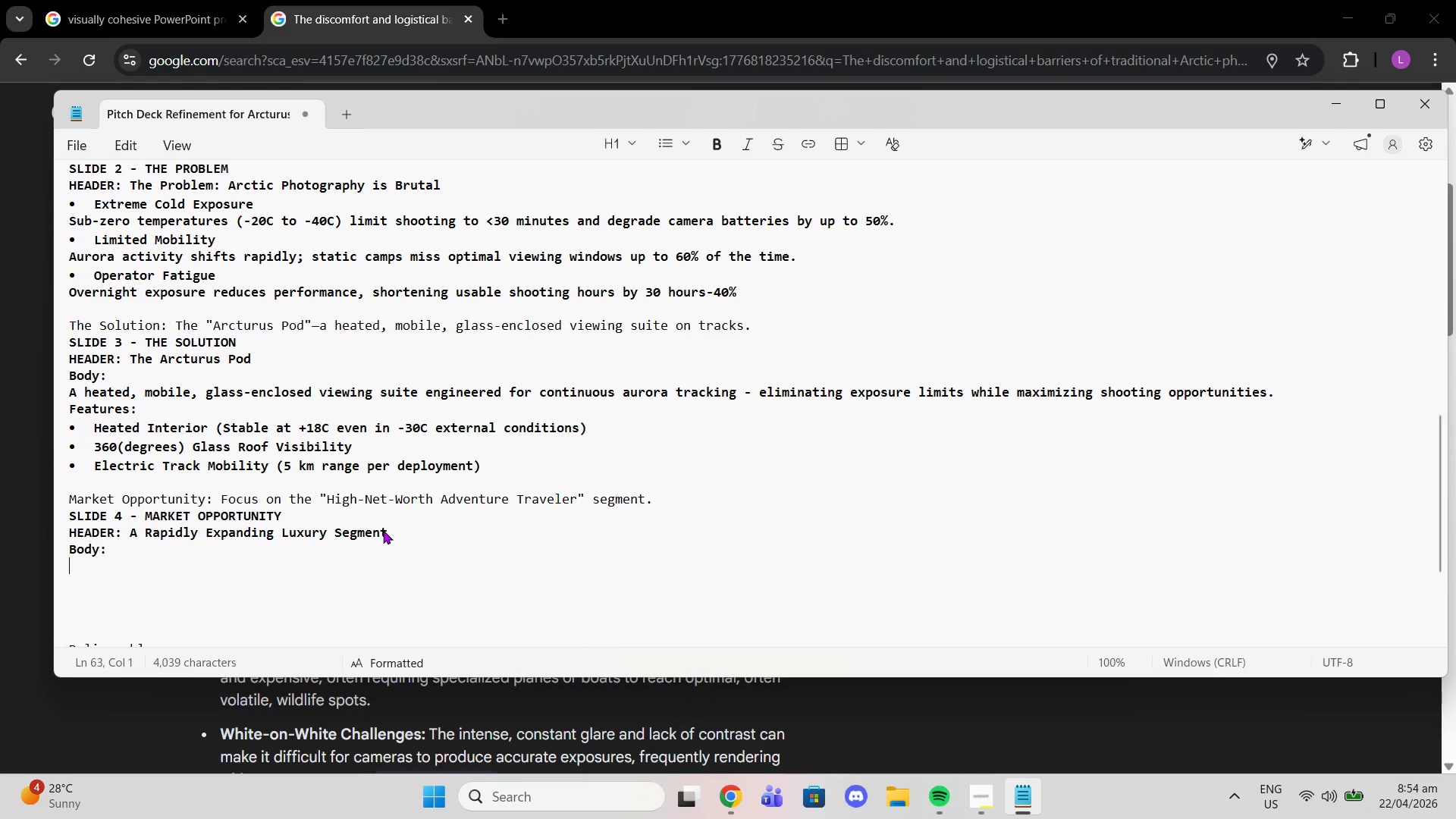 
 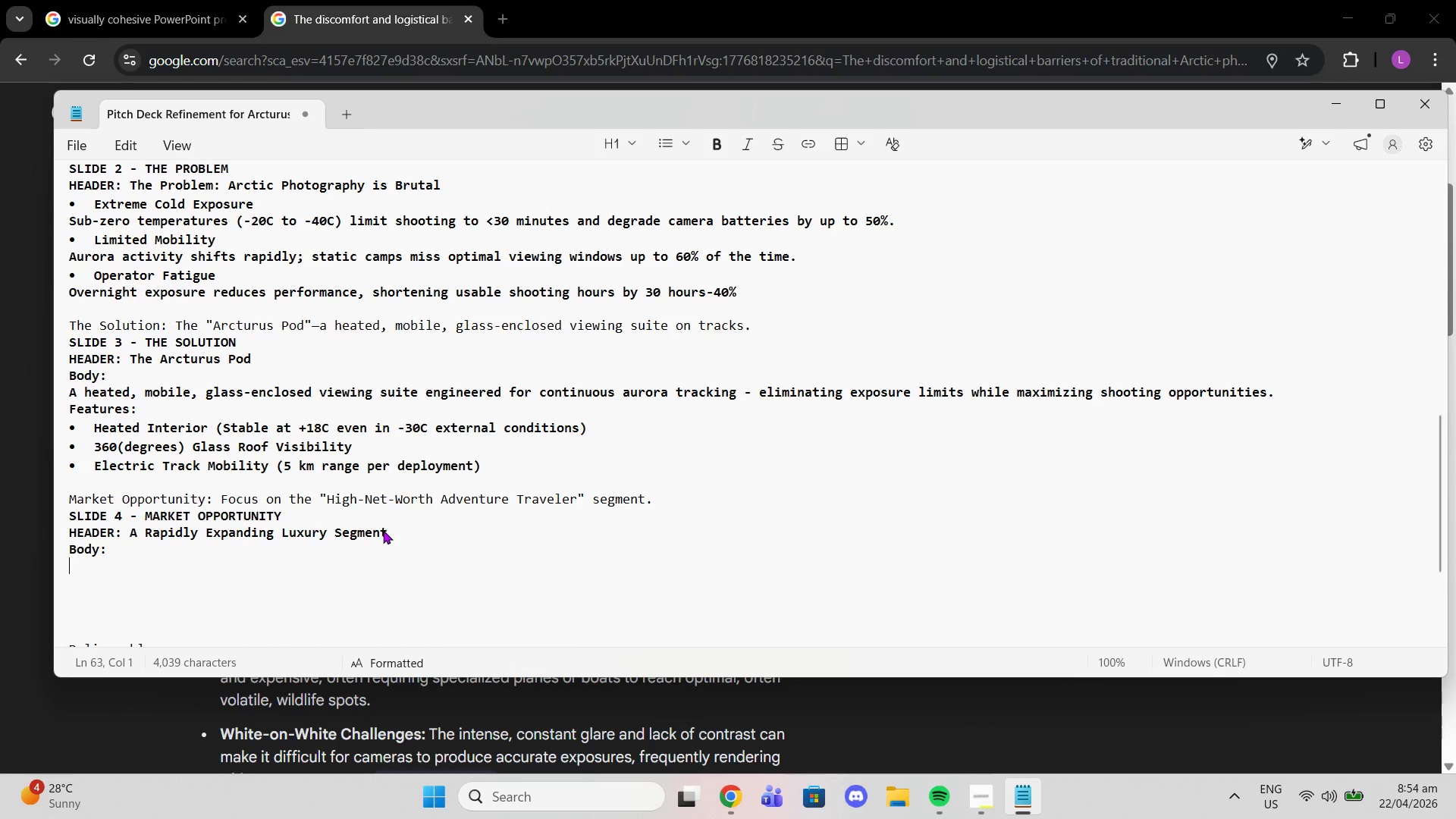 
key(Enter)
 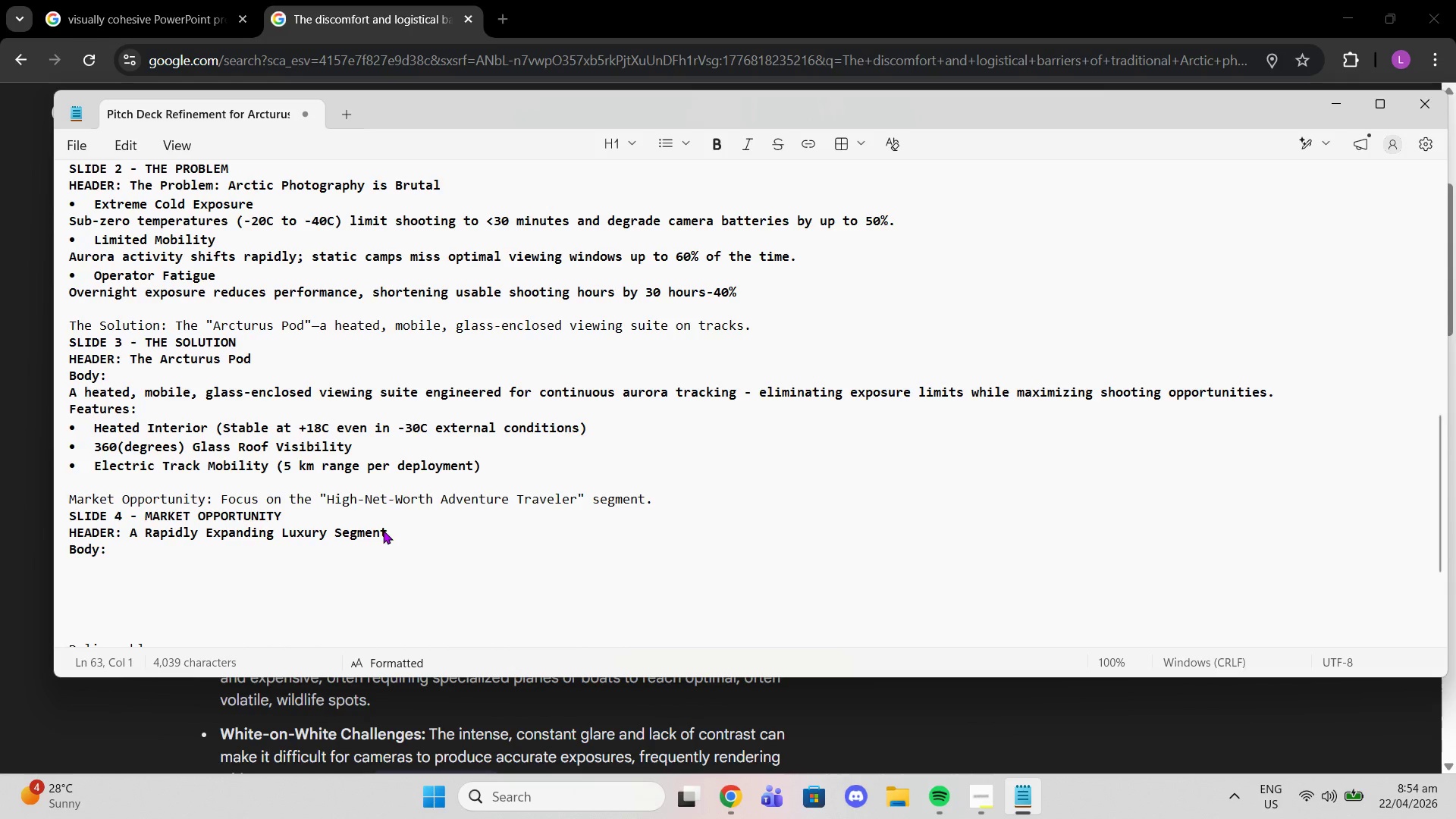 
type(The High)
key(Backspace)
key(Backspace)
key(Backspace)
key(Backspace)
 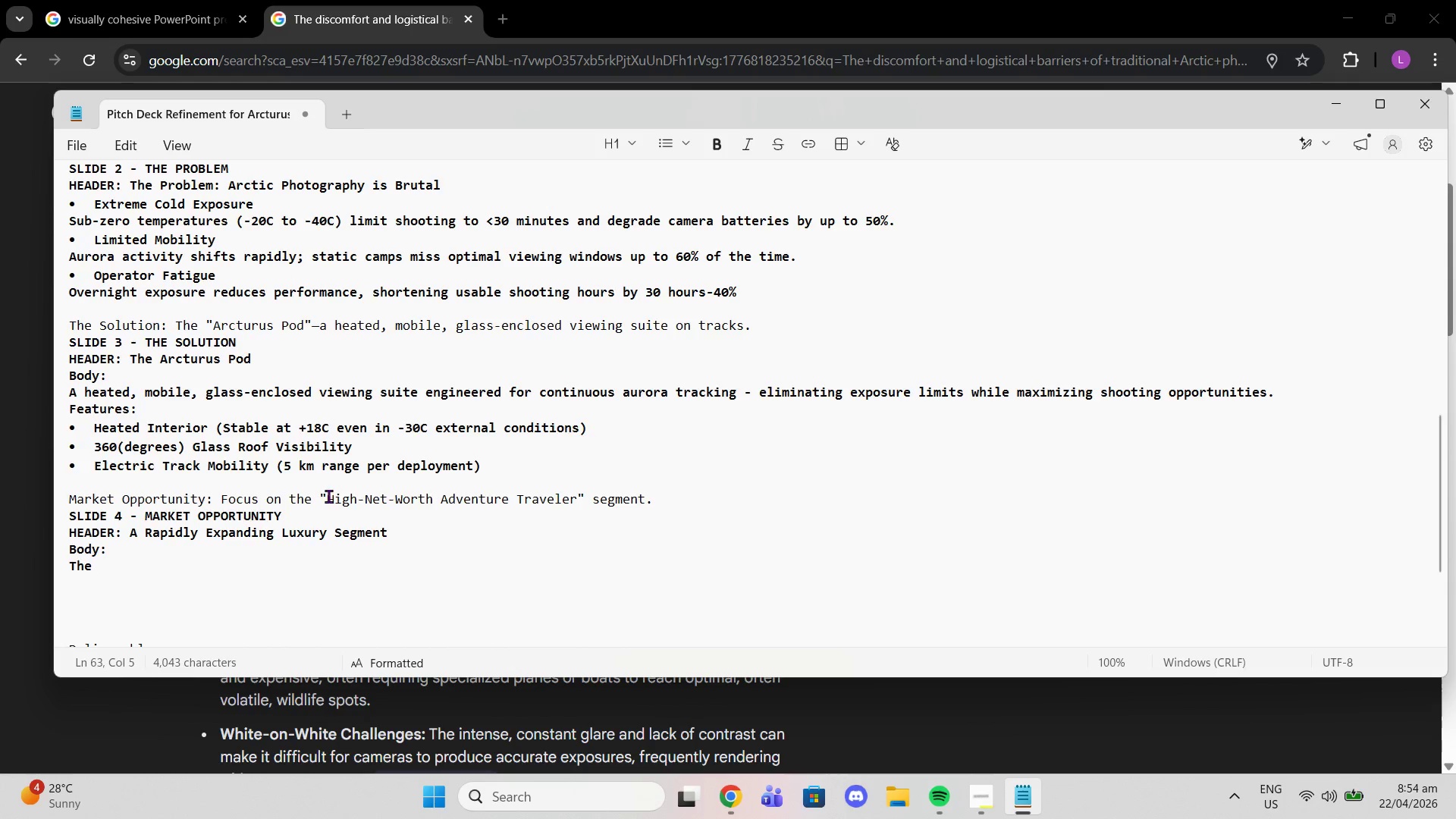 
left_click_drag(start_coordinate=[324, 497], to_coordinate=[575, 497])
 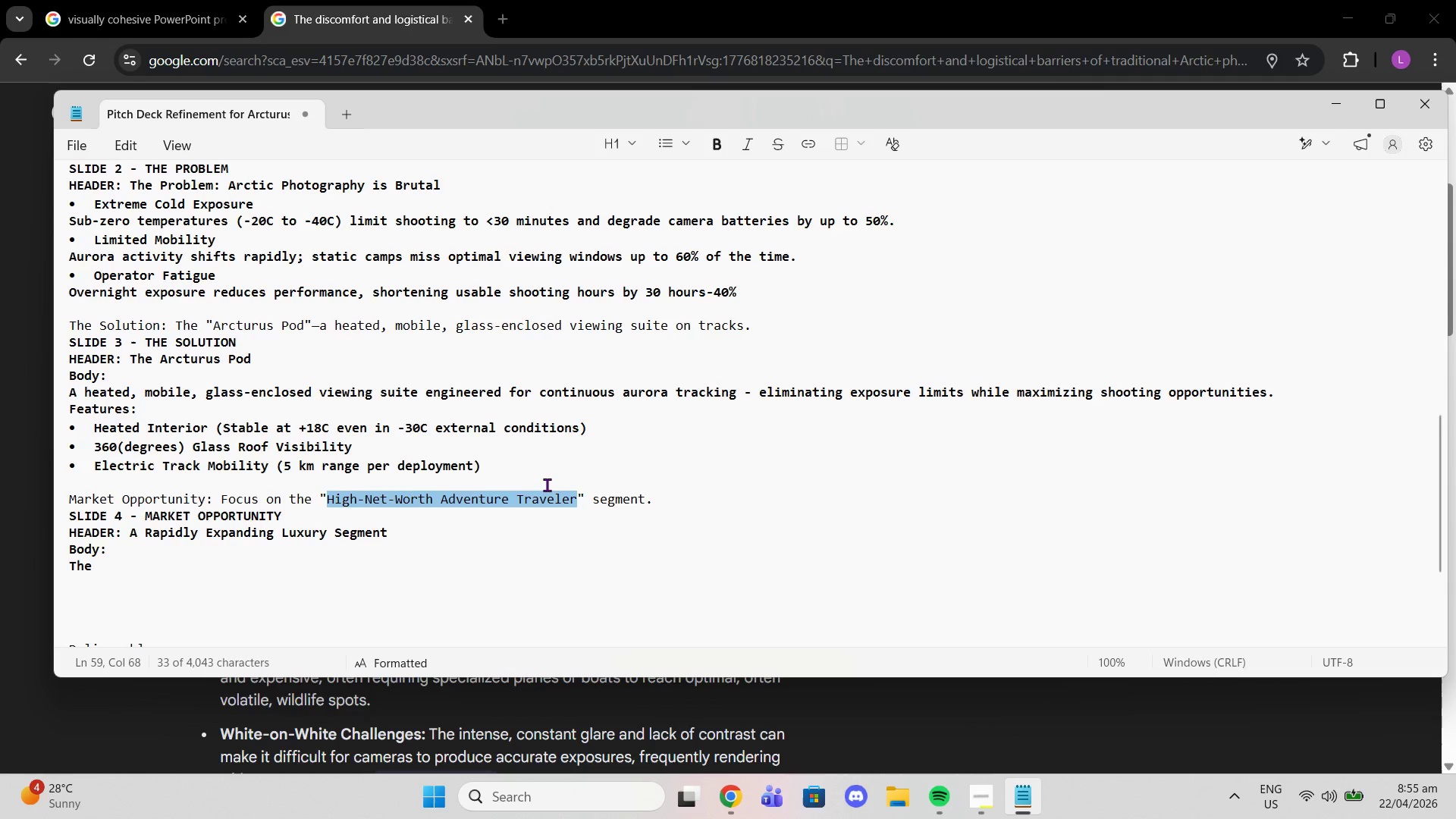 
key(Control+ControlLeft)
 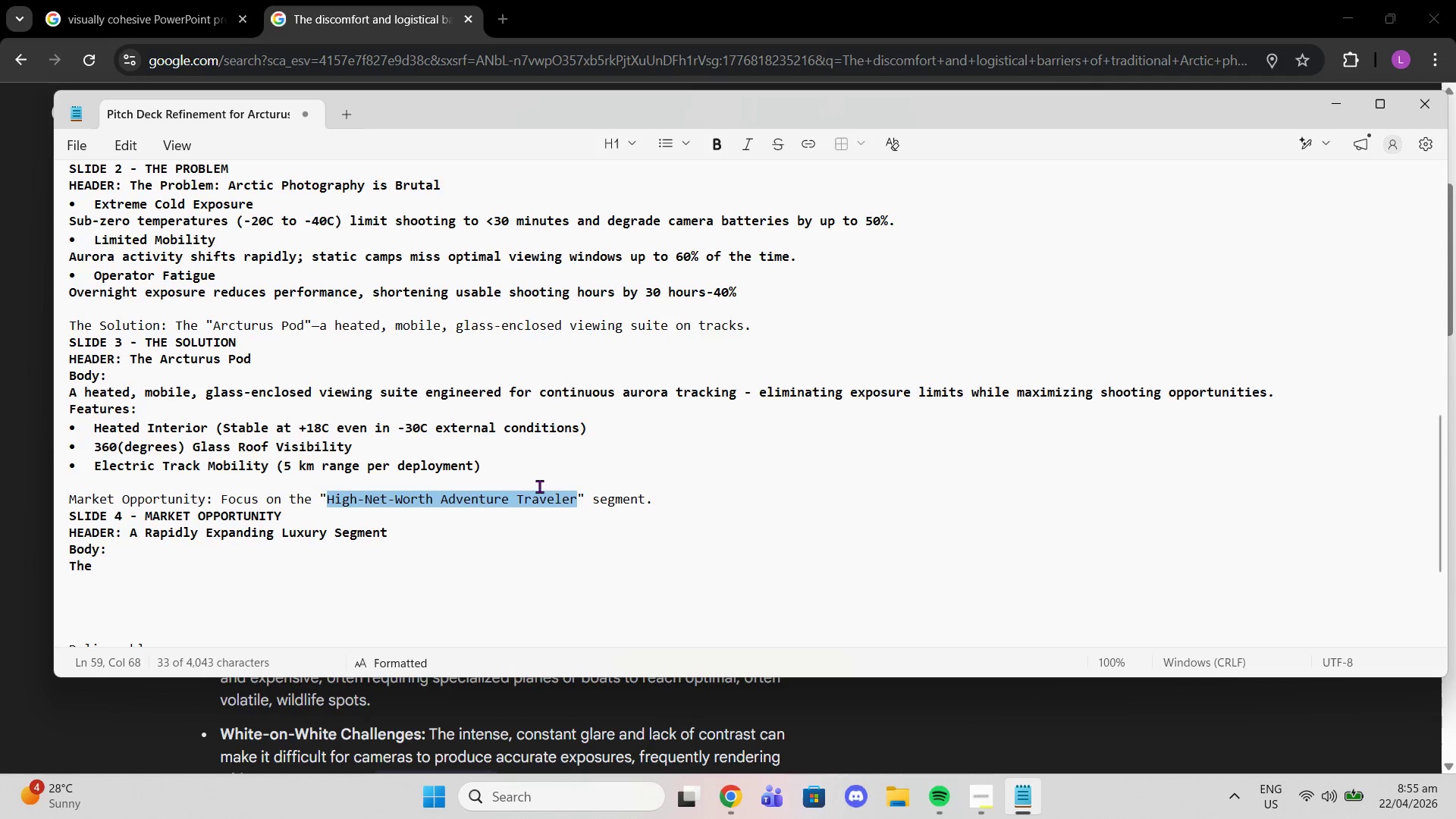 
key(Control+C)
 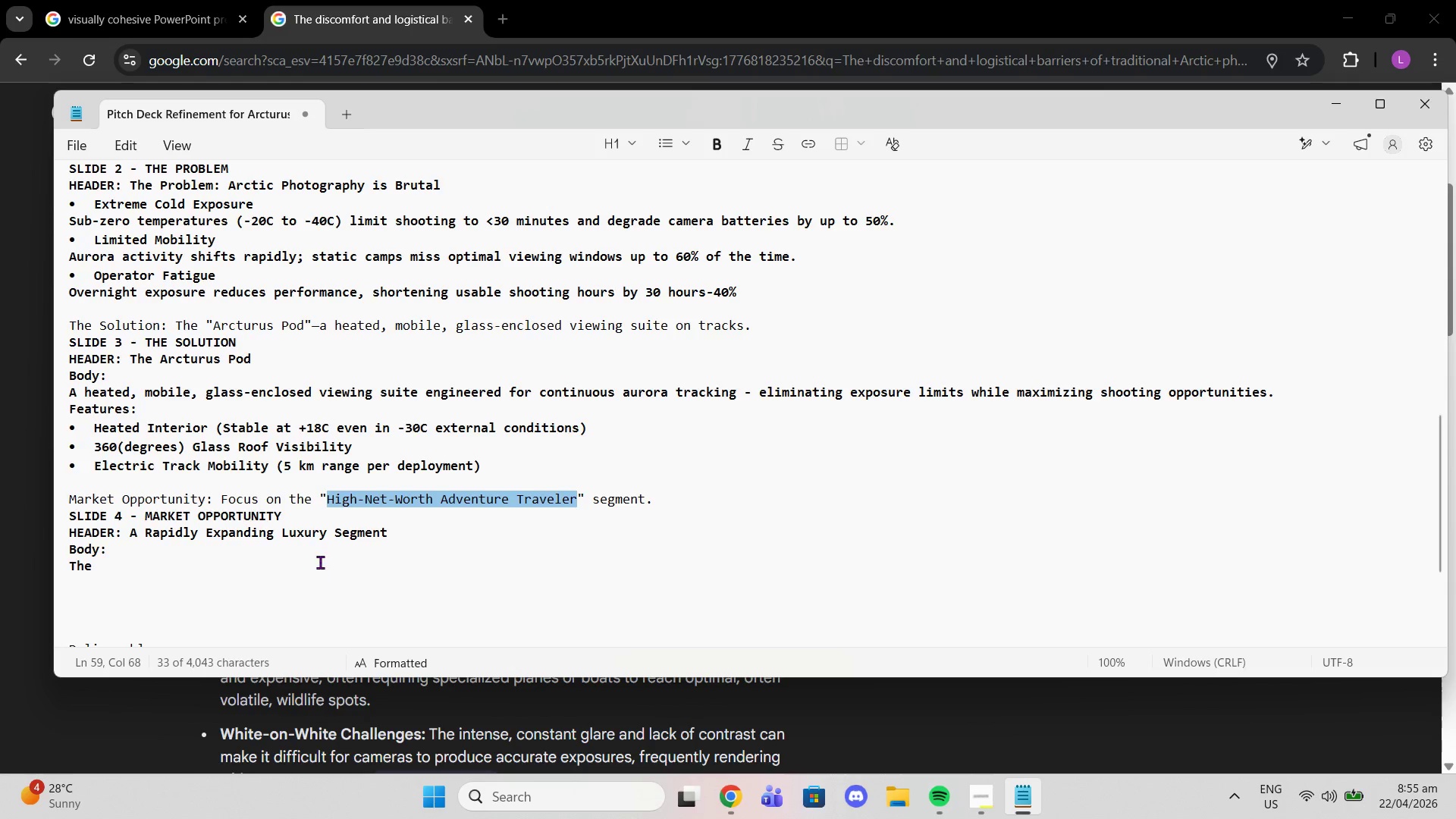 
left_click([320, 562])
 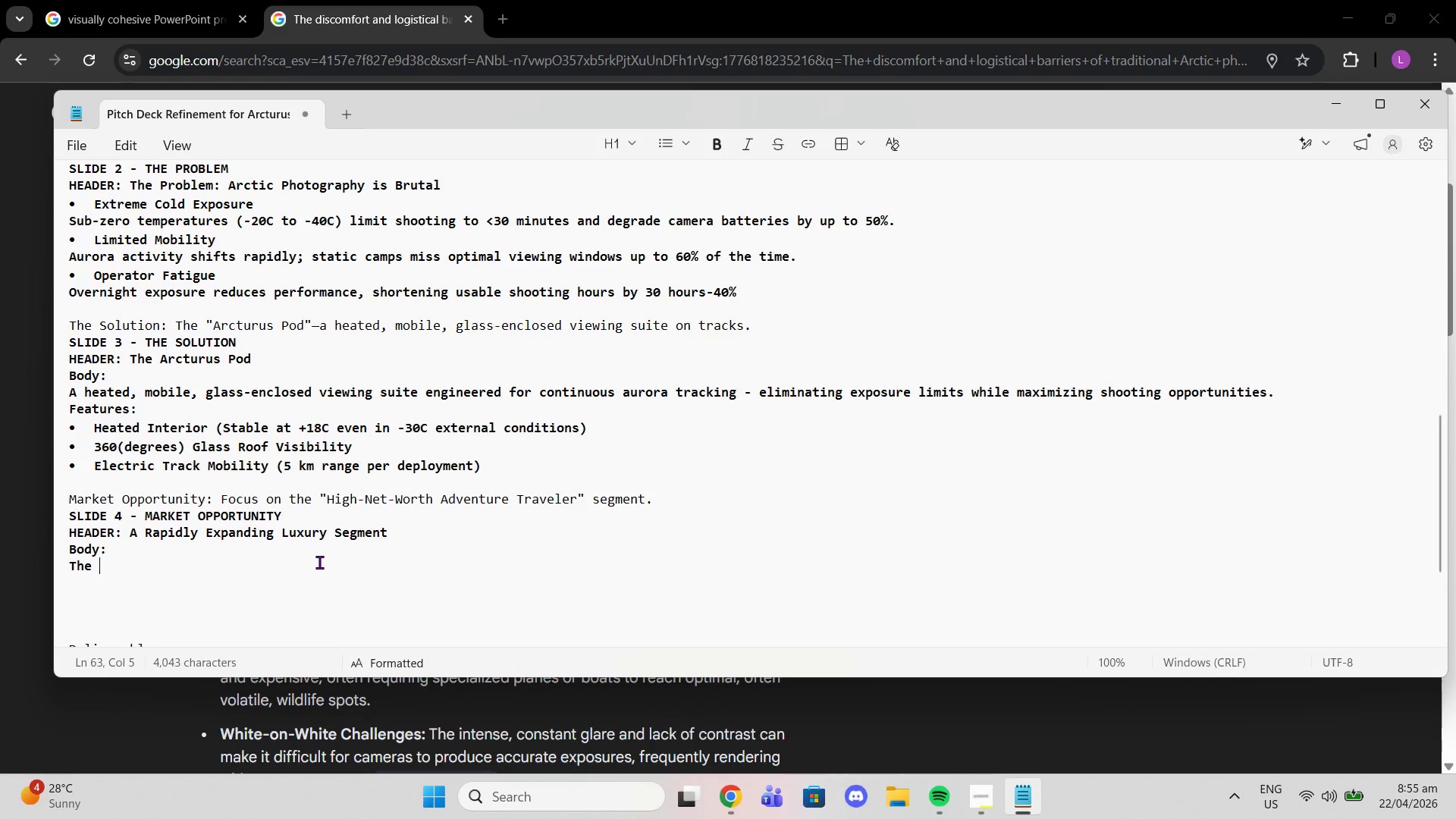 
key(Control+V)
 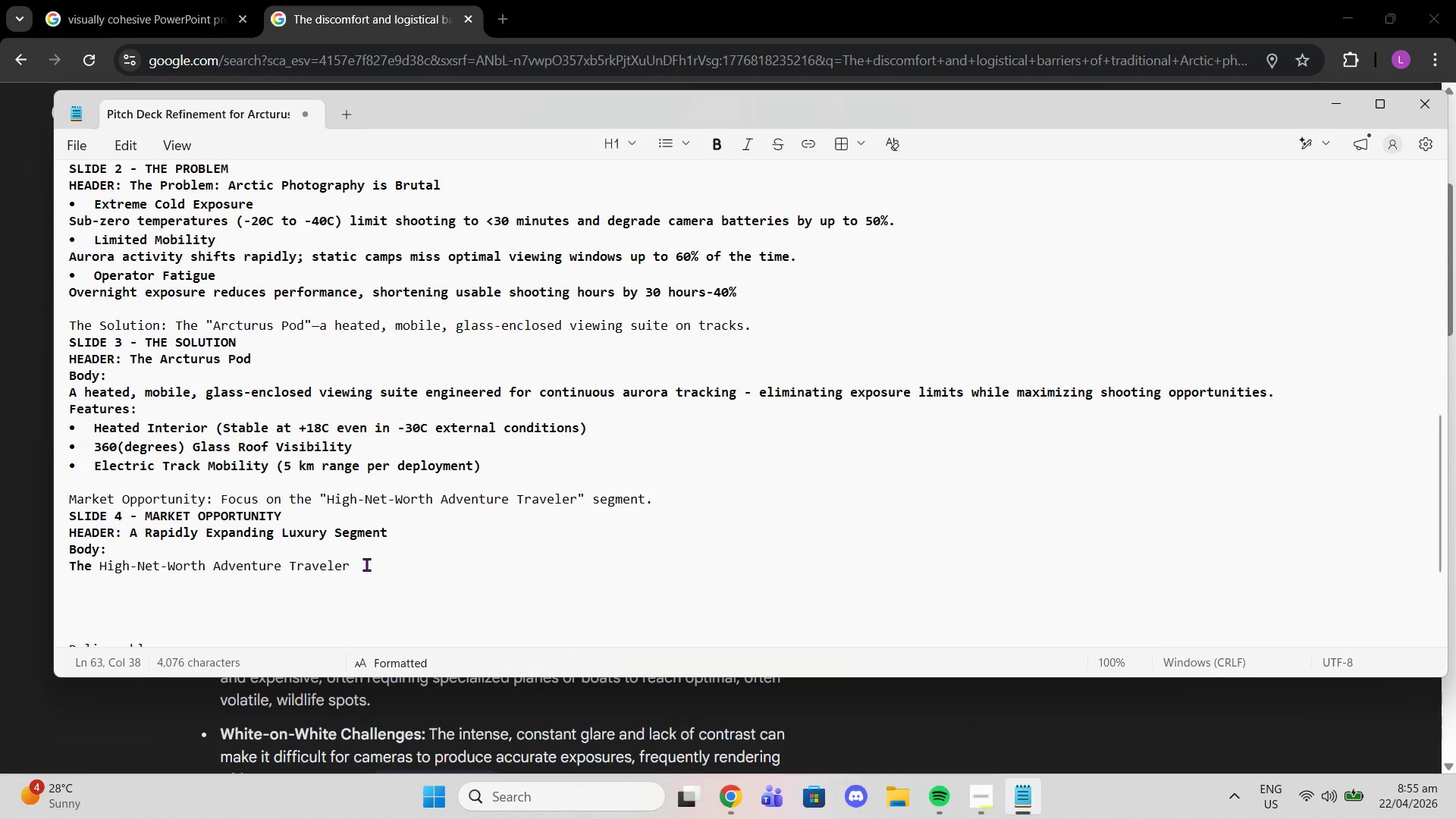 
key(Control+Z)
 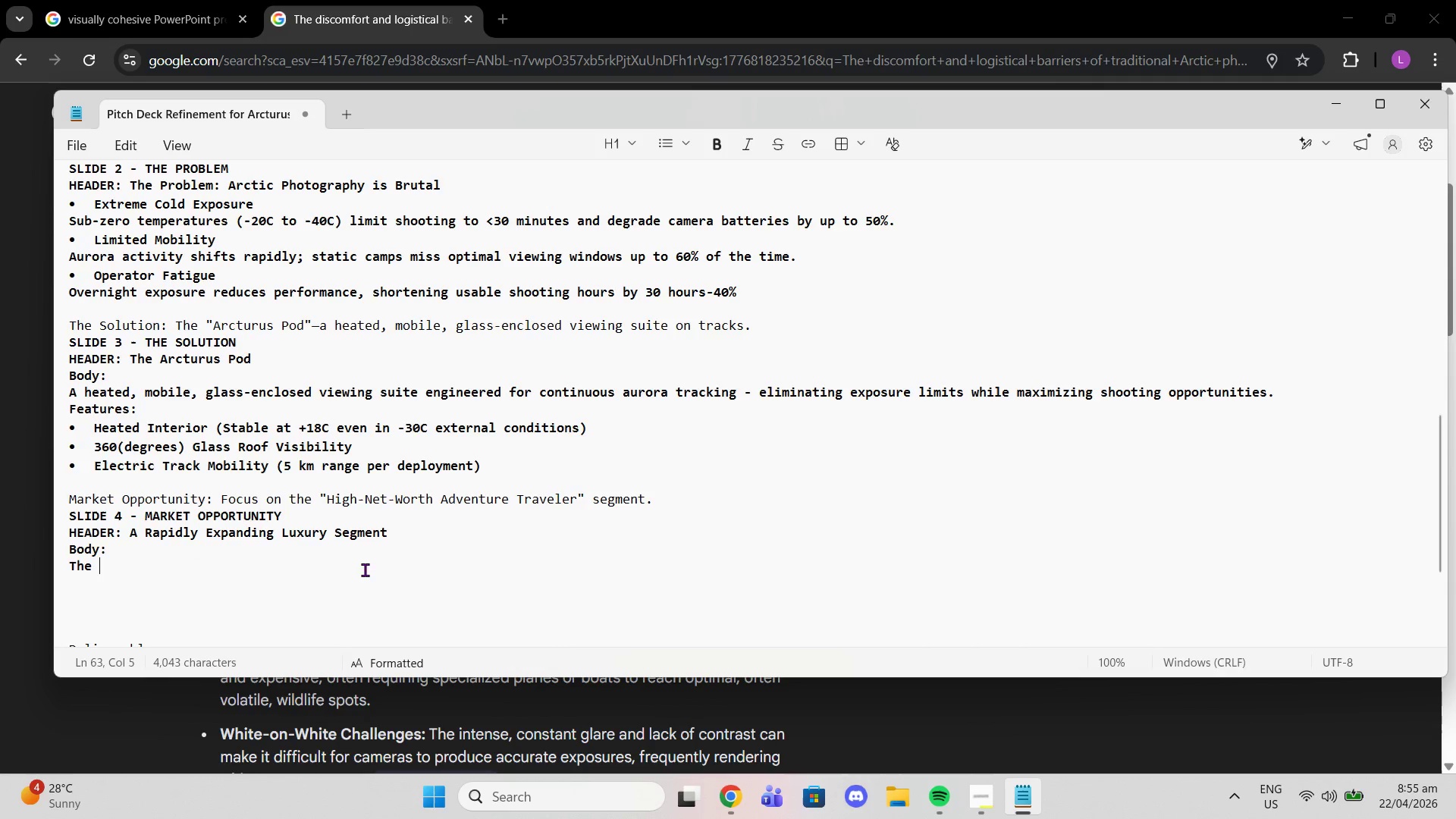 
key(Control+Shift+V)
 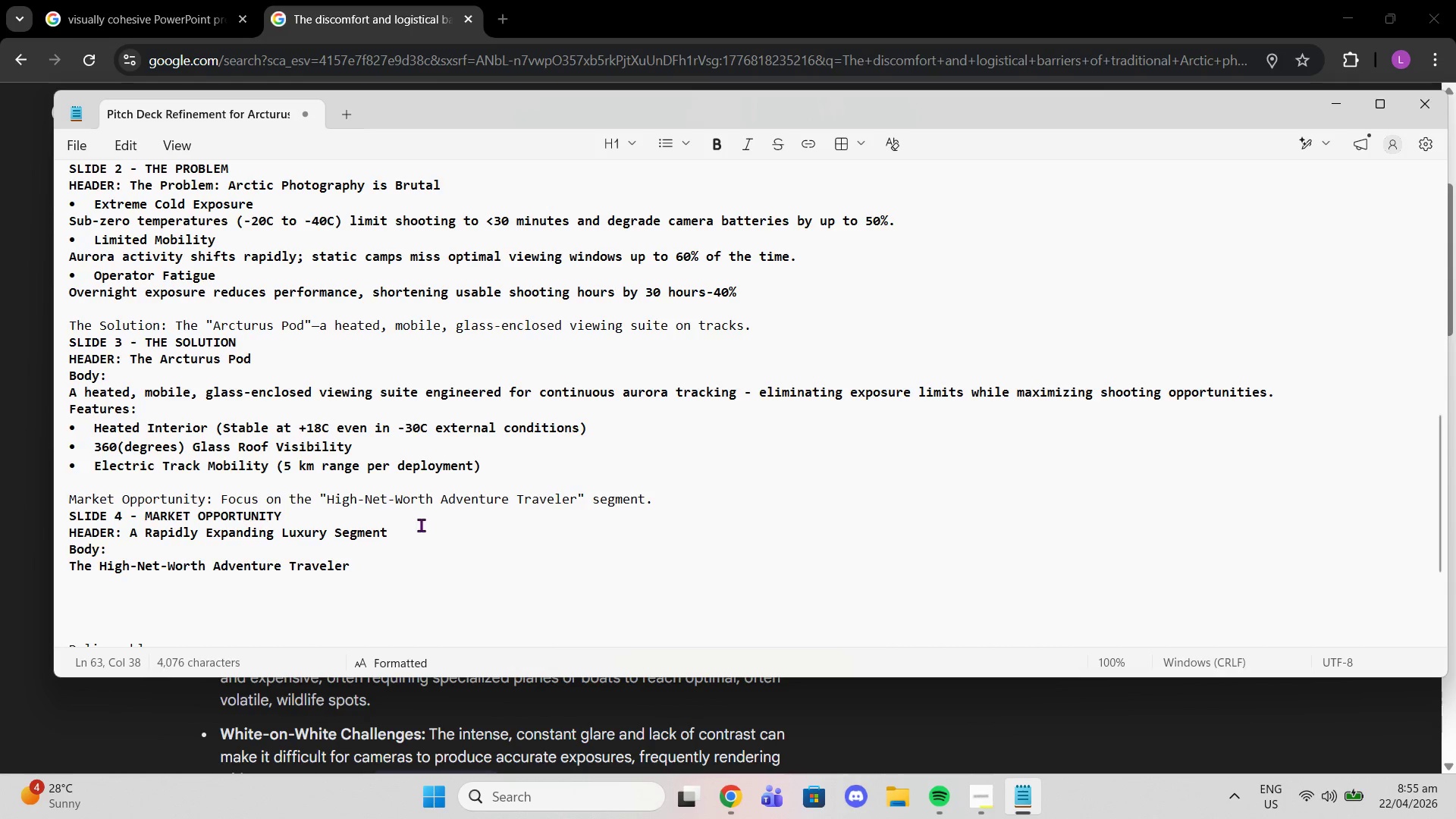 
type( ms)
key(Backspace)
type(arket is accelerating )
key(Backspace)
type(, friven by demand for driven by demand for exclusive, experience )
key(Backspace)
type(-driven travel. )
 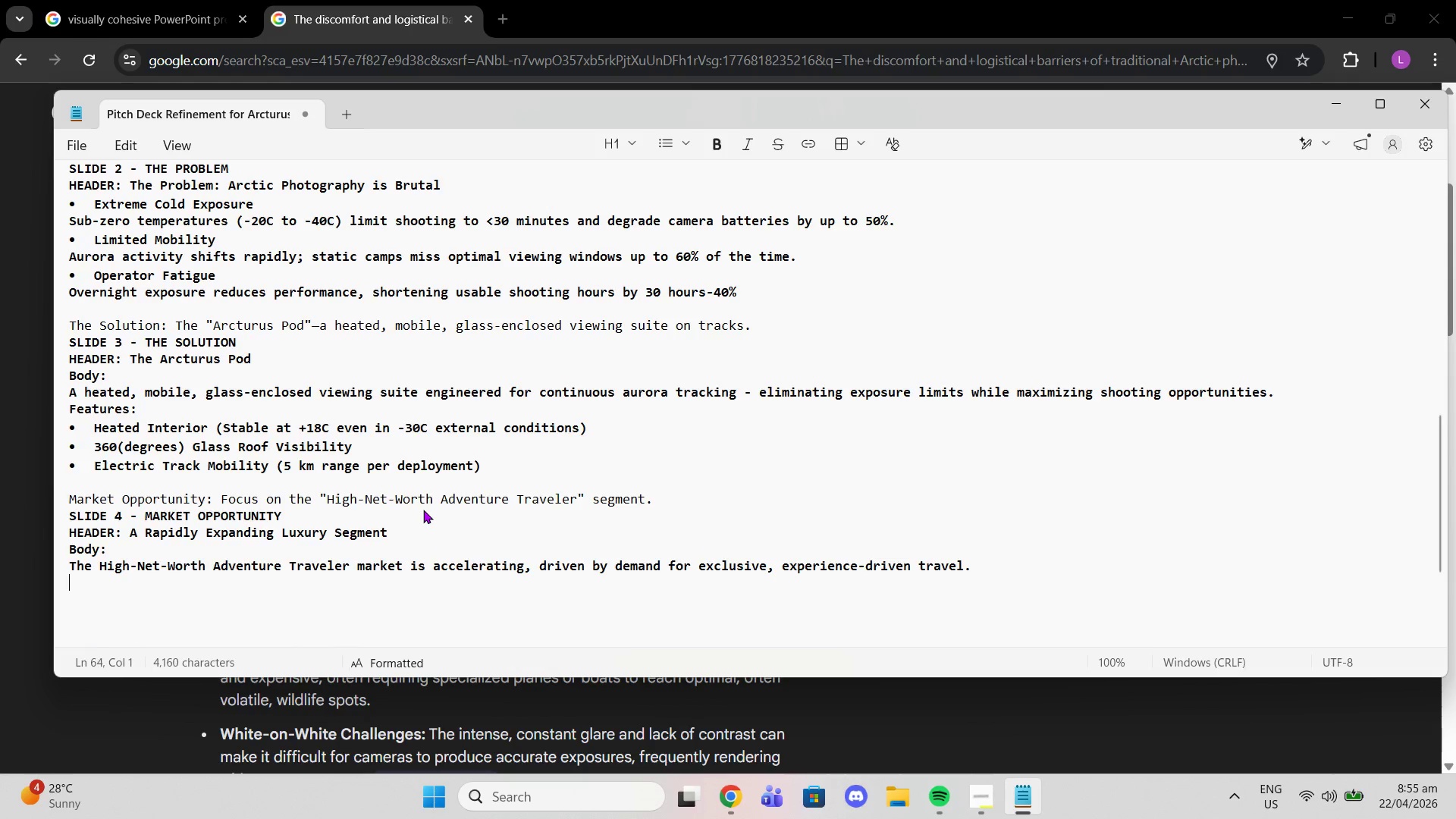 
key(Enter)
 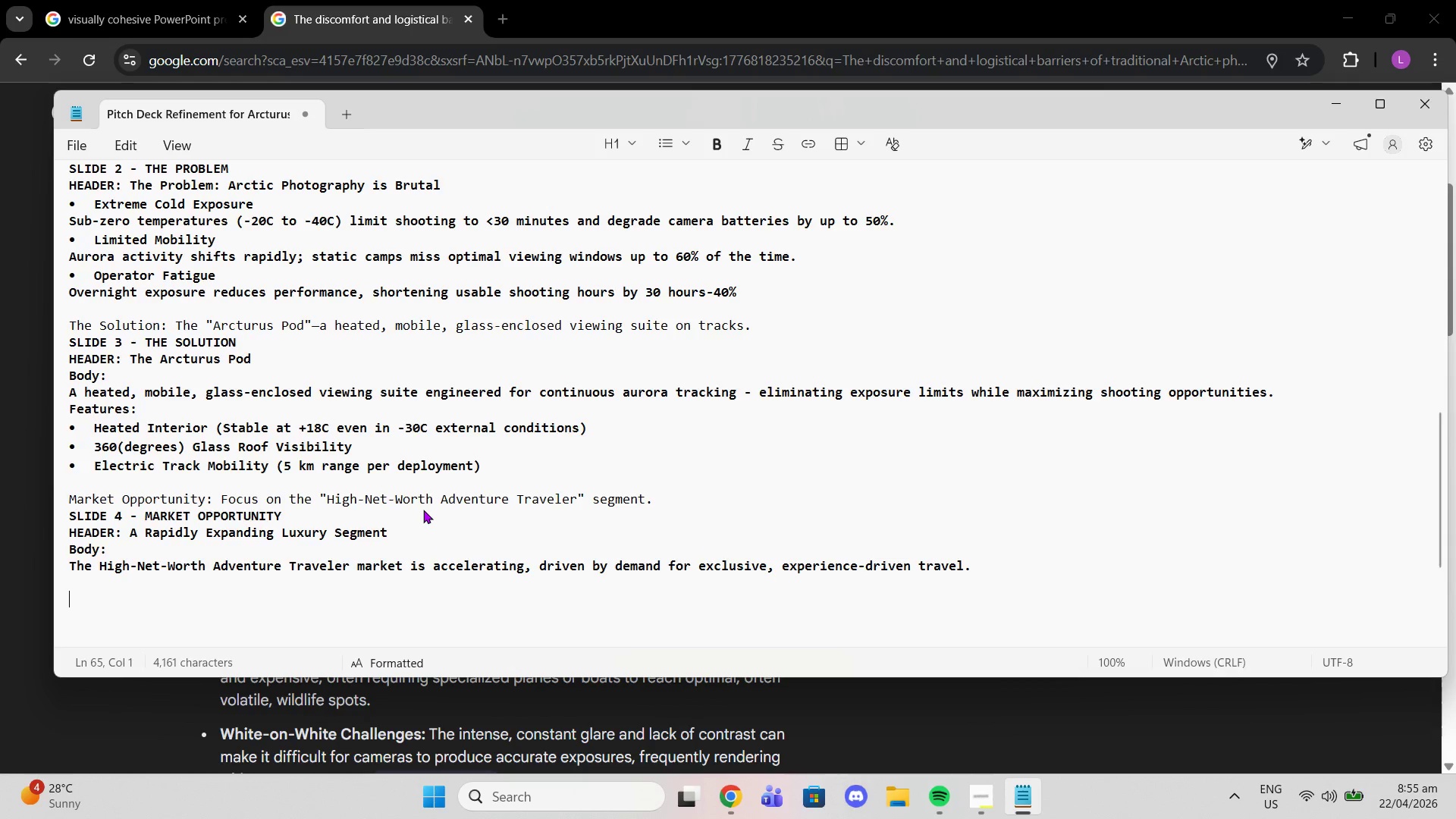 
key(Enter)
 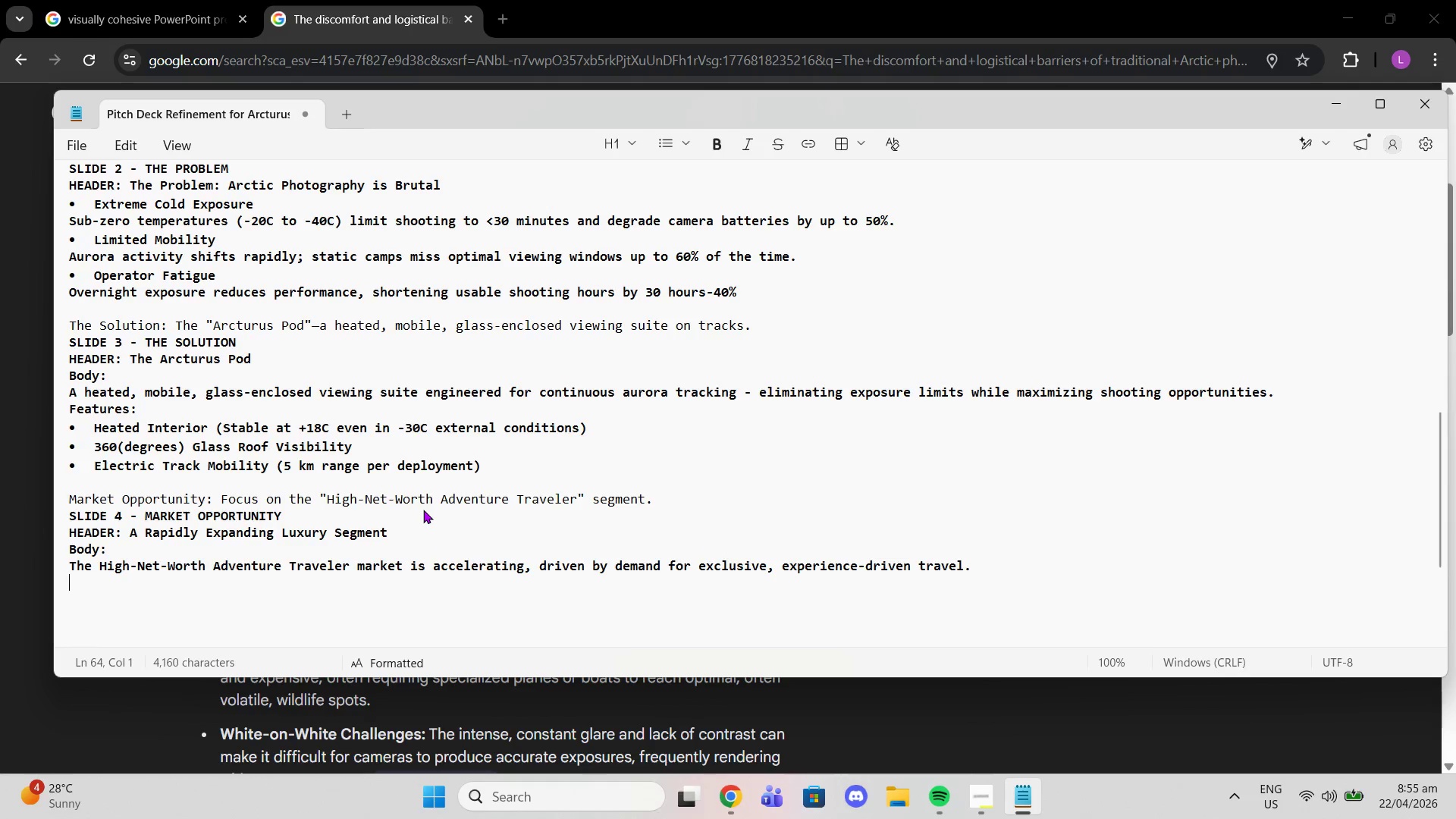 
key(Backspace)
type(CHar)
key(Backspace)
key(Backspace)
key(Backspace)
key(Backspace)
type(COLUMN CHART)
 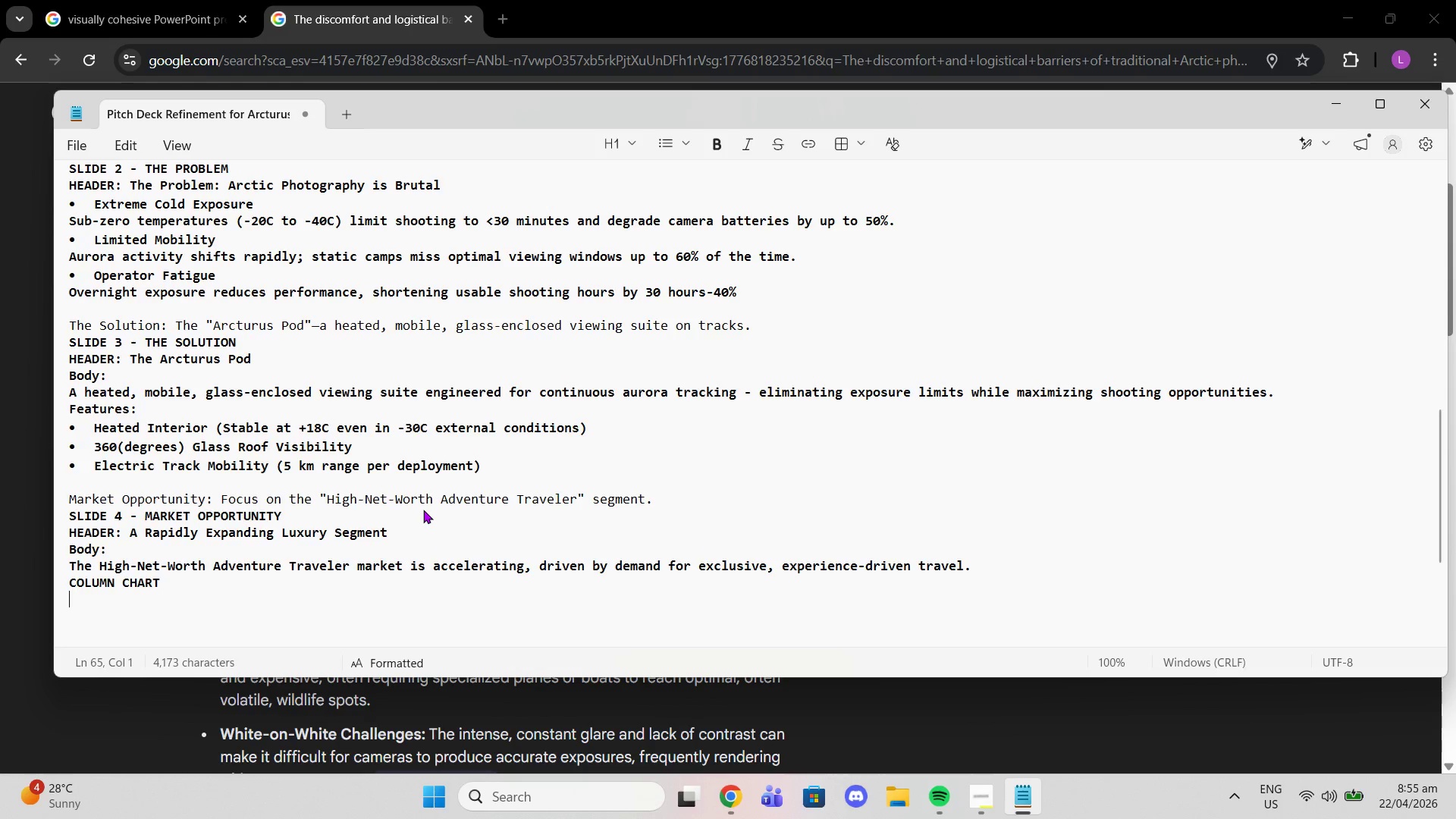 
key(Shift+Enter)
 